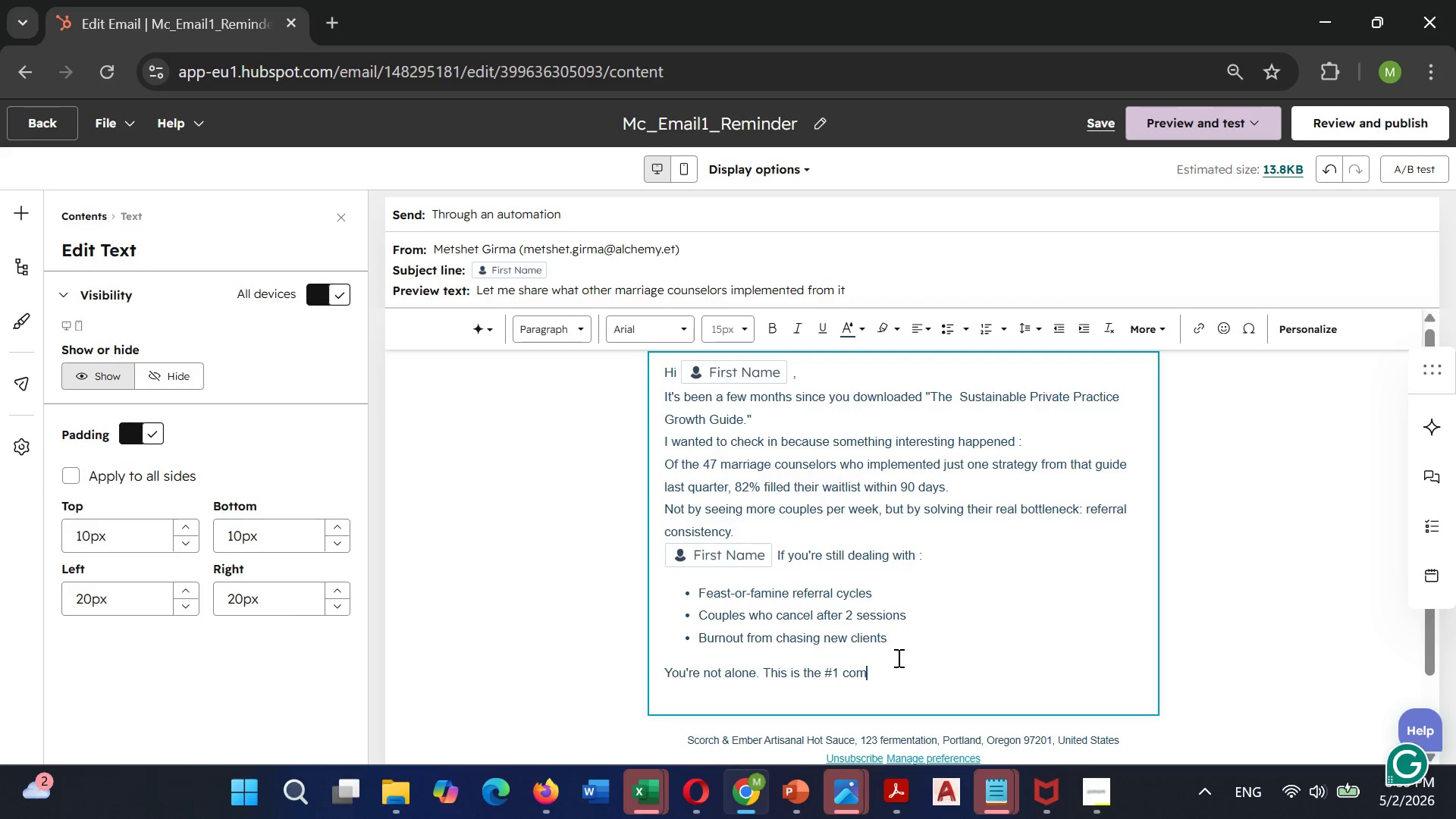 
type(plaint)
 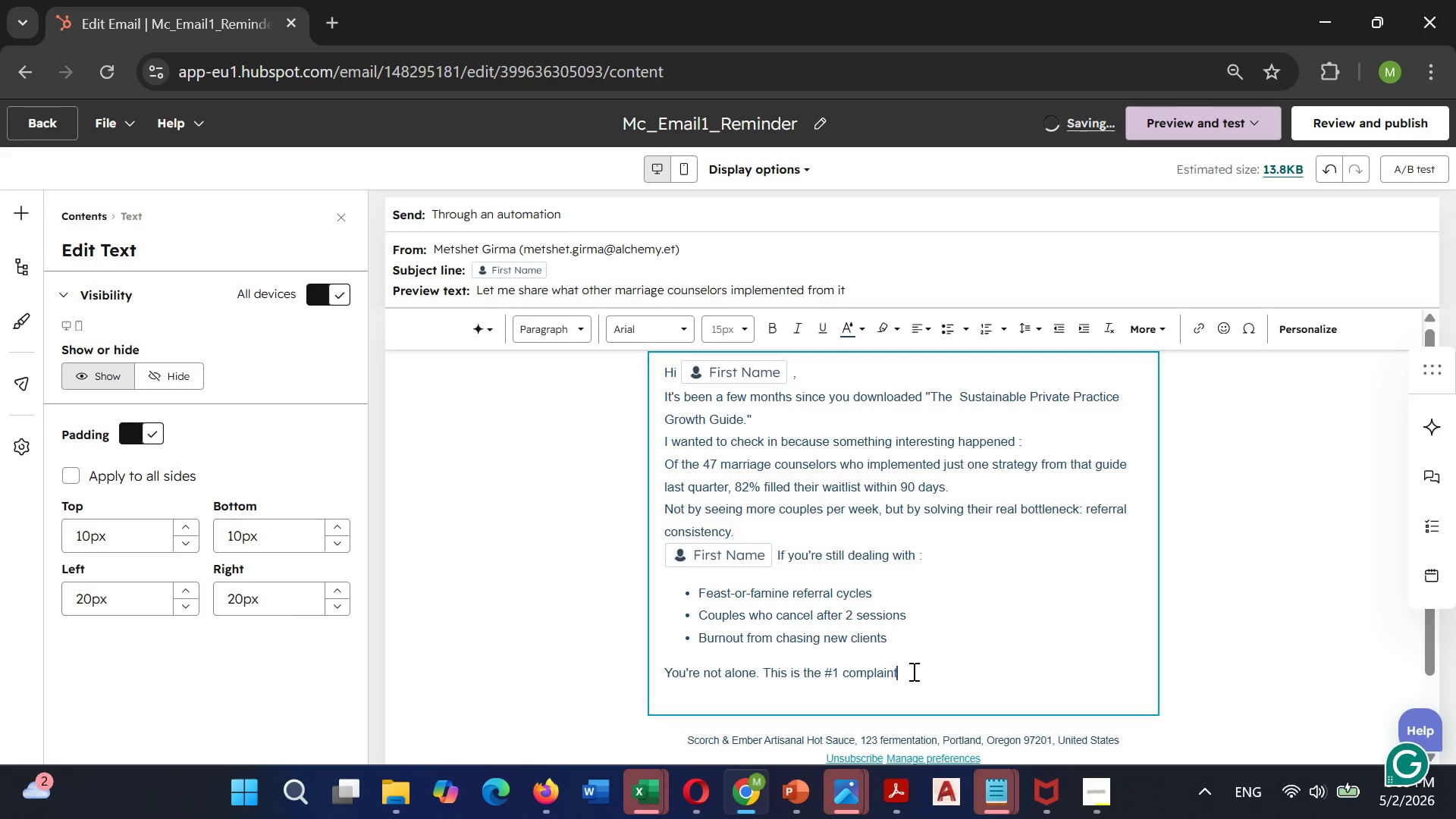 
type( I he)
 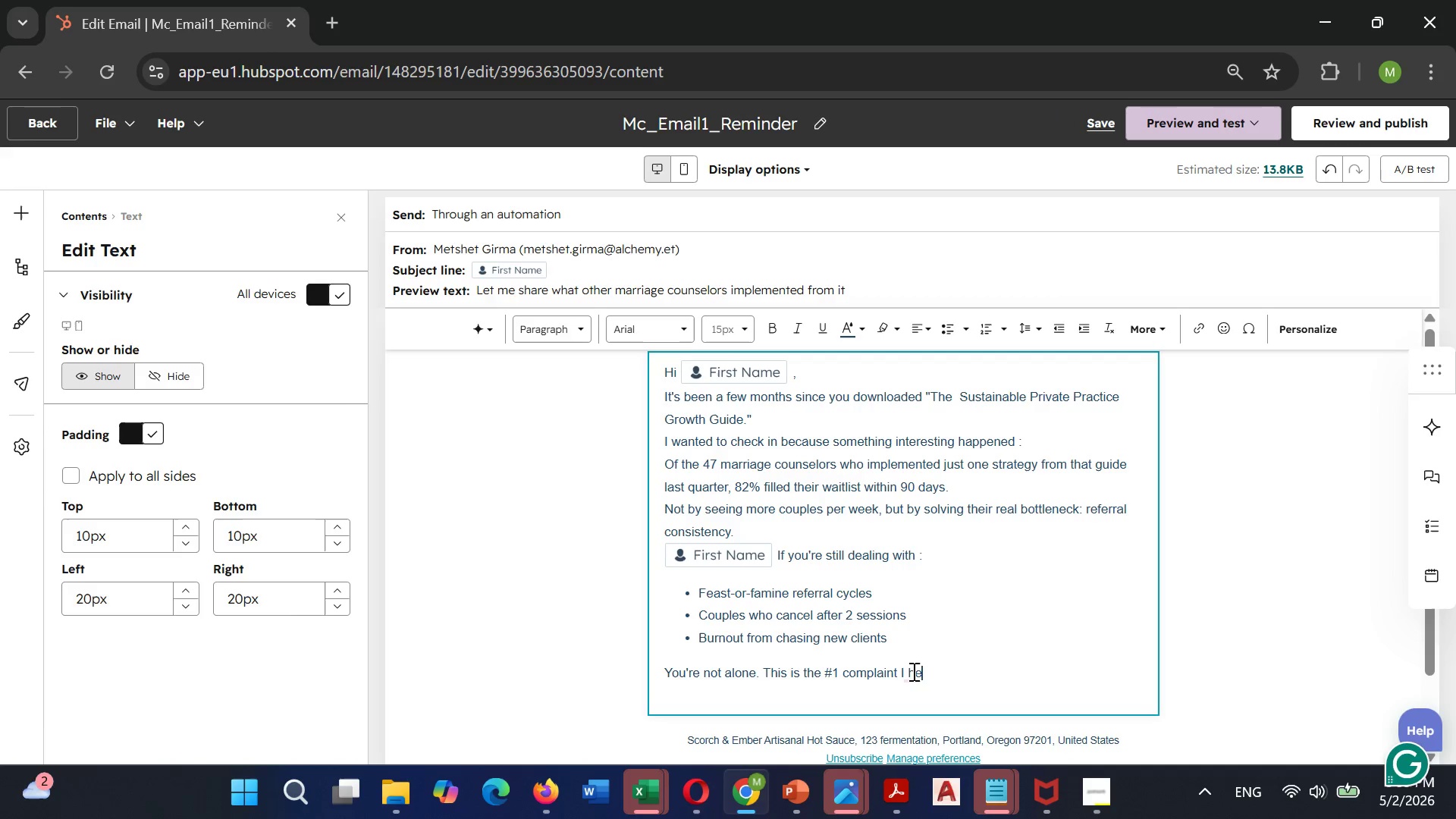 
type(ar from)
 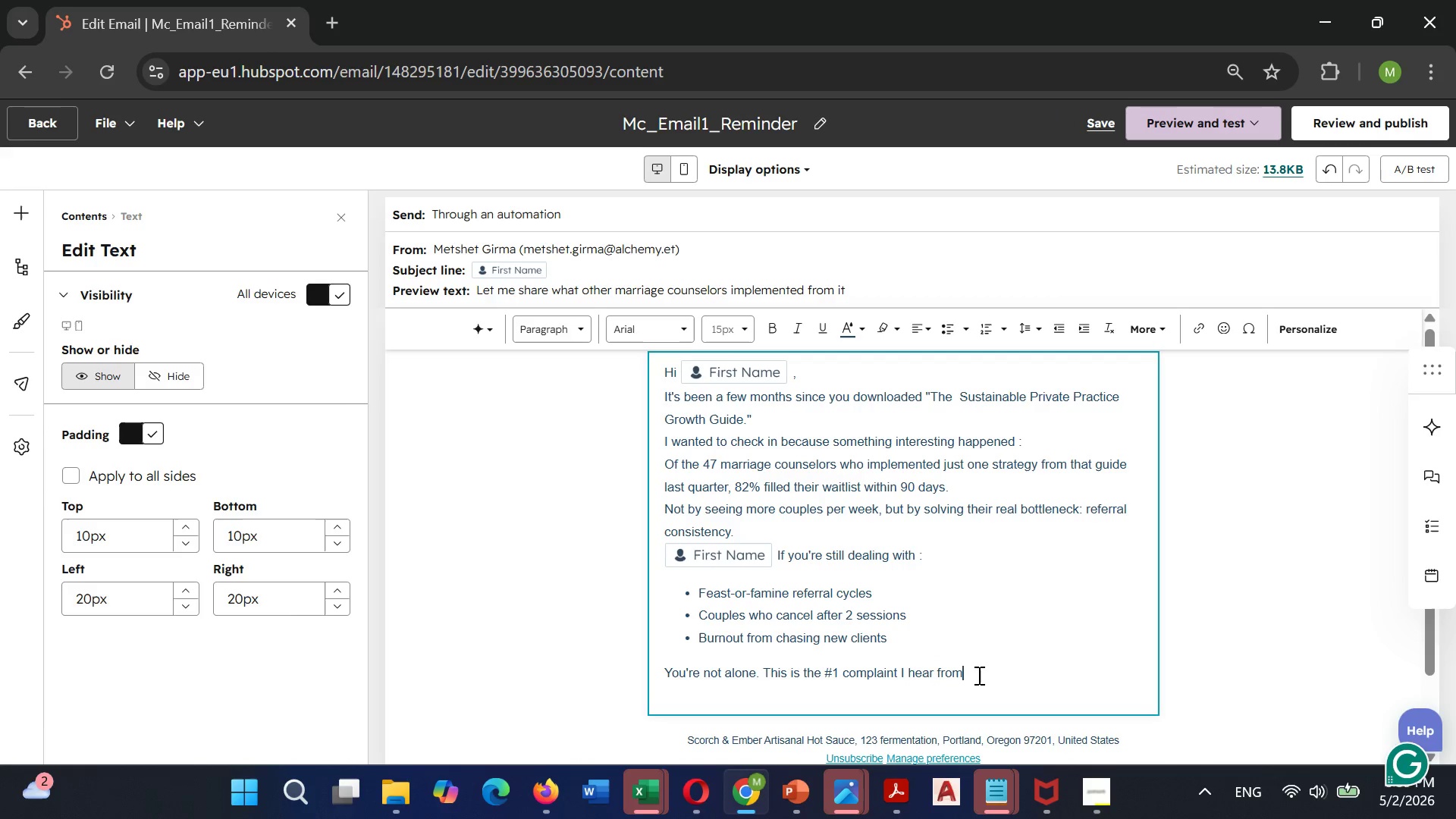 
key(Space)
 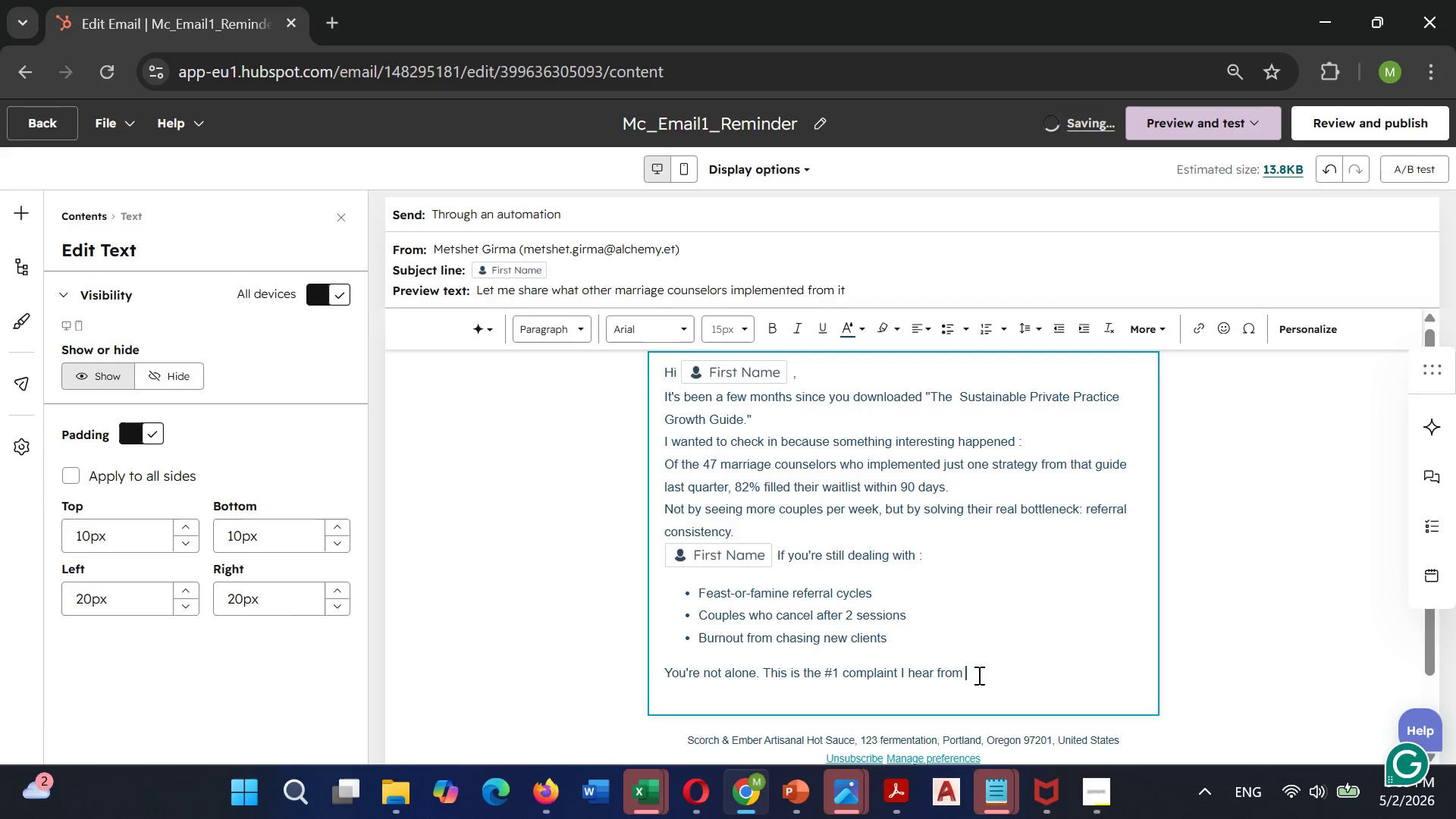 
type(marr)
 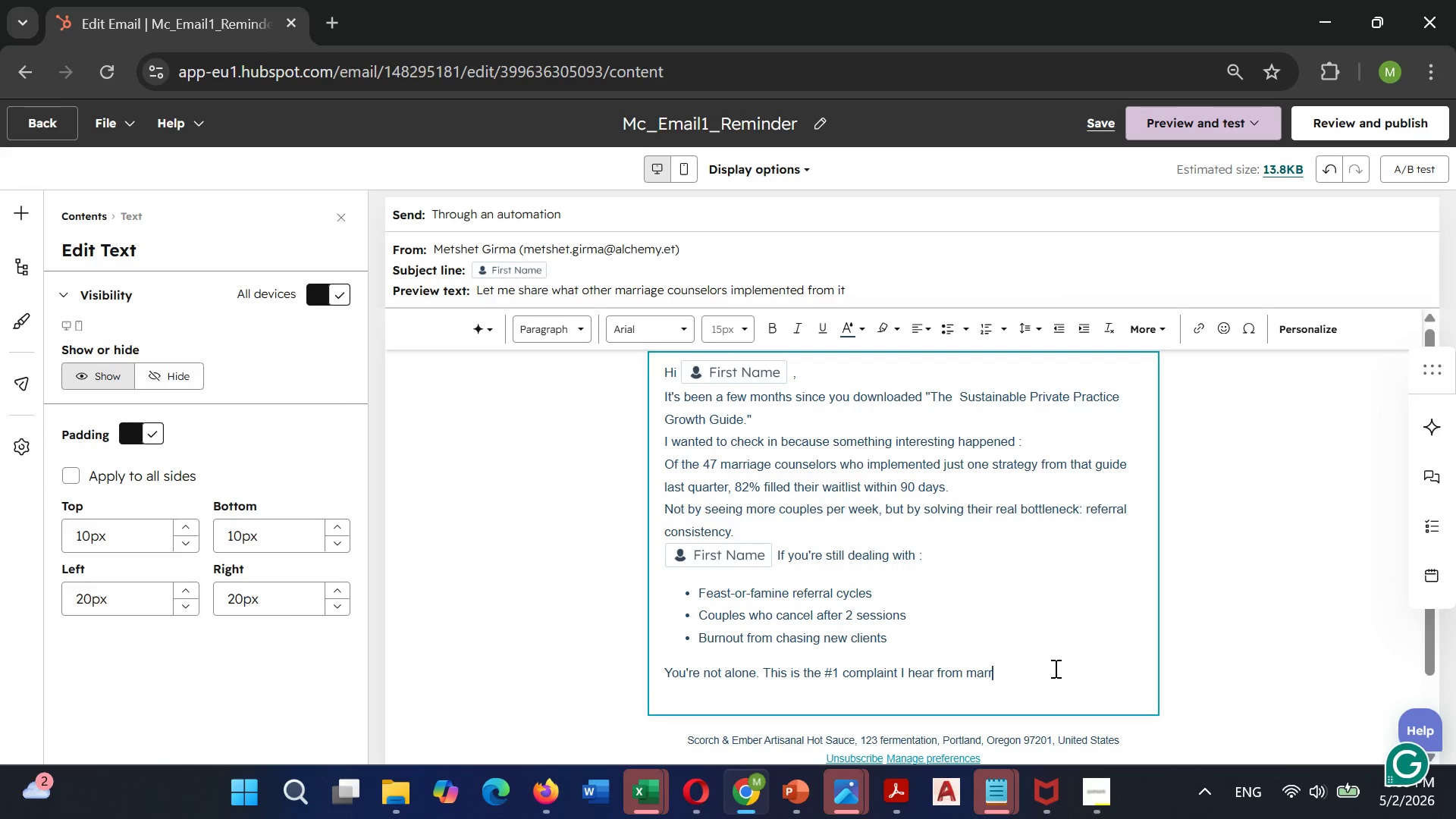 
type(iage counselors)
 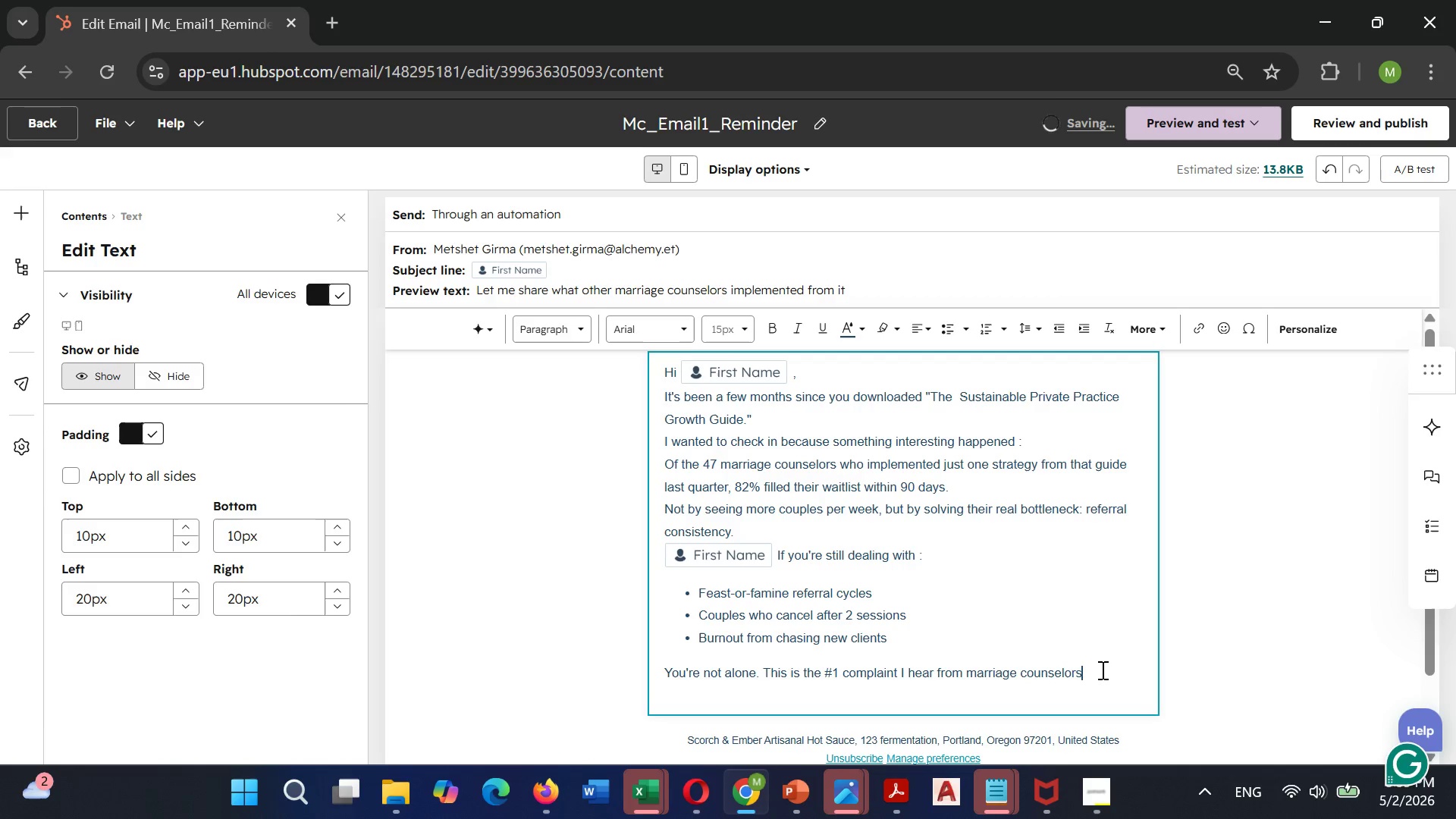 
key(Period)
 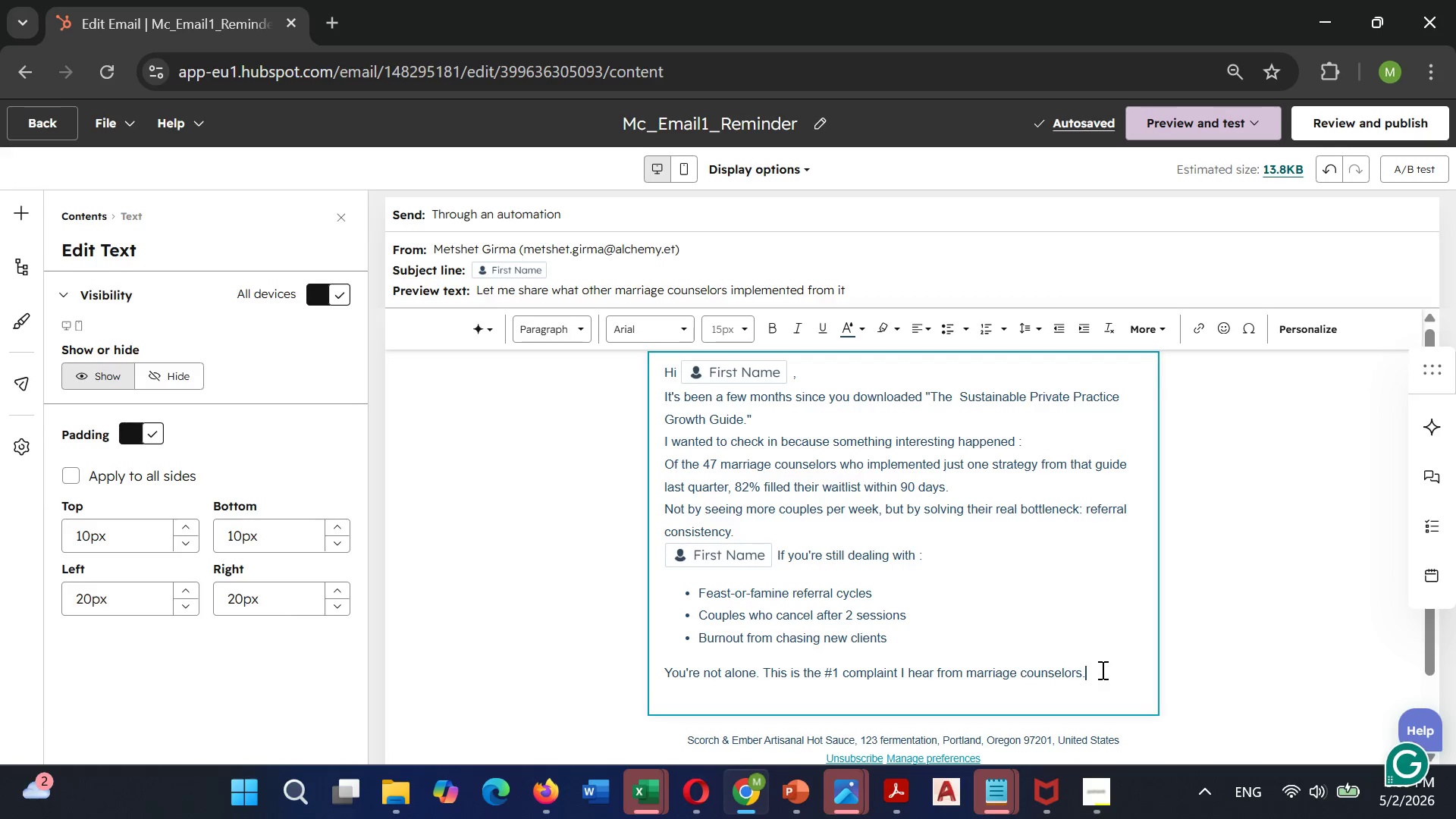 
key(Enter)
 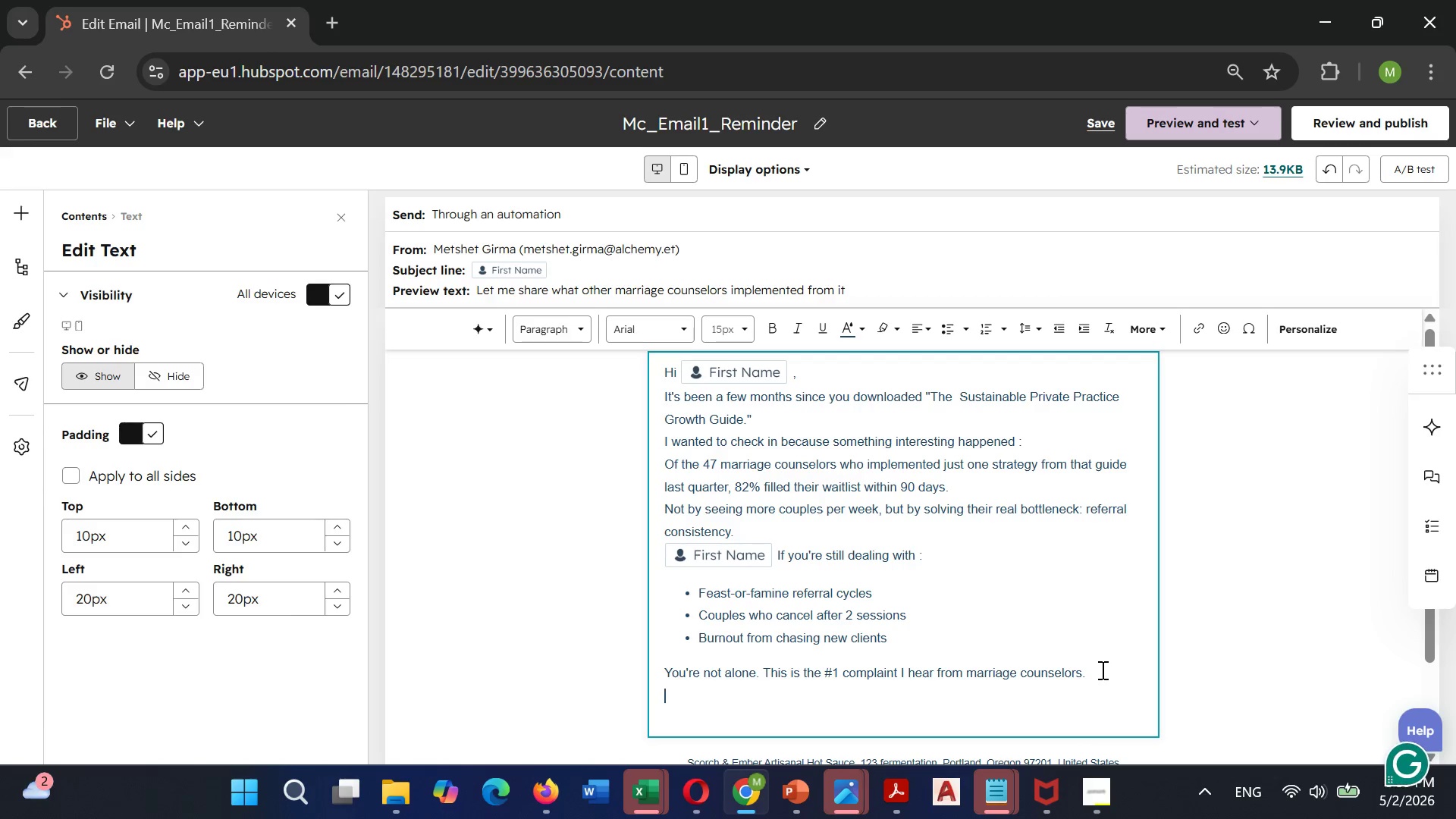 
type(But there is)
 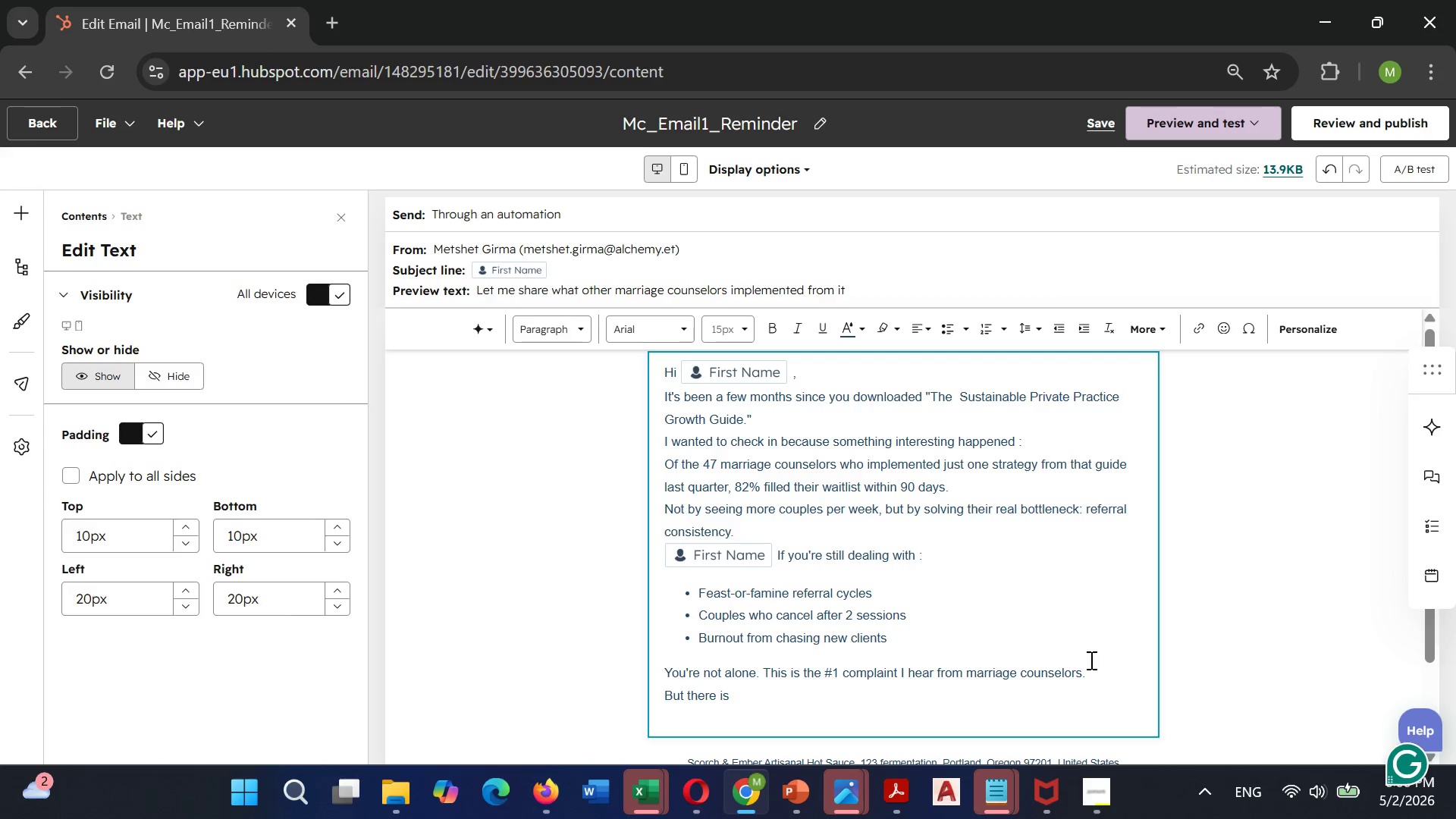 
type( a way)
 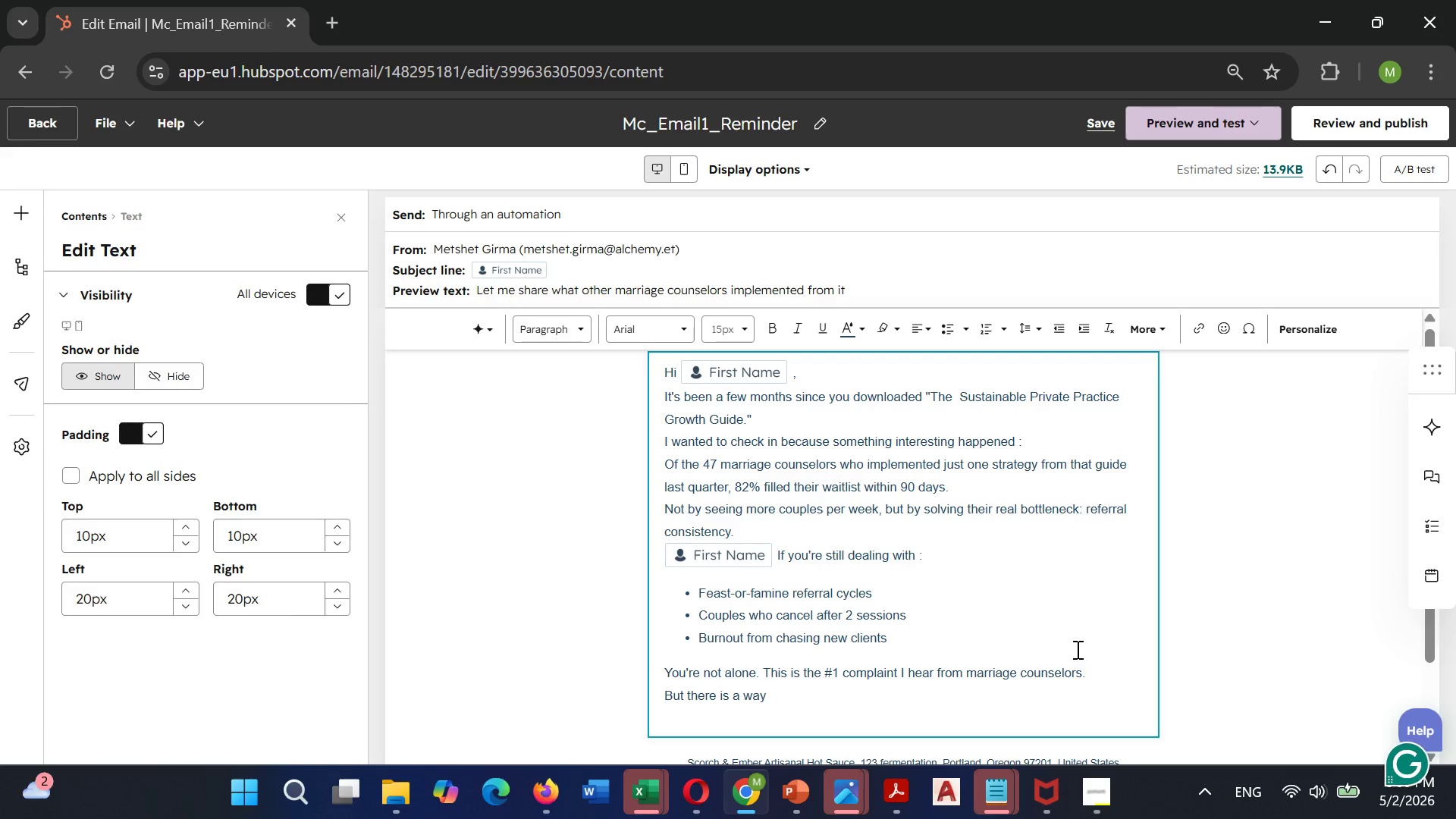 
type( to bi)
key(Backspace)
type(uild )
 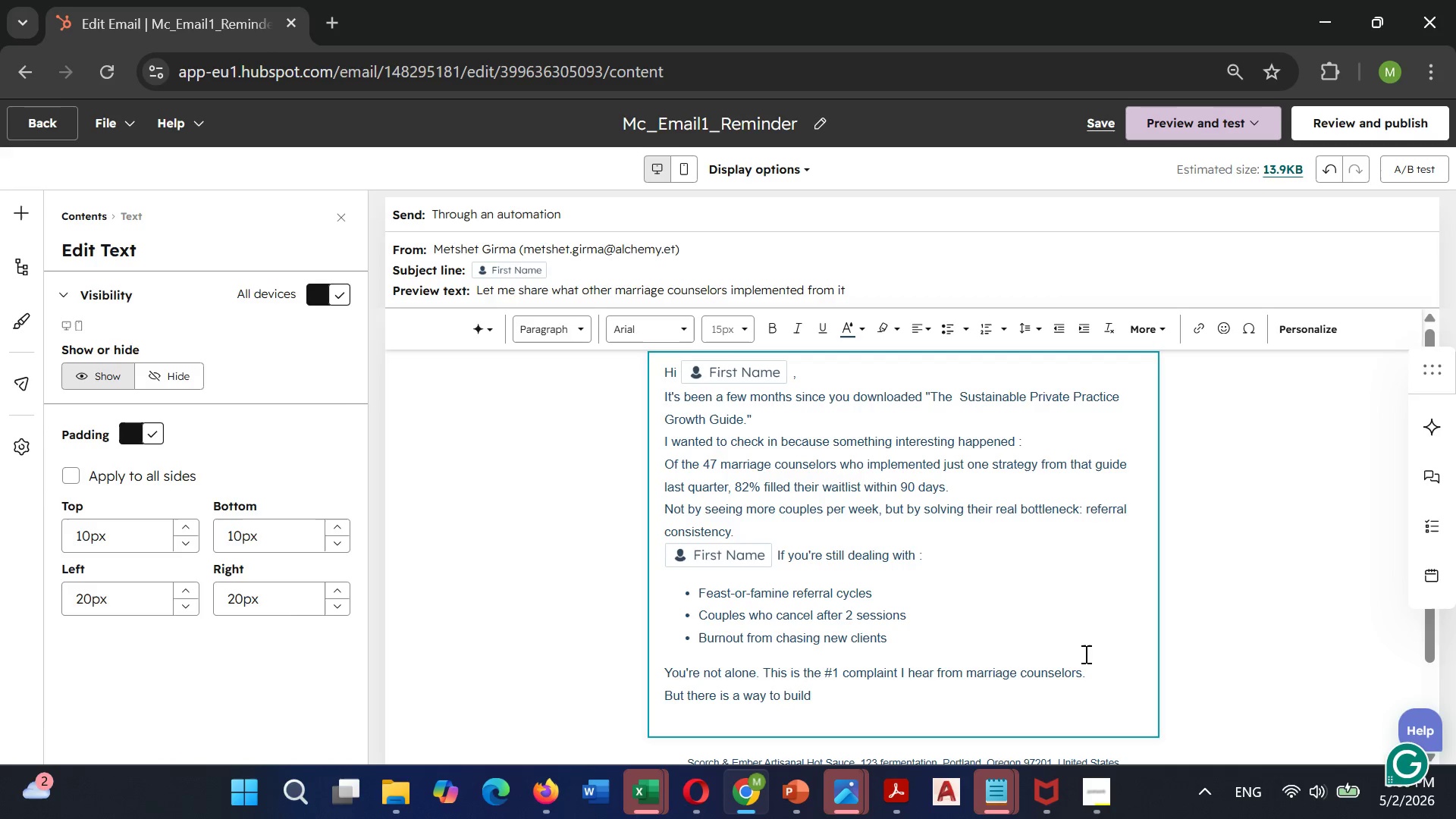 
type(predictable referrals)
 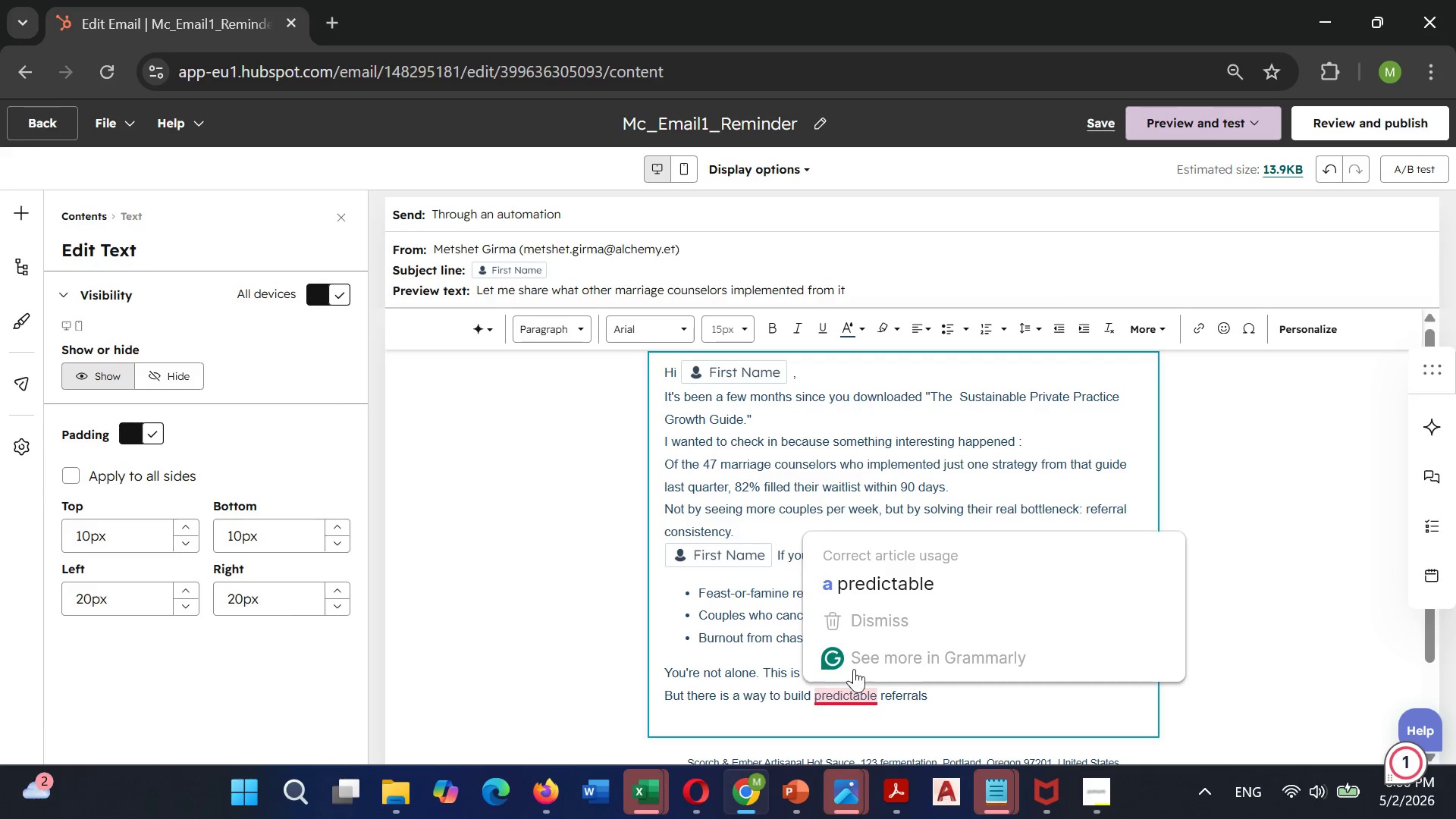 
left_click([896, 579])
 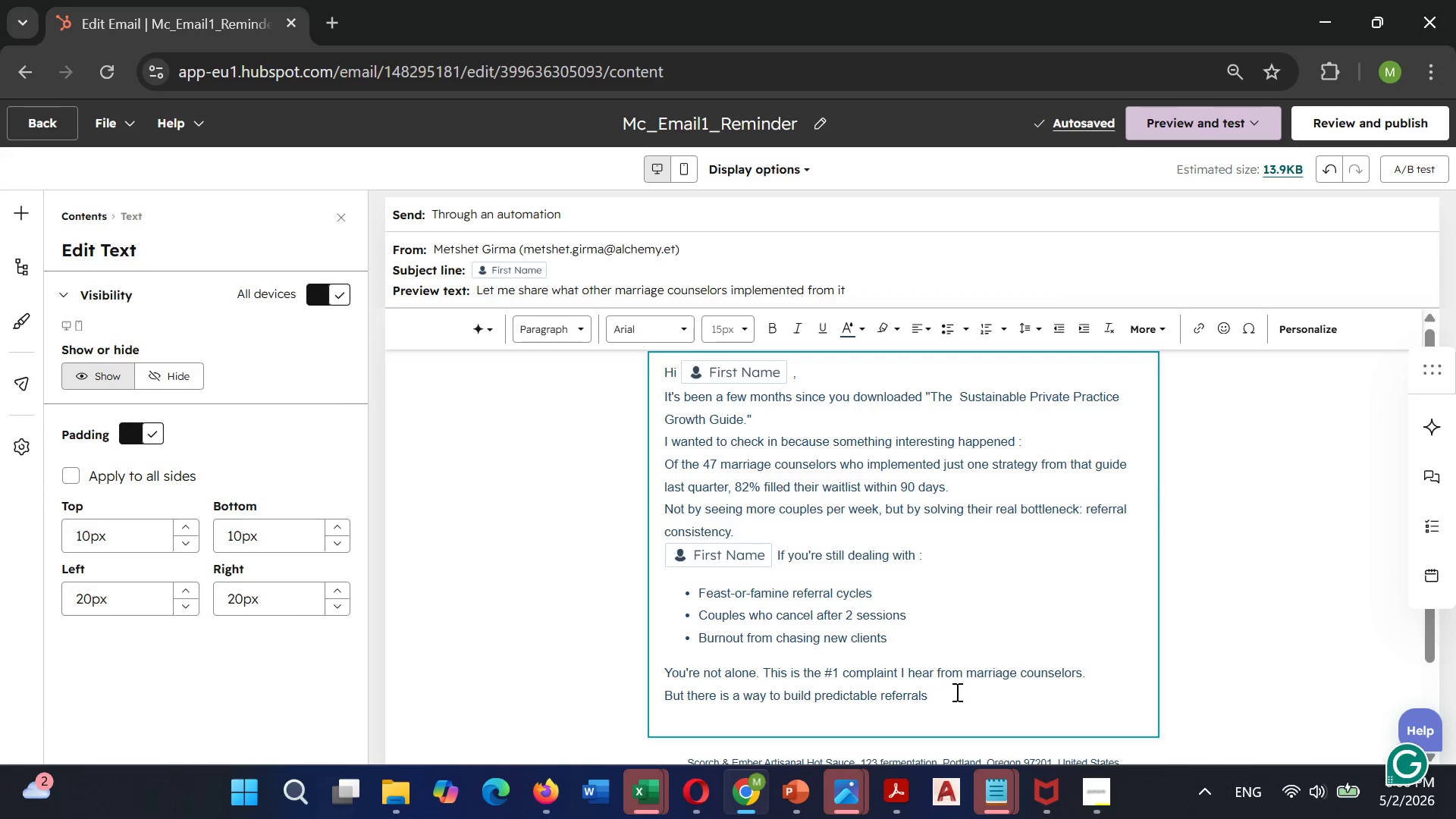 
type( without )
 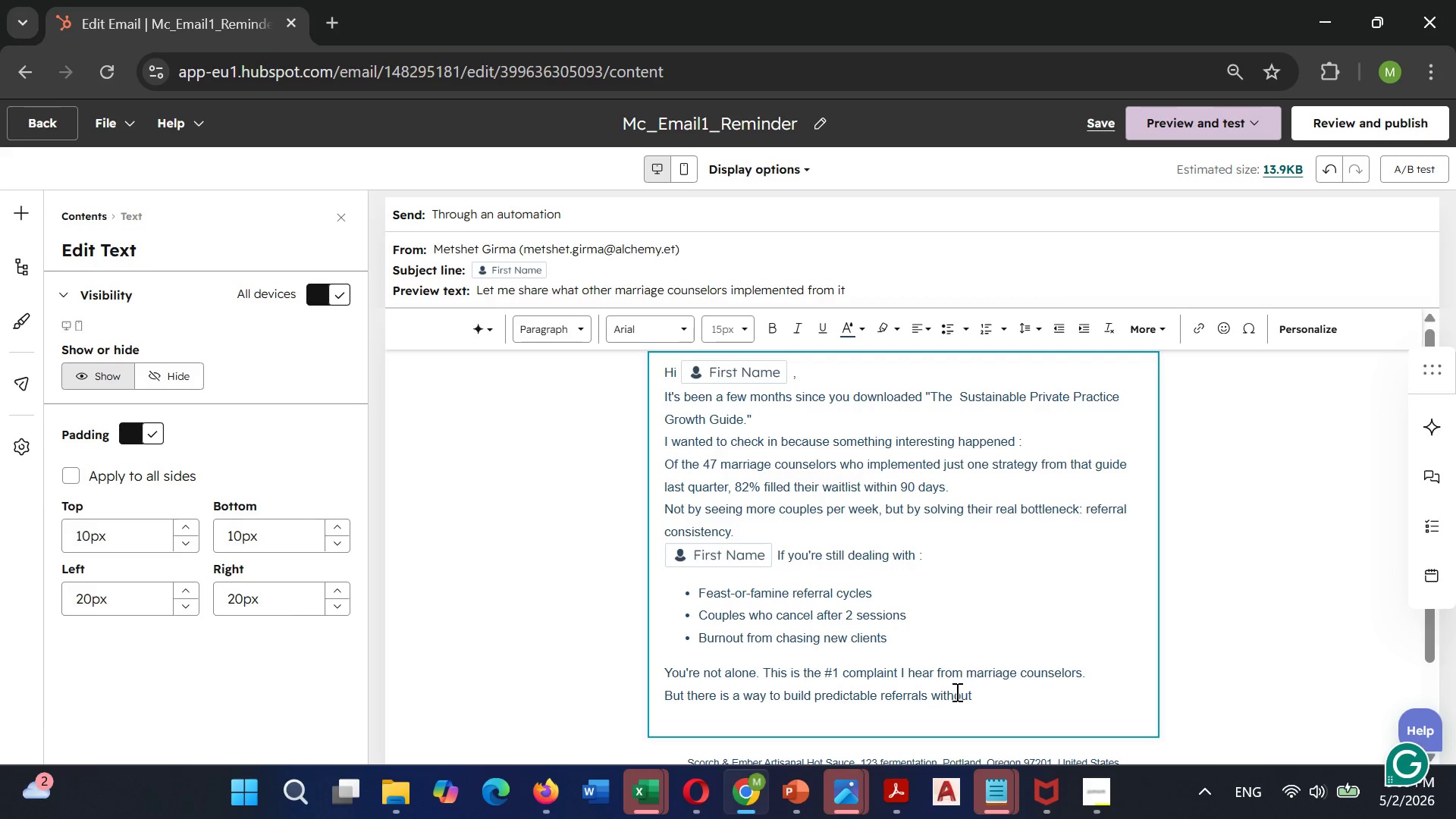 
type(more markting hours)
 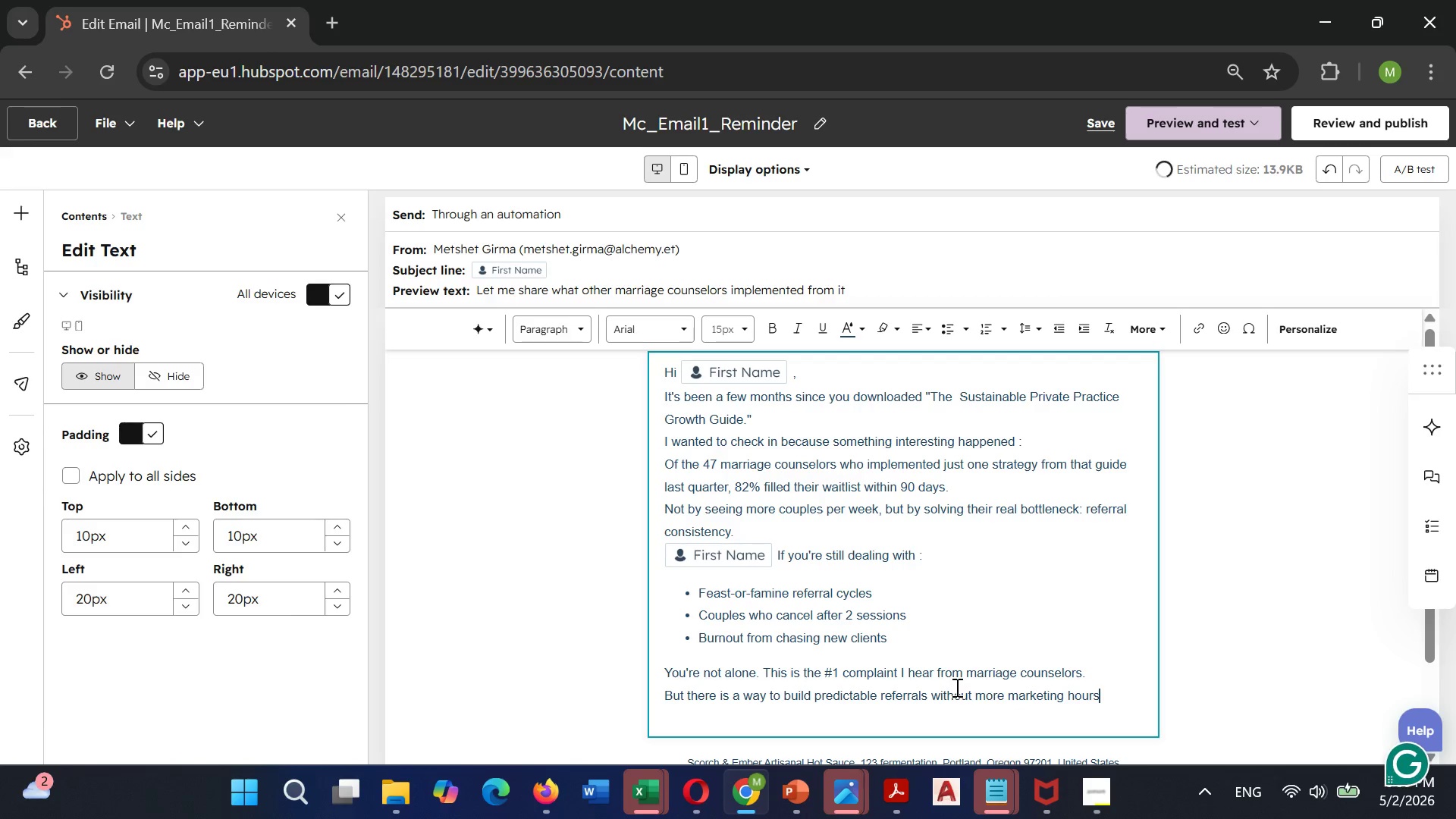 
key(Period)
 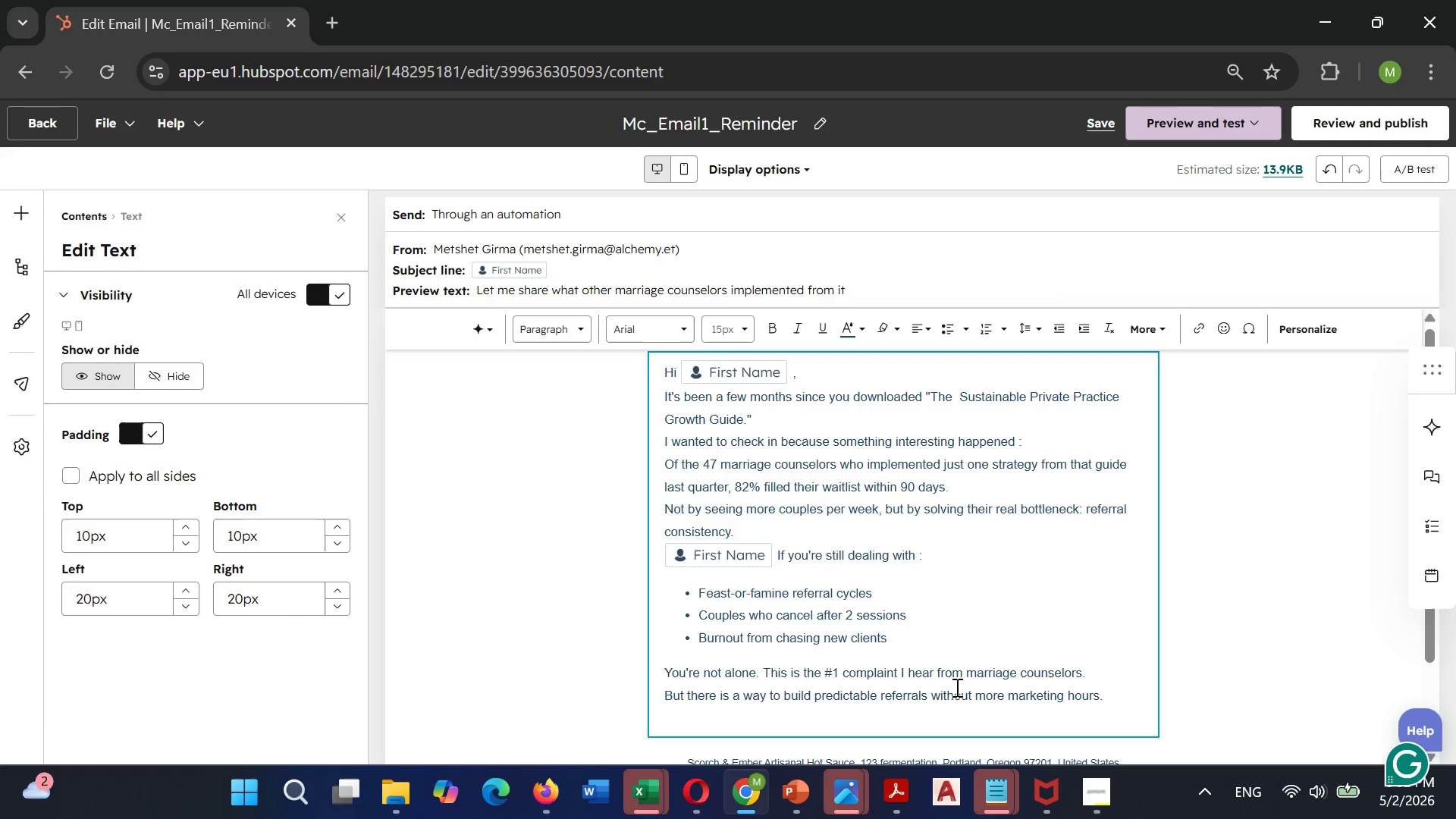 
wait(8.05)
 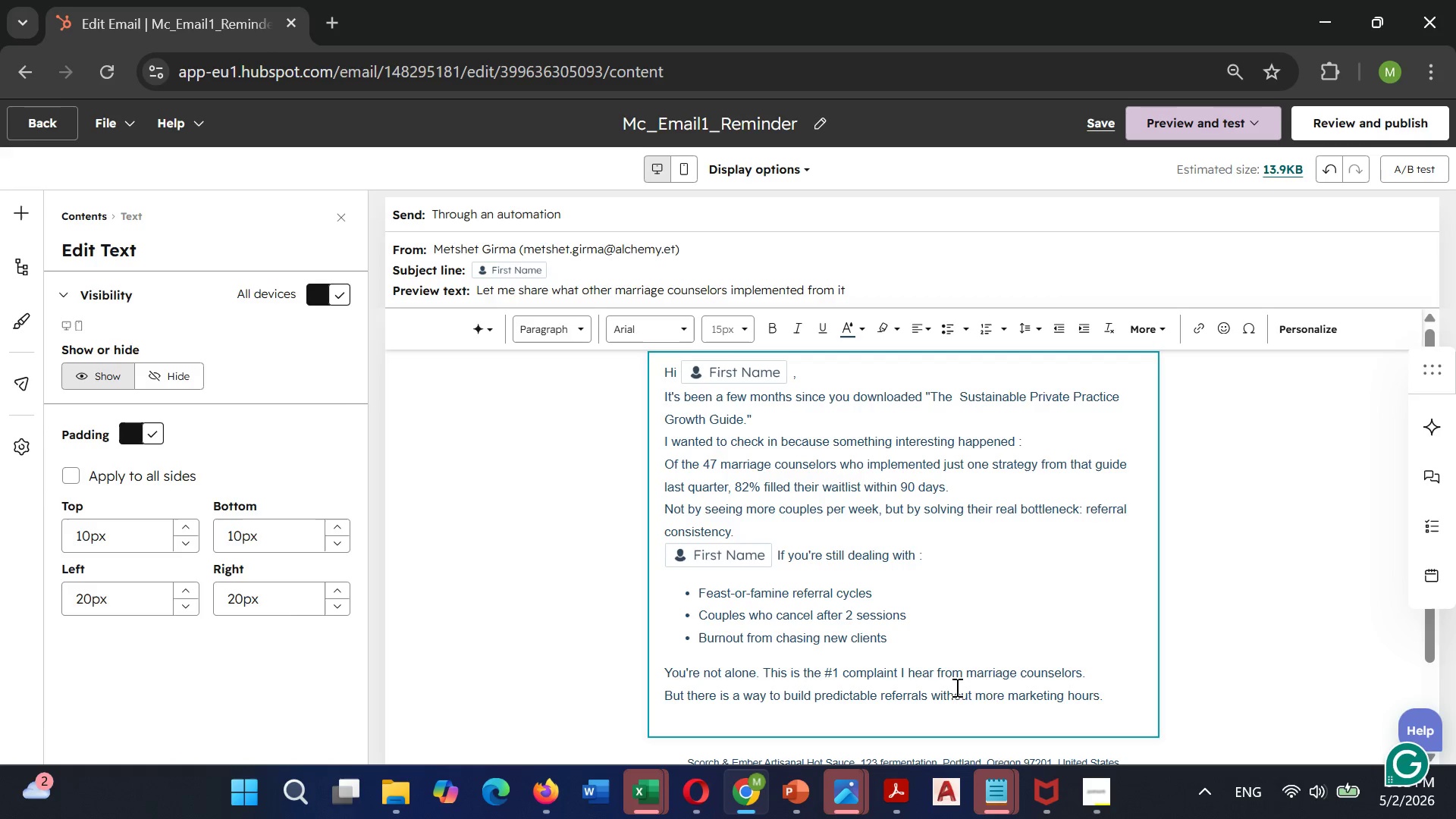 
left_click([701, 720])
 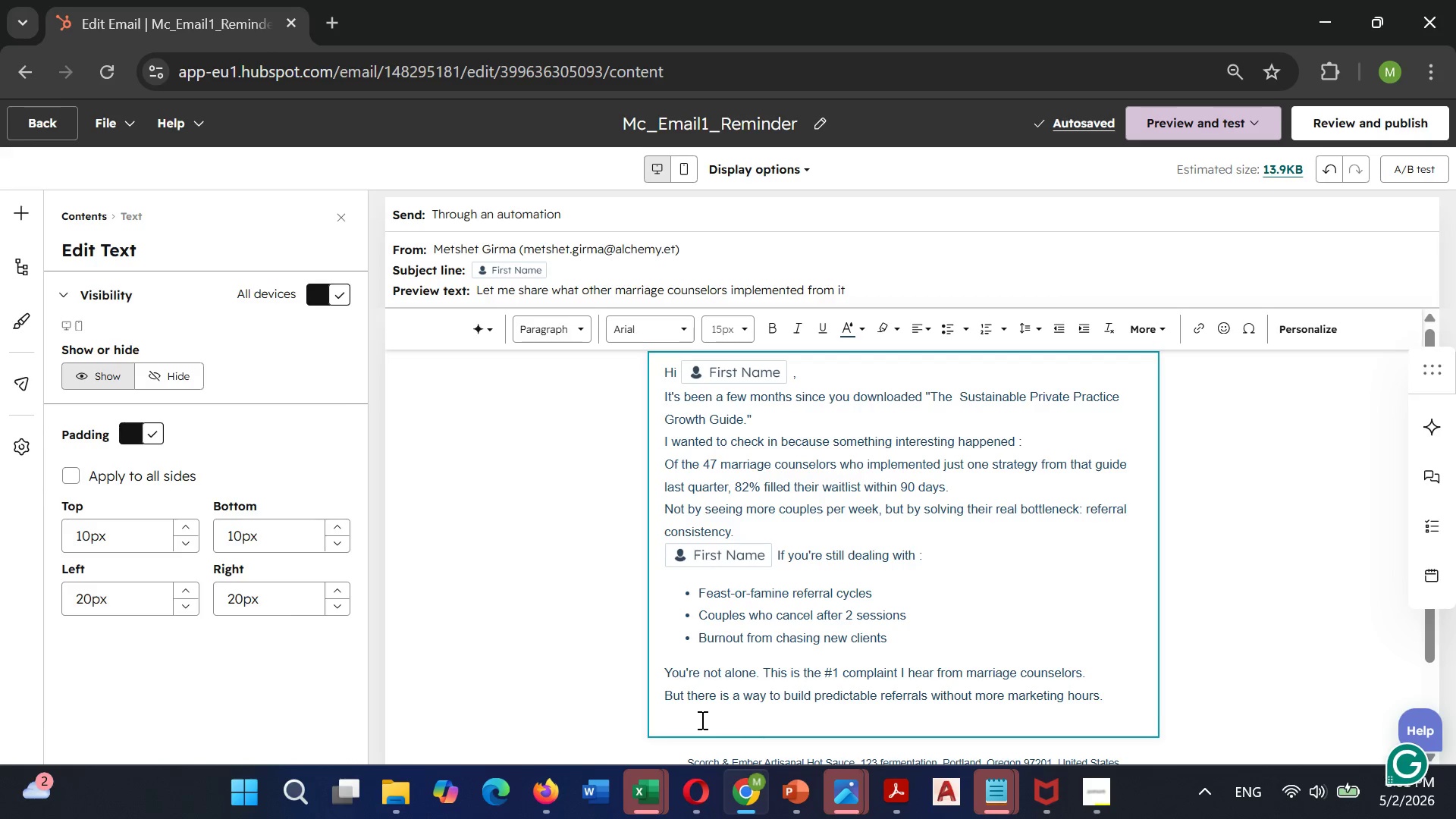 
key(Backspace)
 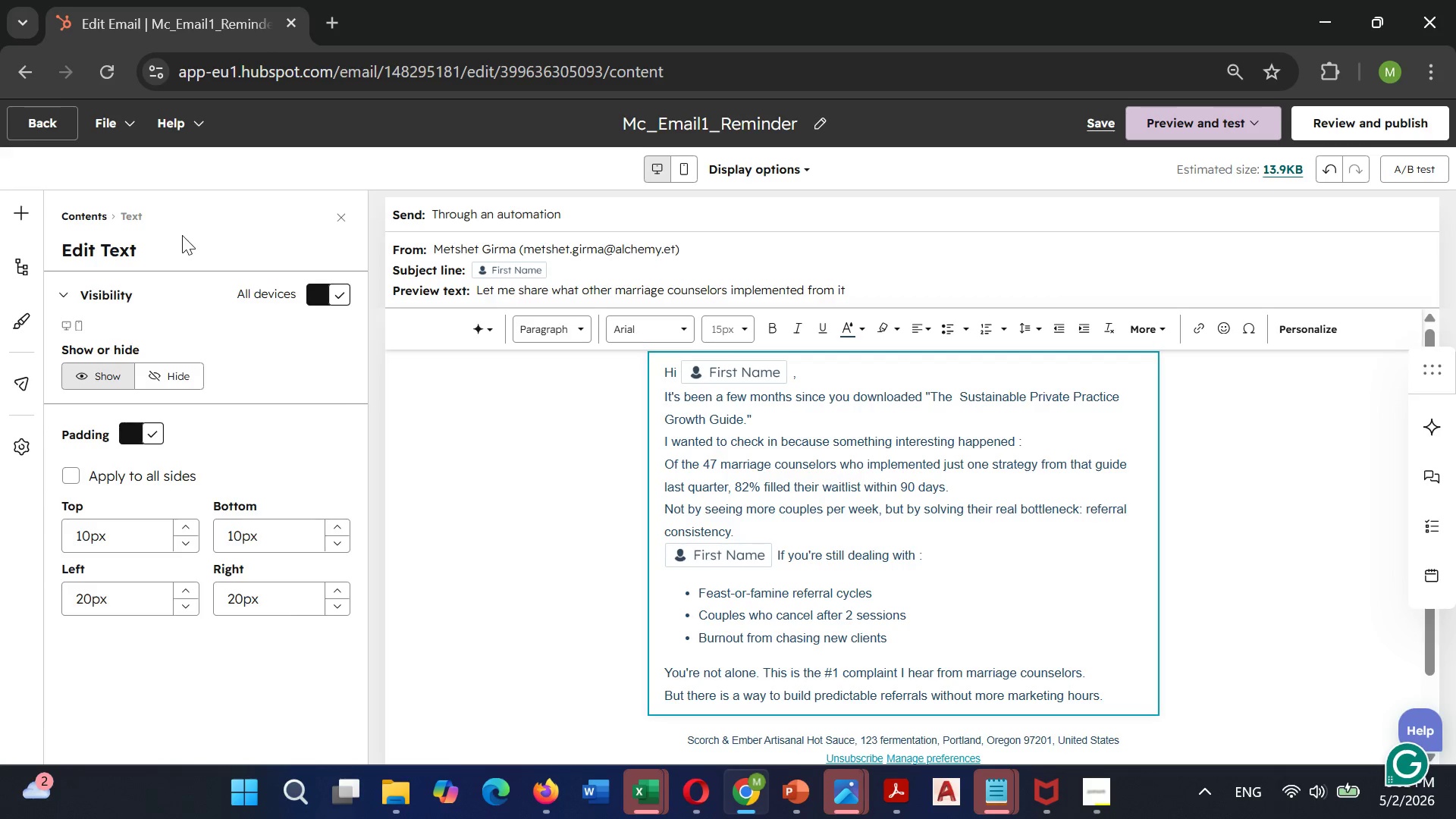 
left_click([11, 224])
 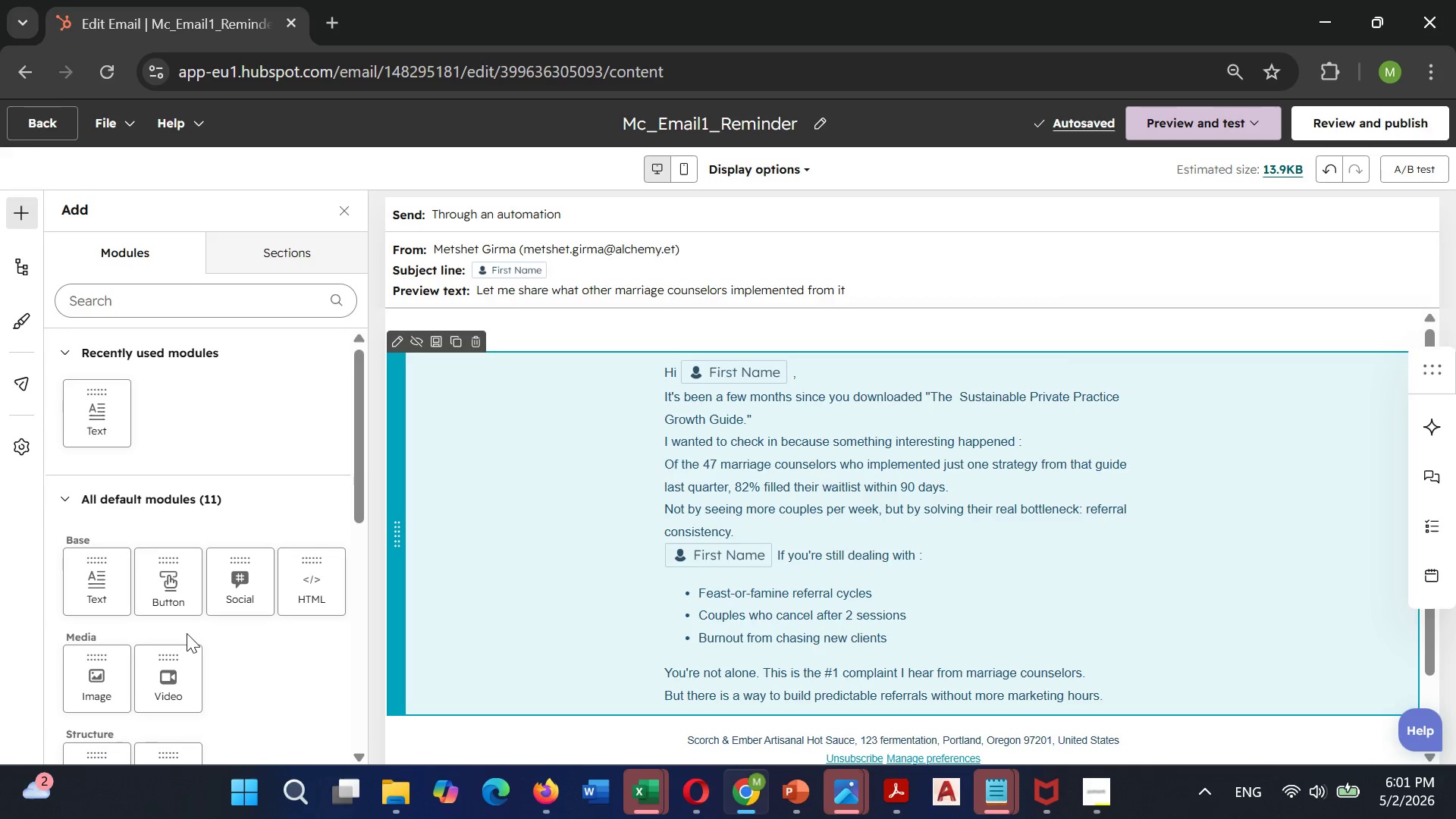 
left_click_drag(start_coordinate=[171, 594], to_coordinate=[927, 629])
 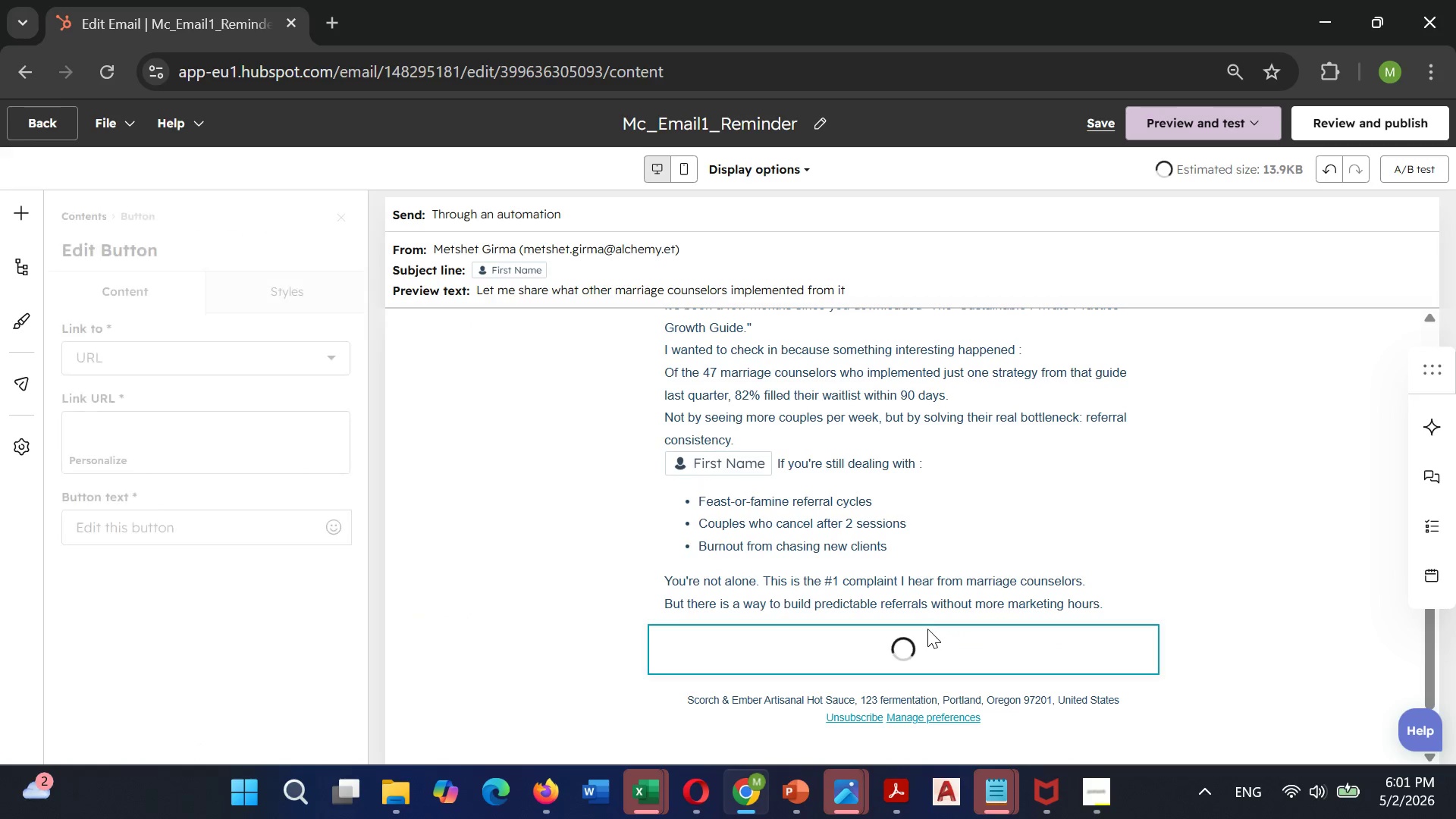 
scroll: coordinate [927, 629], scroll_direction: down, amount: 2.0
 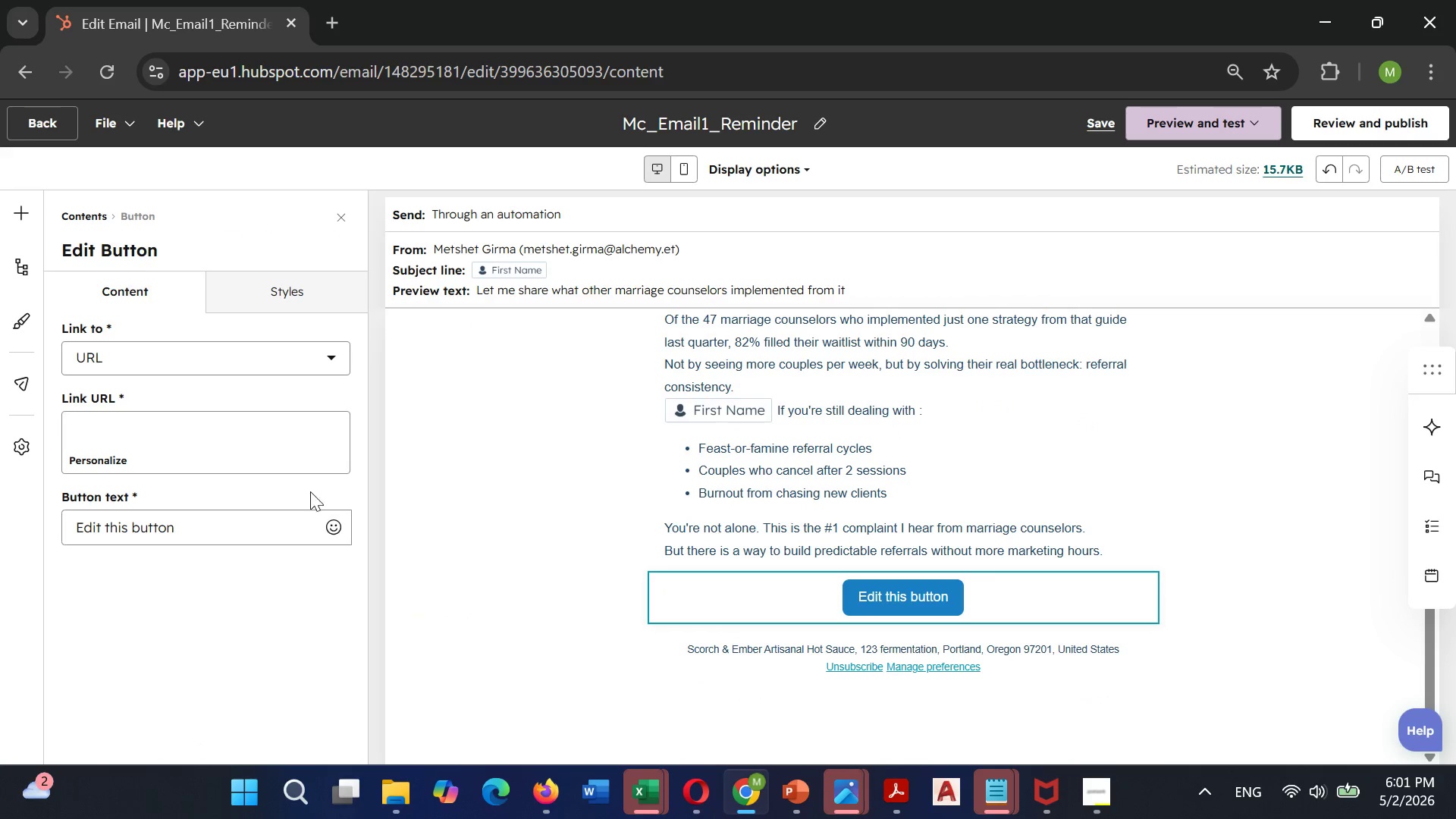 
left_click([228, 441])
 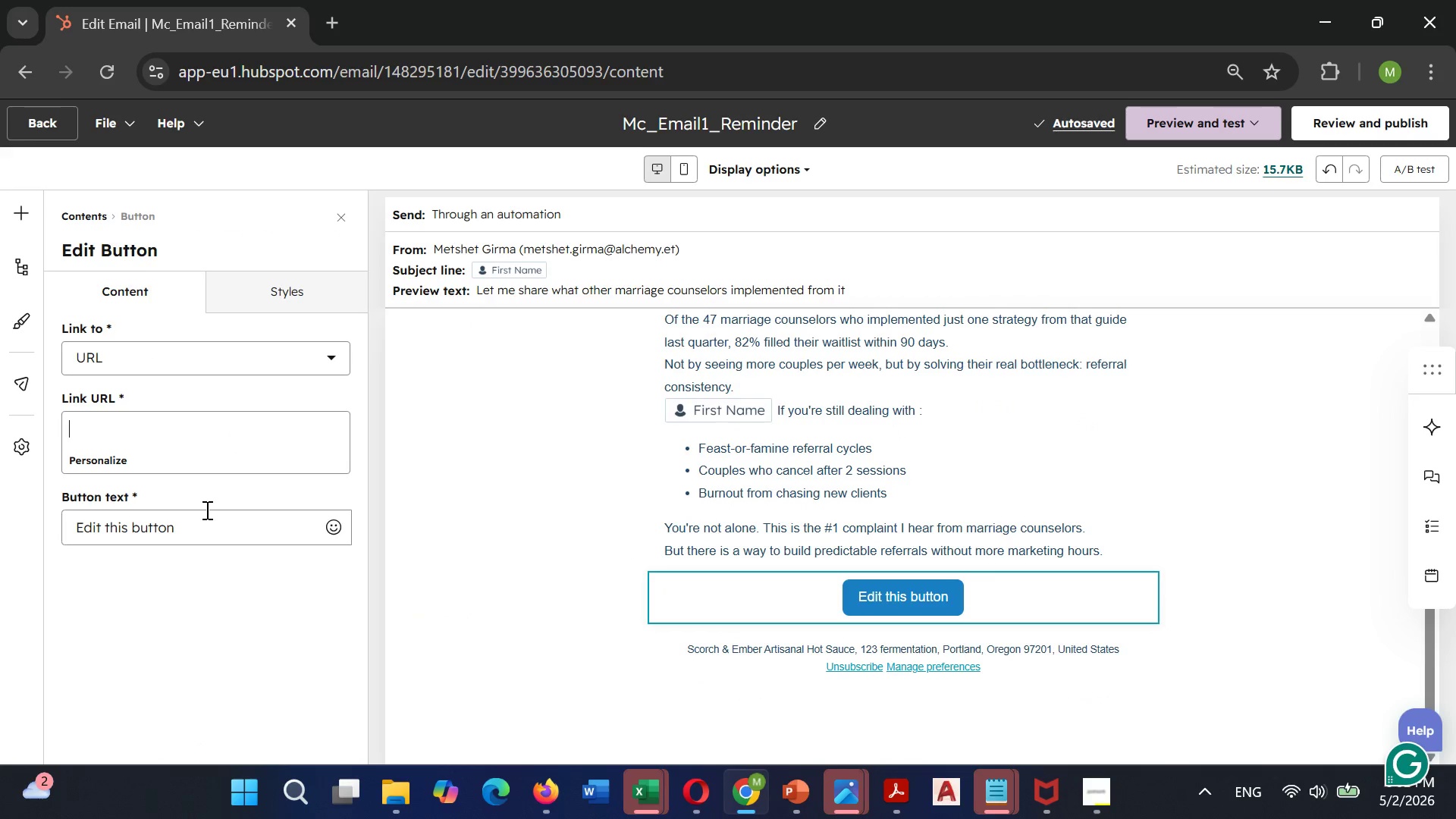 
left_click([209, 522])
 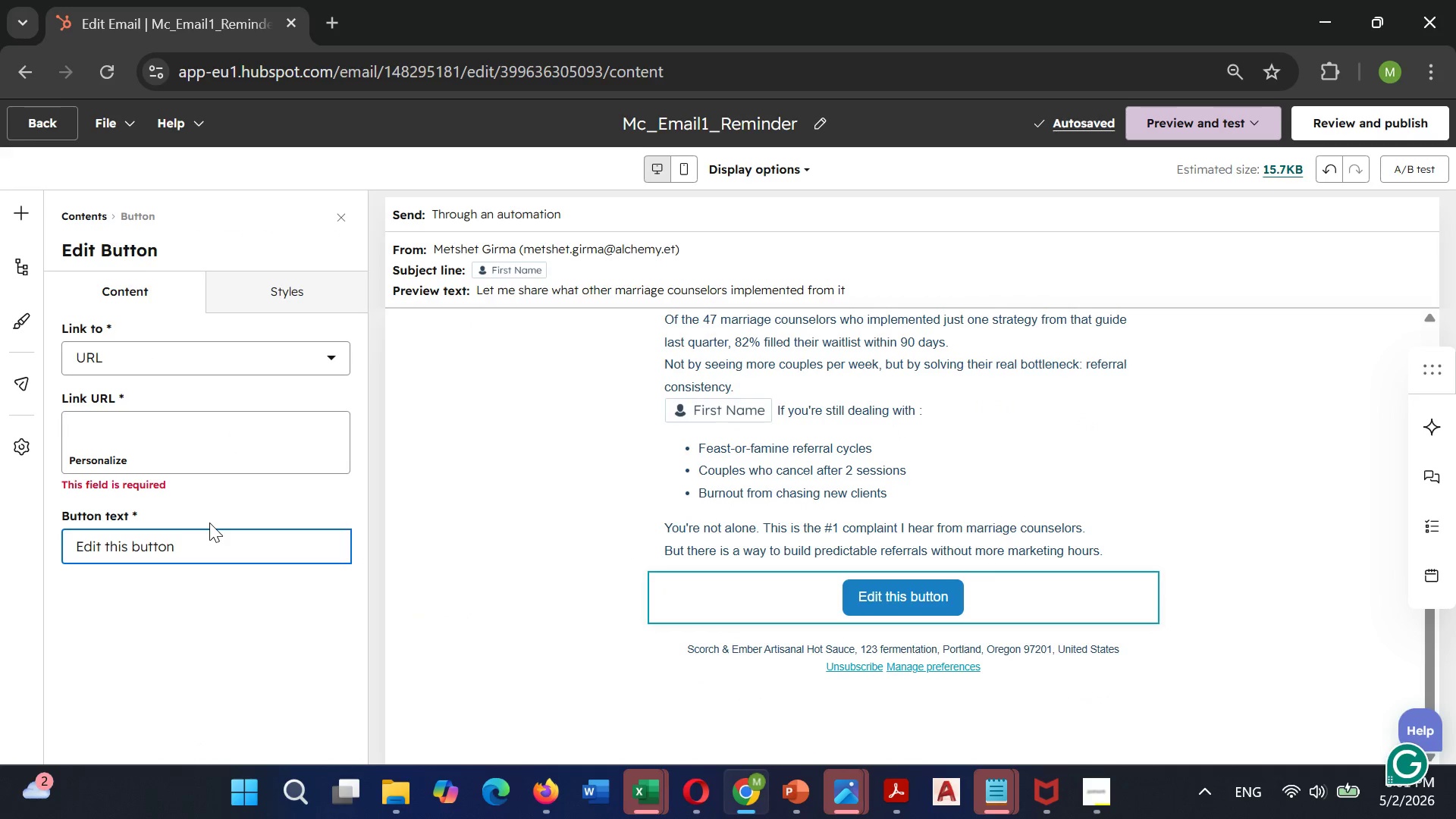 
hold_key(key=Backspace, duration=0.89)
 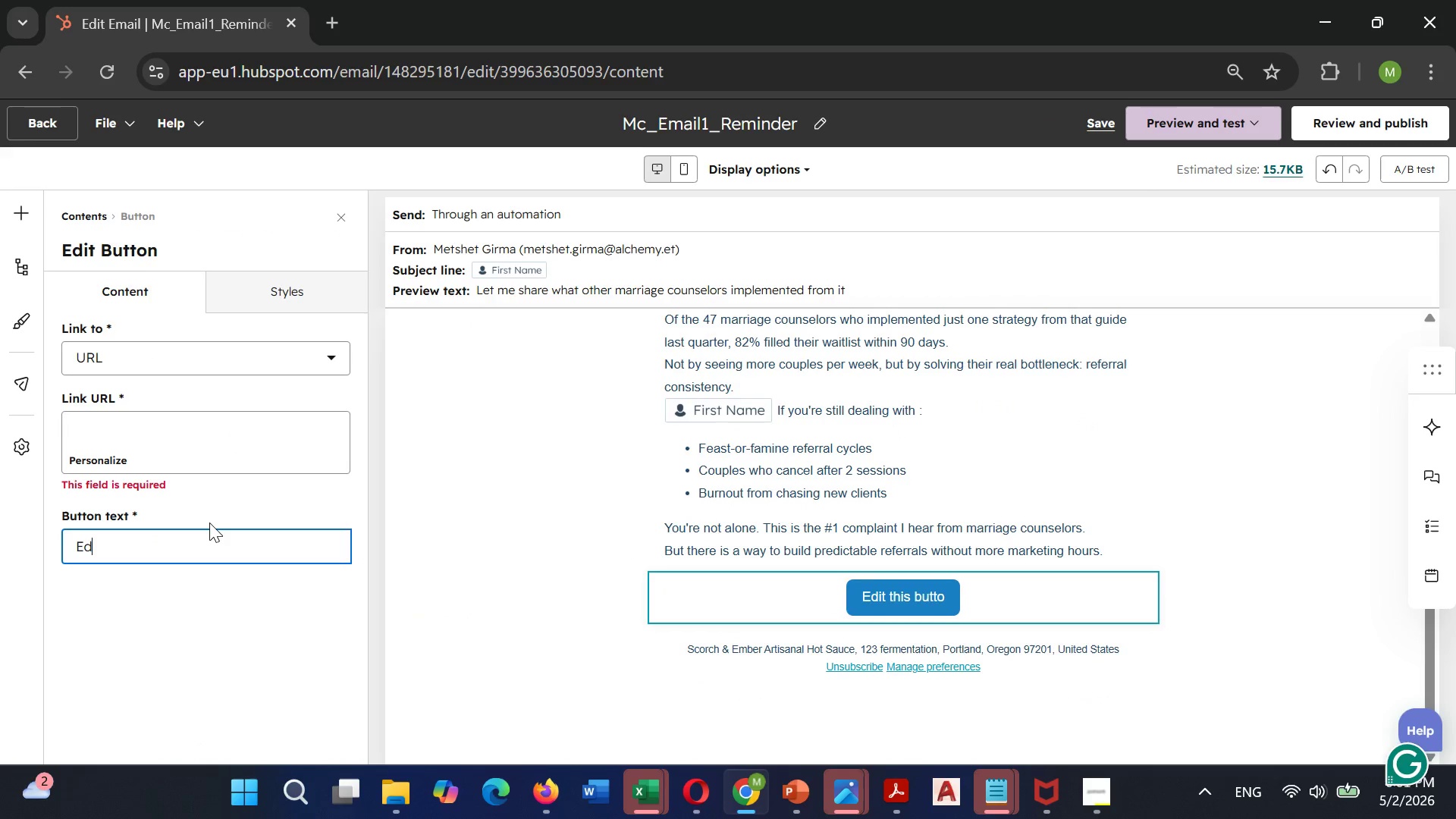 
key(Backspace)
 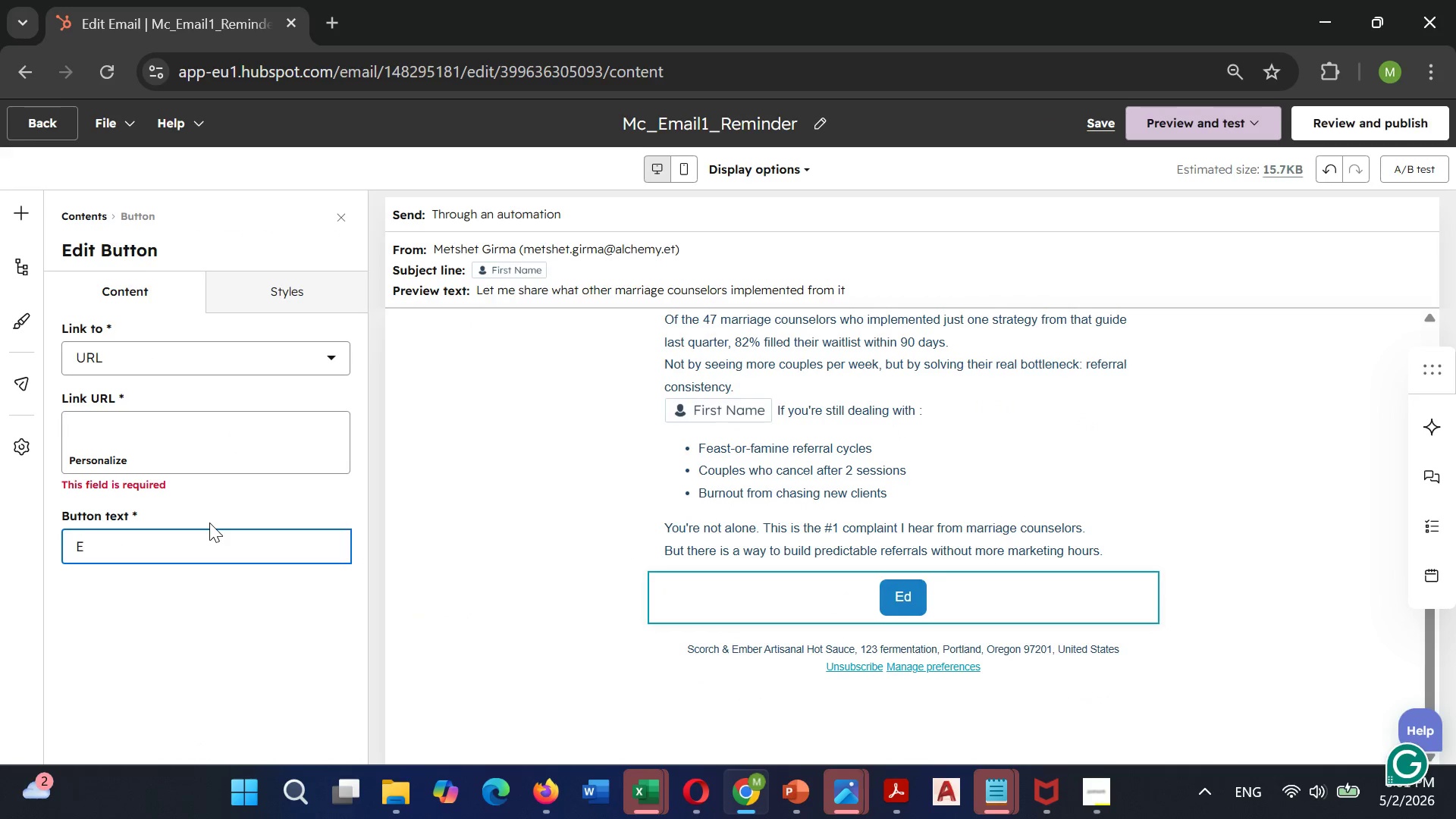 
key(Backspace)
 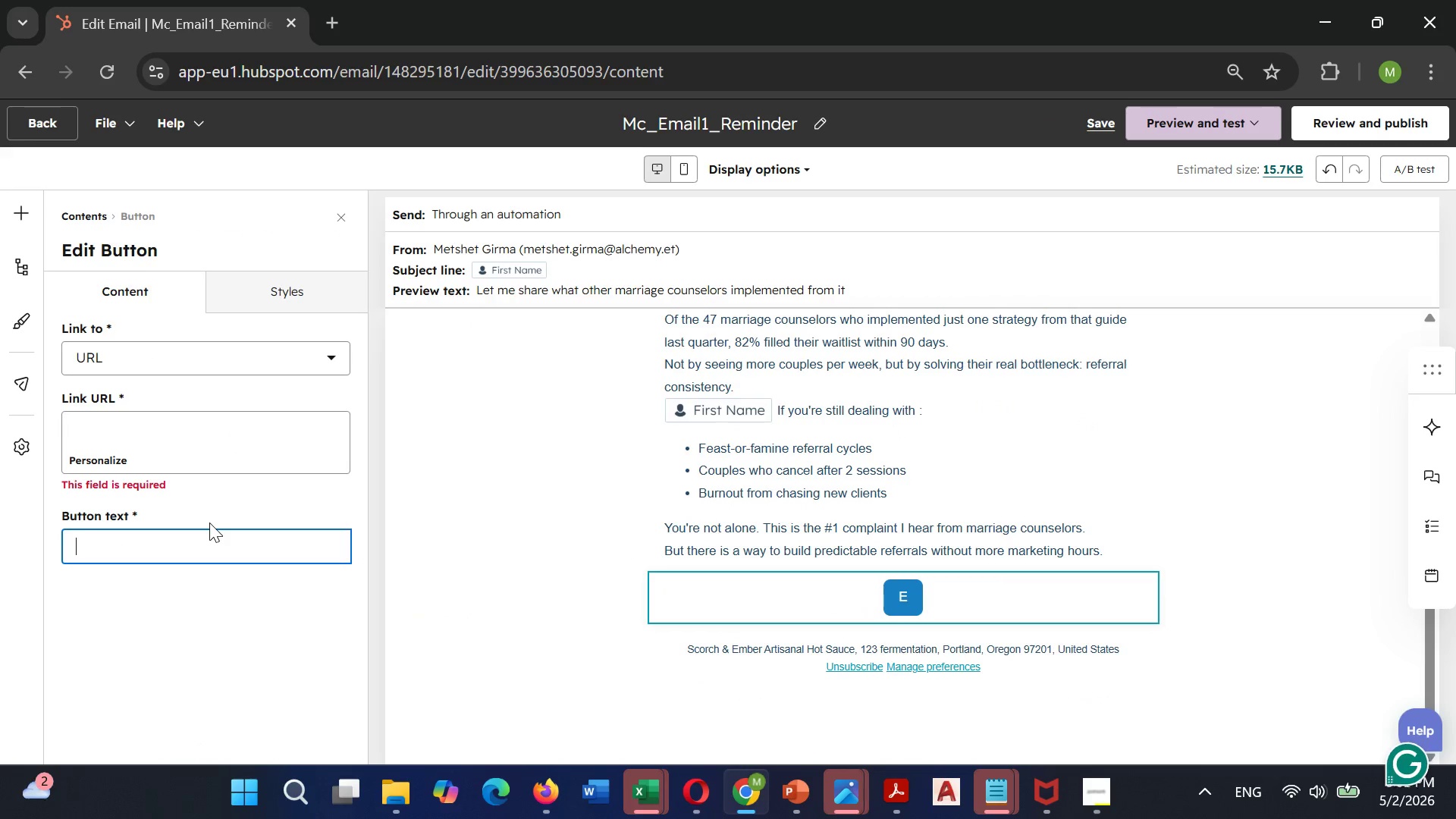 
key(Backspace)
 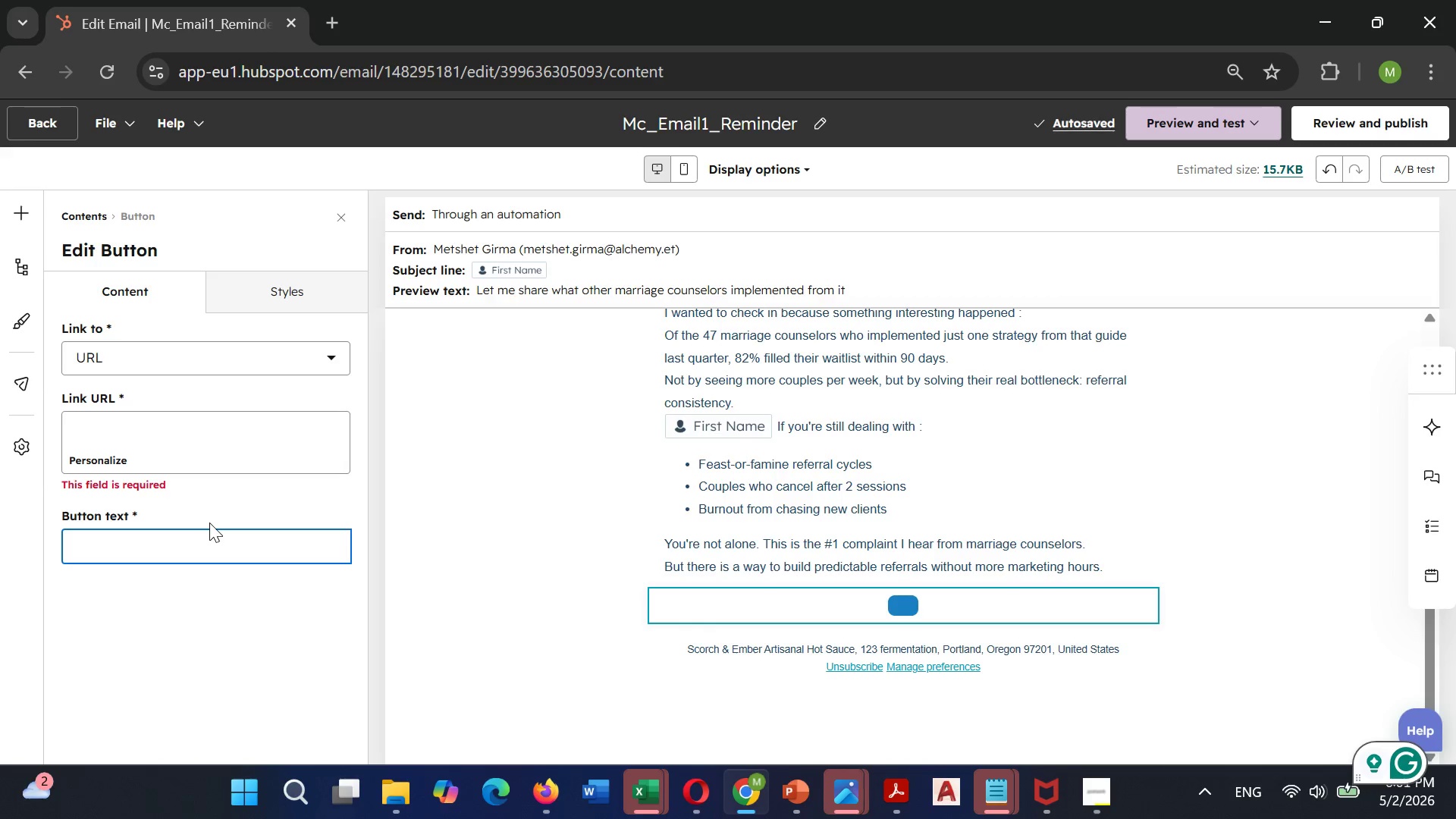 
type(Show)
 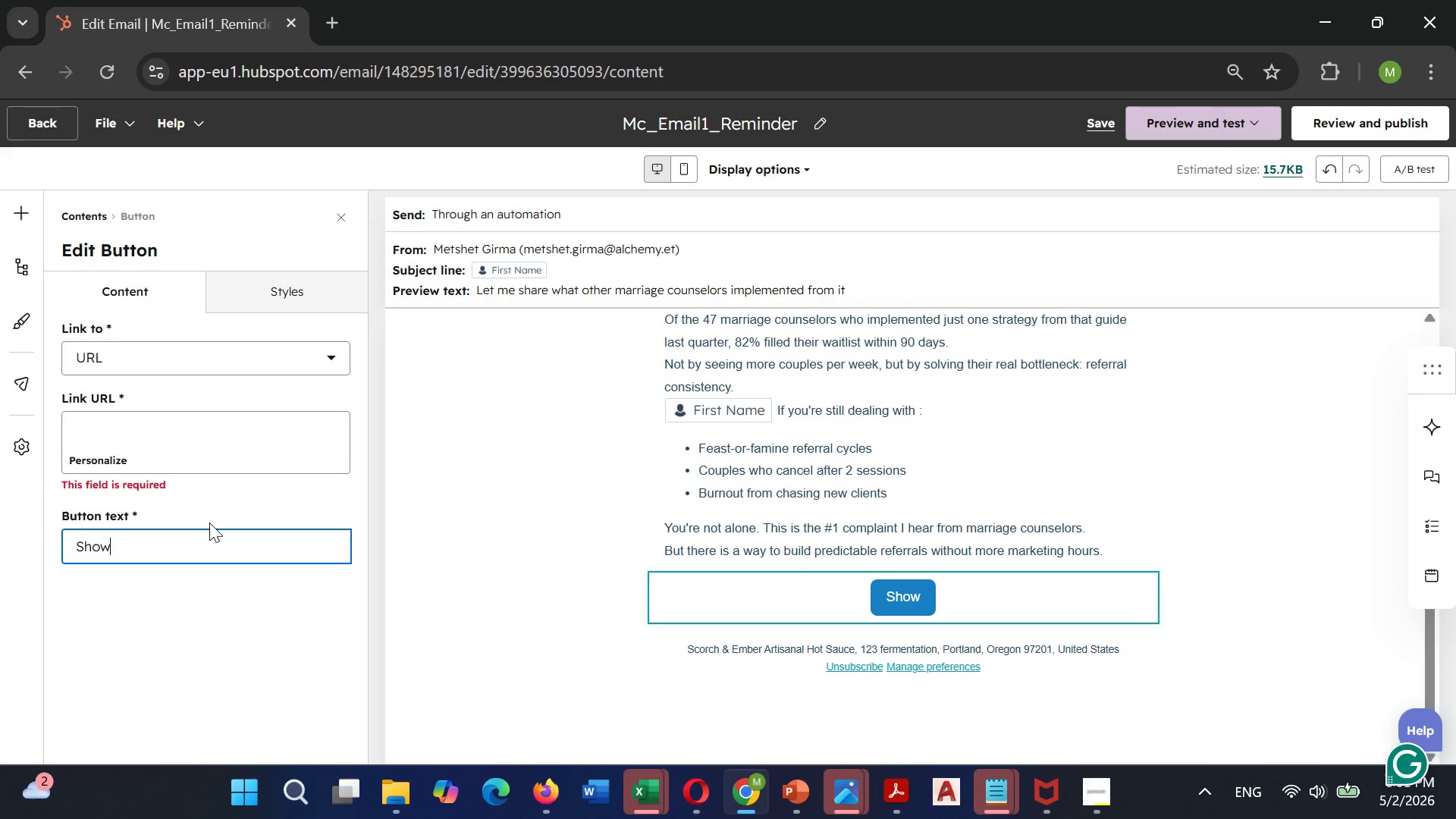 
type( me do)
key(Backspace)
key(Backspace)
type(how other)
 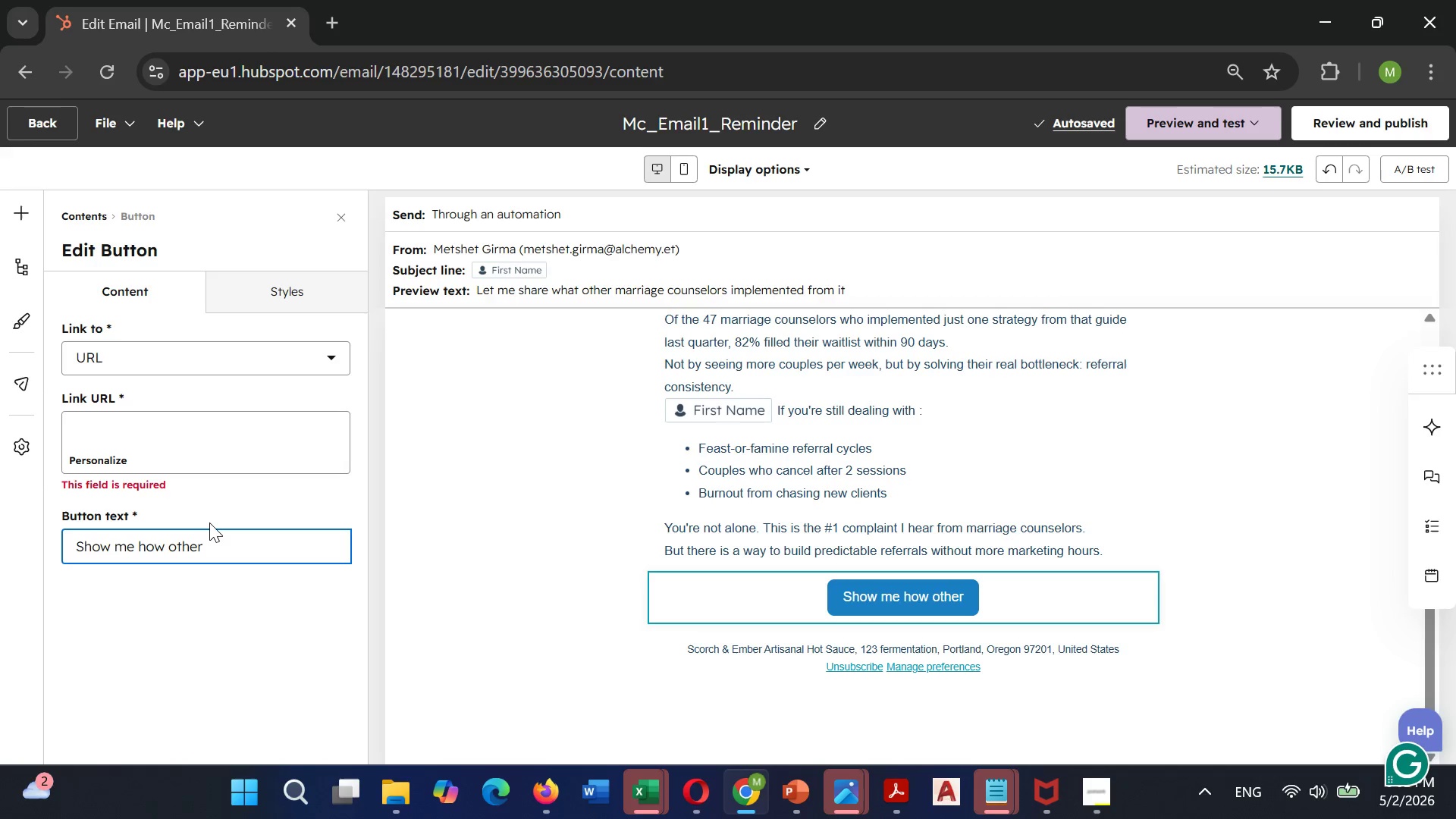 
wait(5.59)
 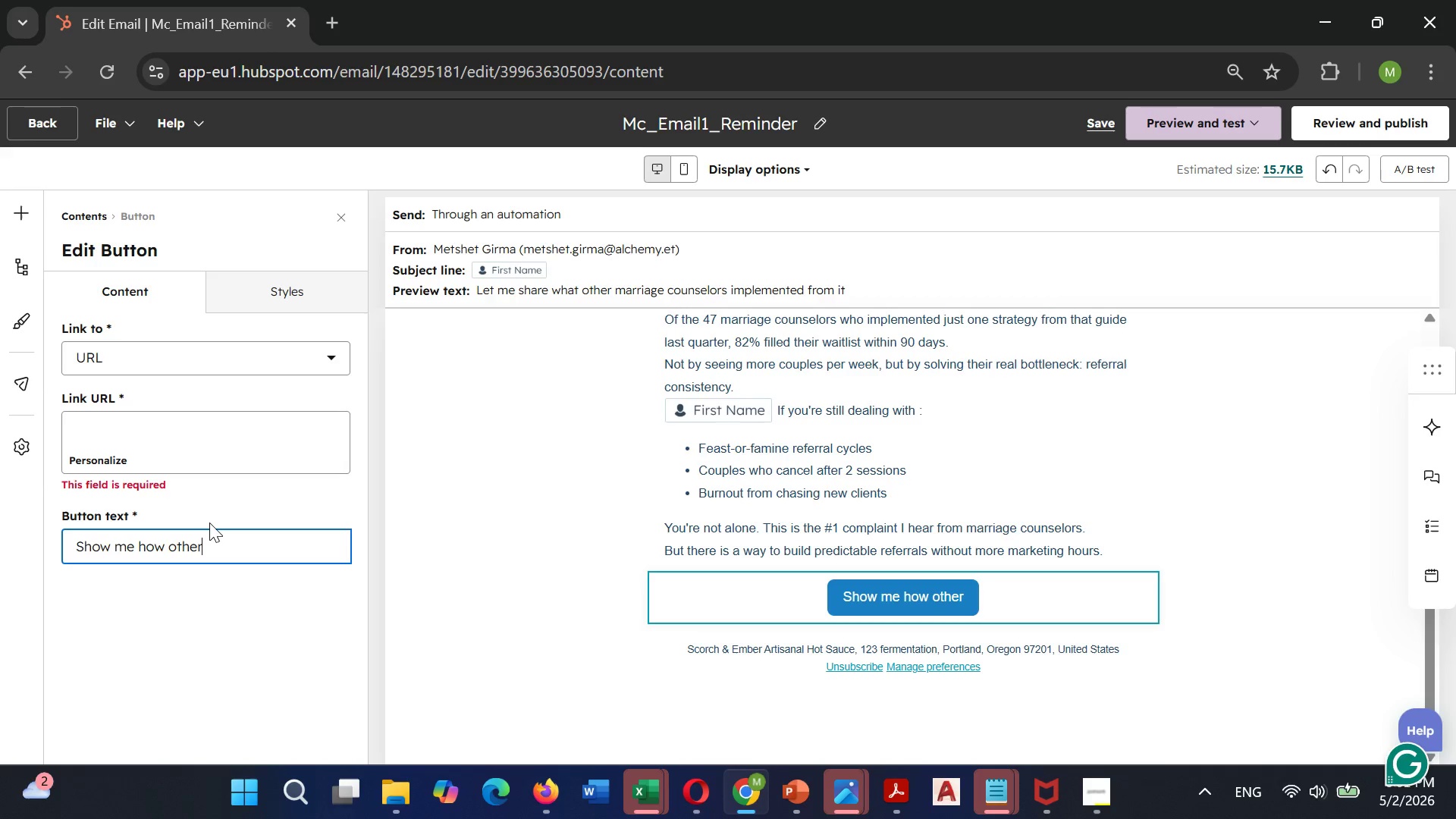 
key(Space)
 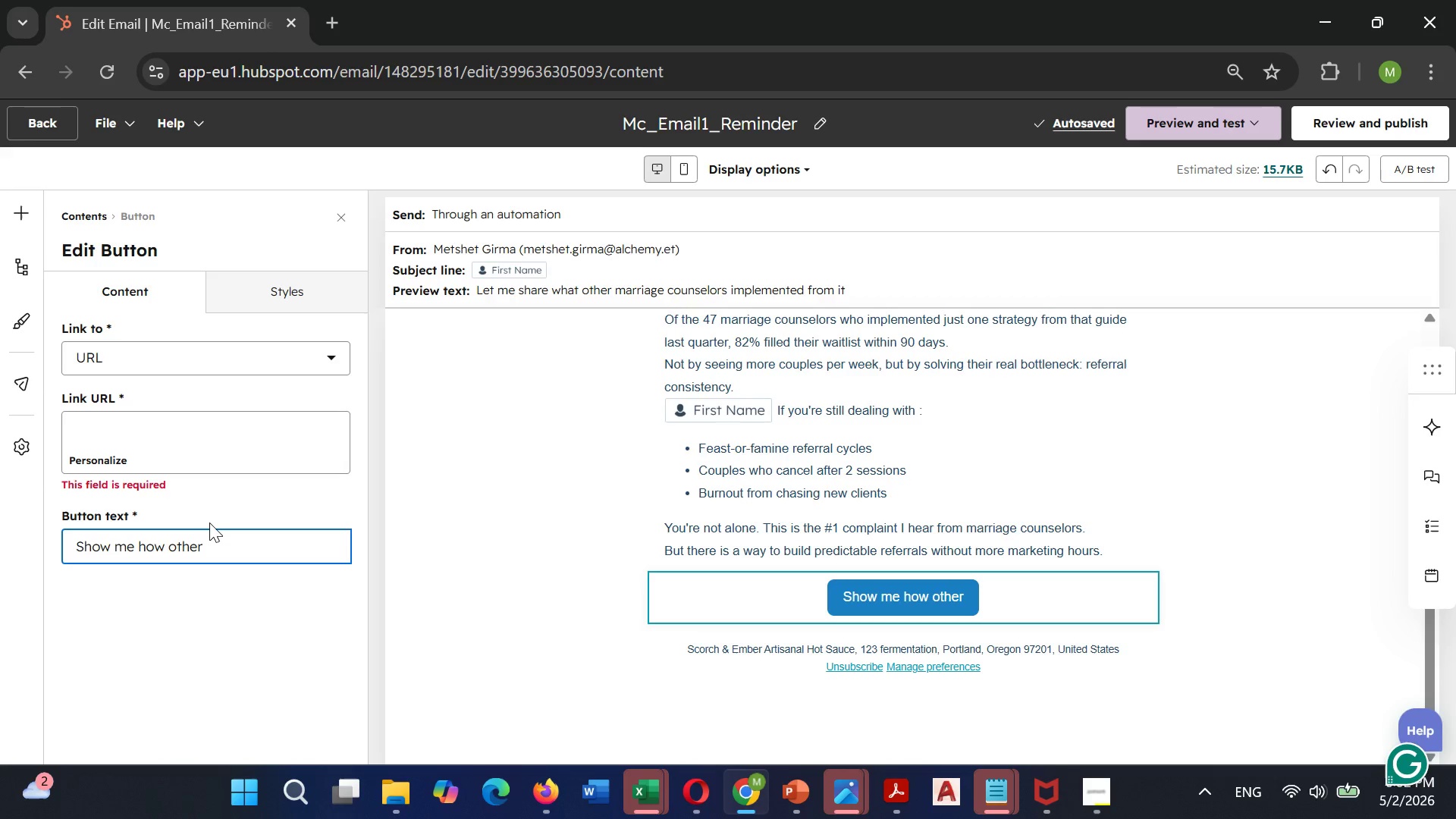 
wait(6.39)
 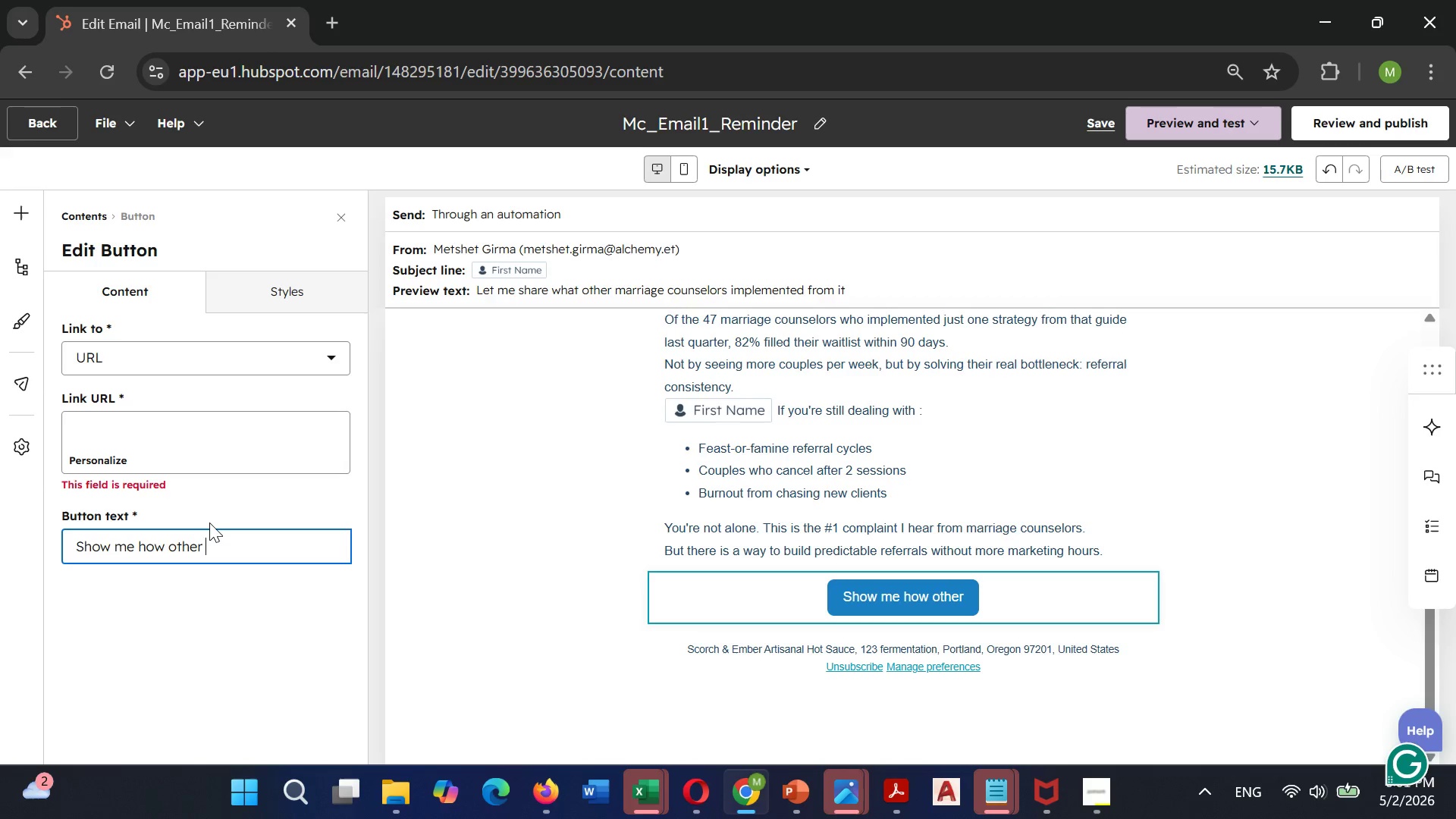 
type(marriage counselors )
 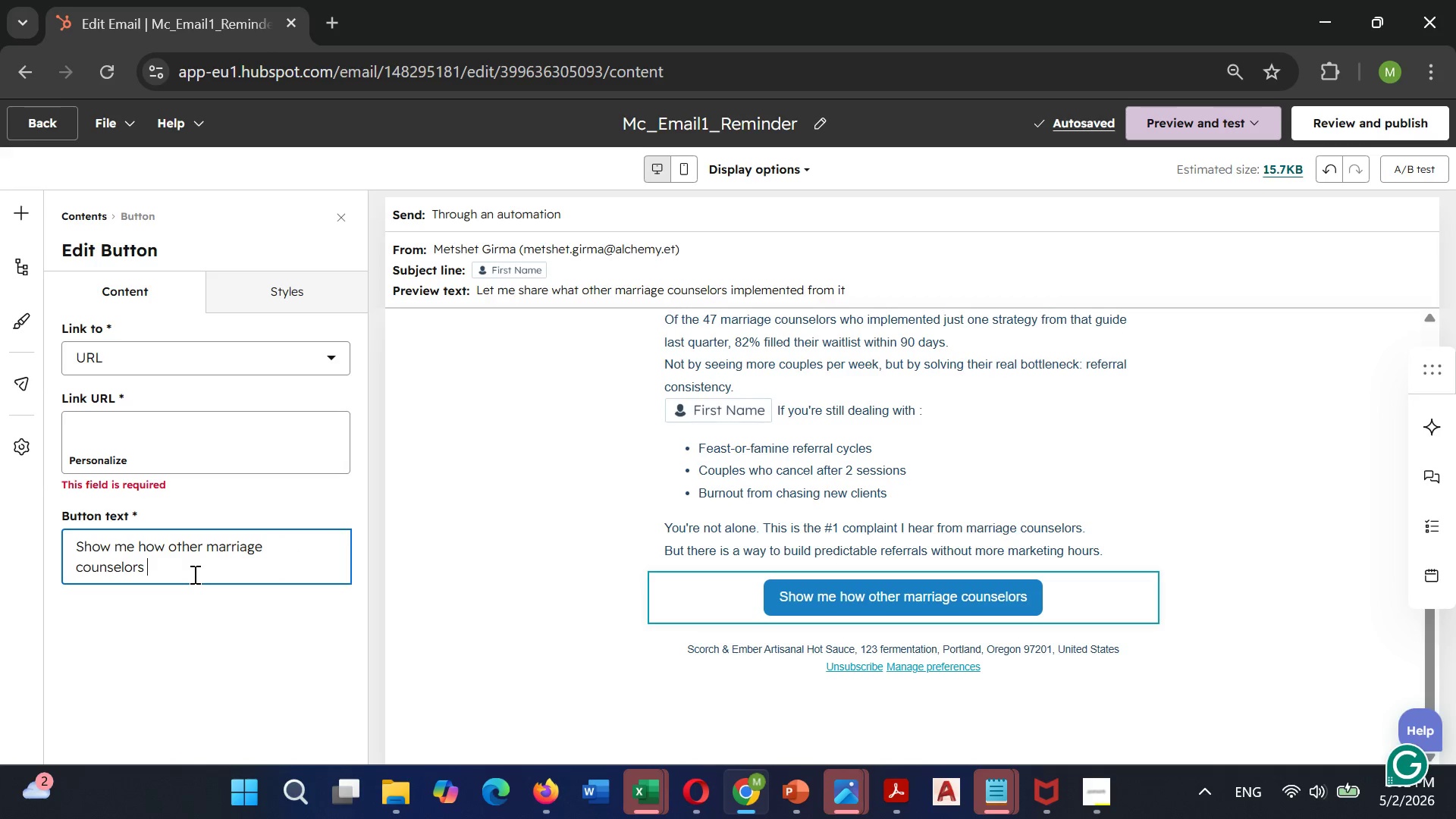 
wait(9.36)
 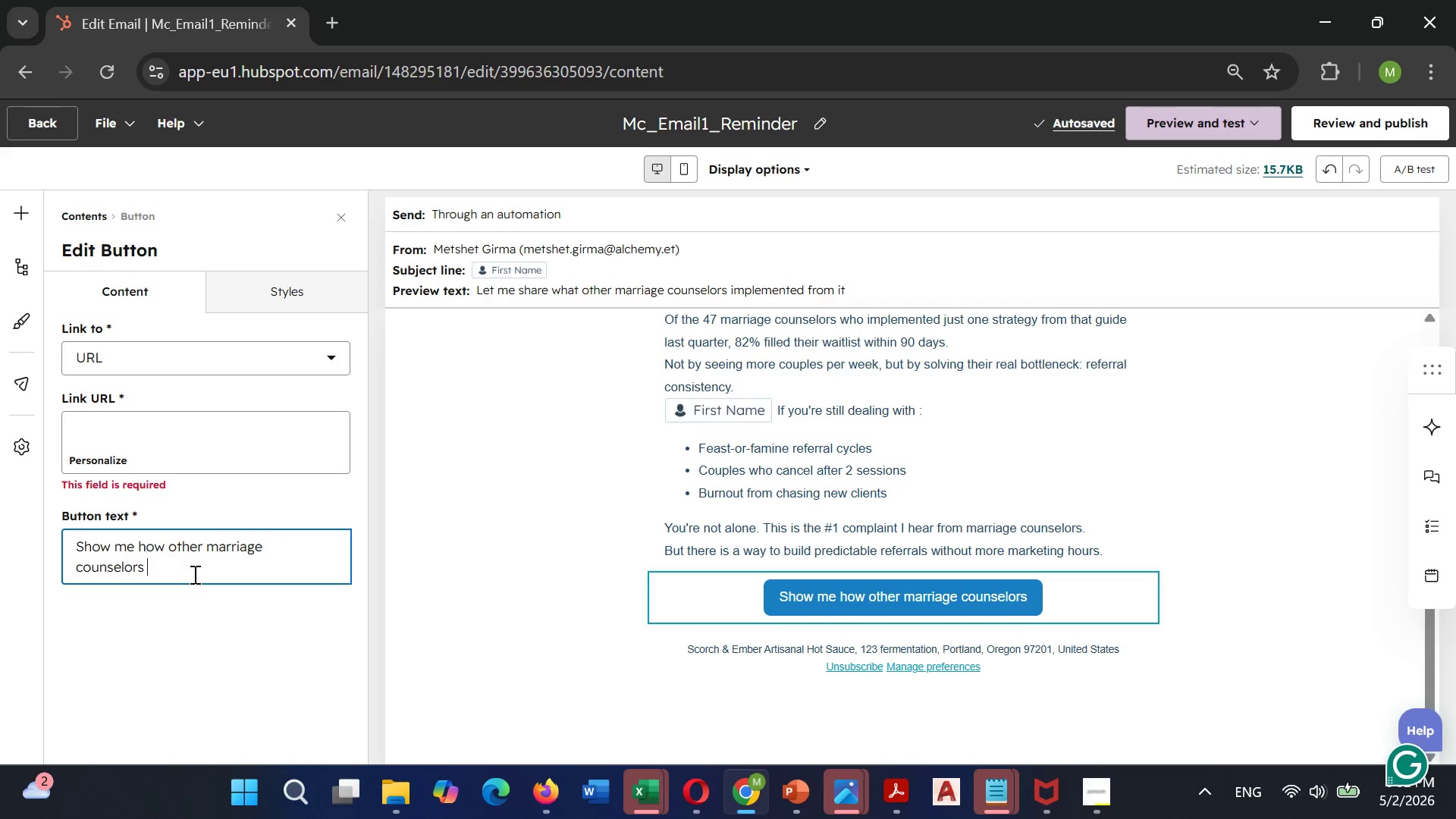 
type(solved this)
 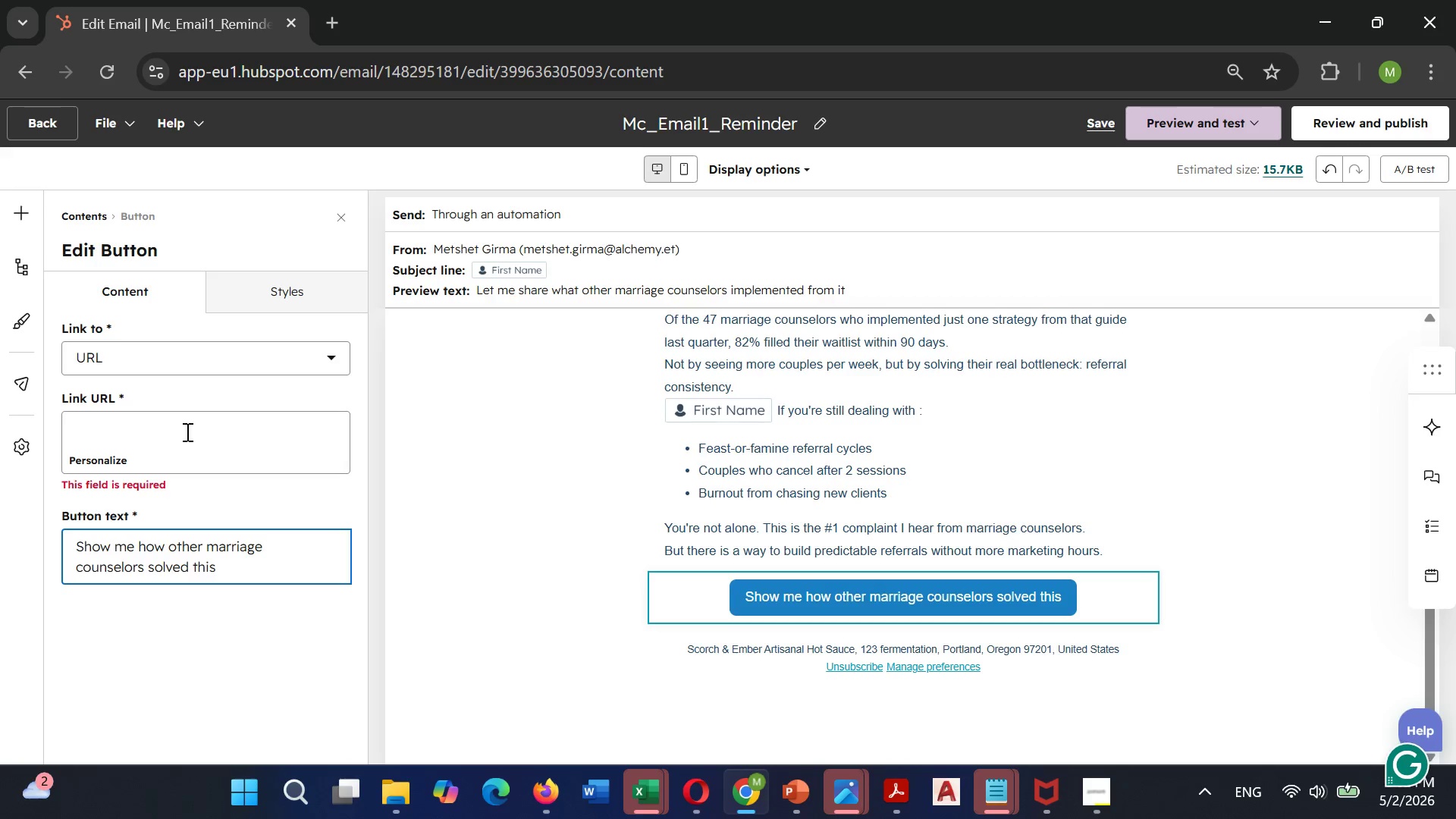 
key(H)
 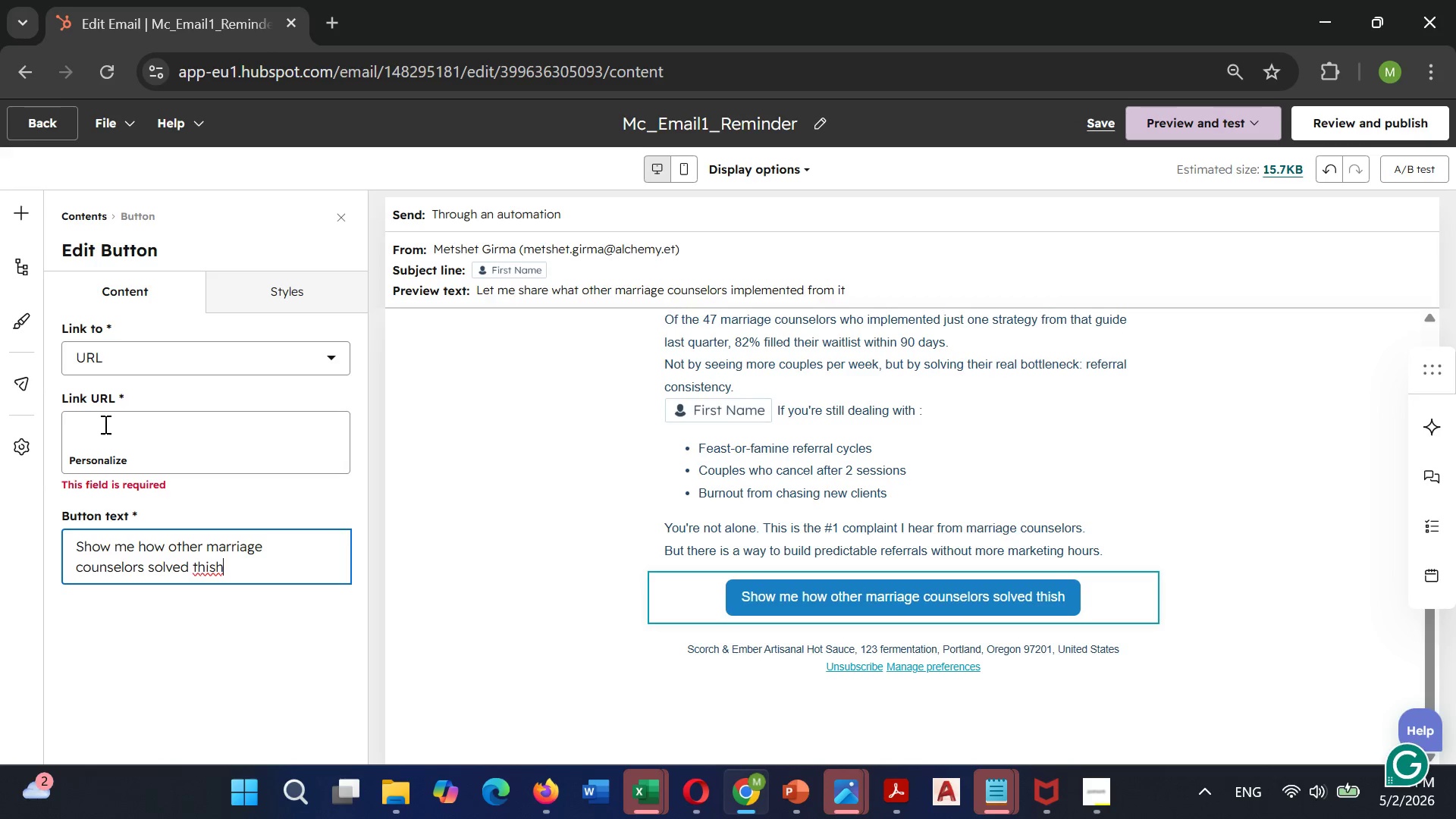 
left_click([100, 422])
 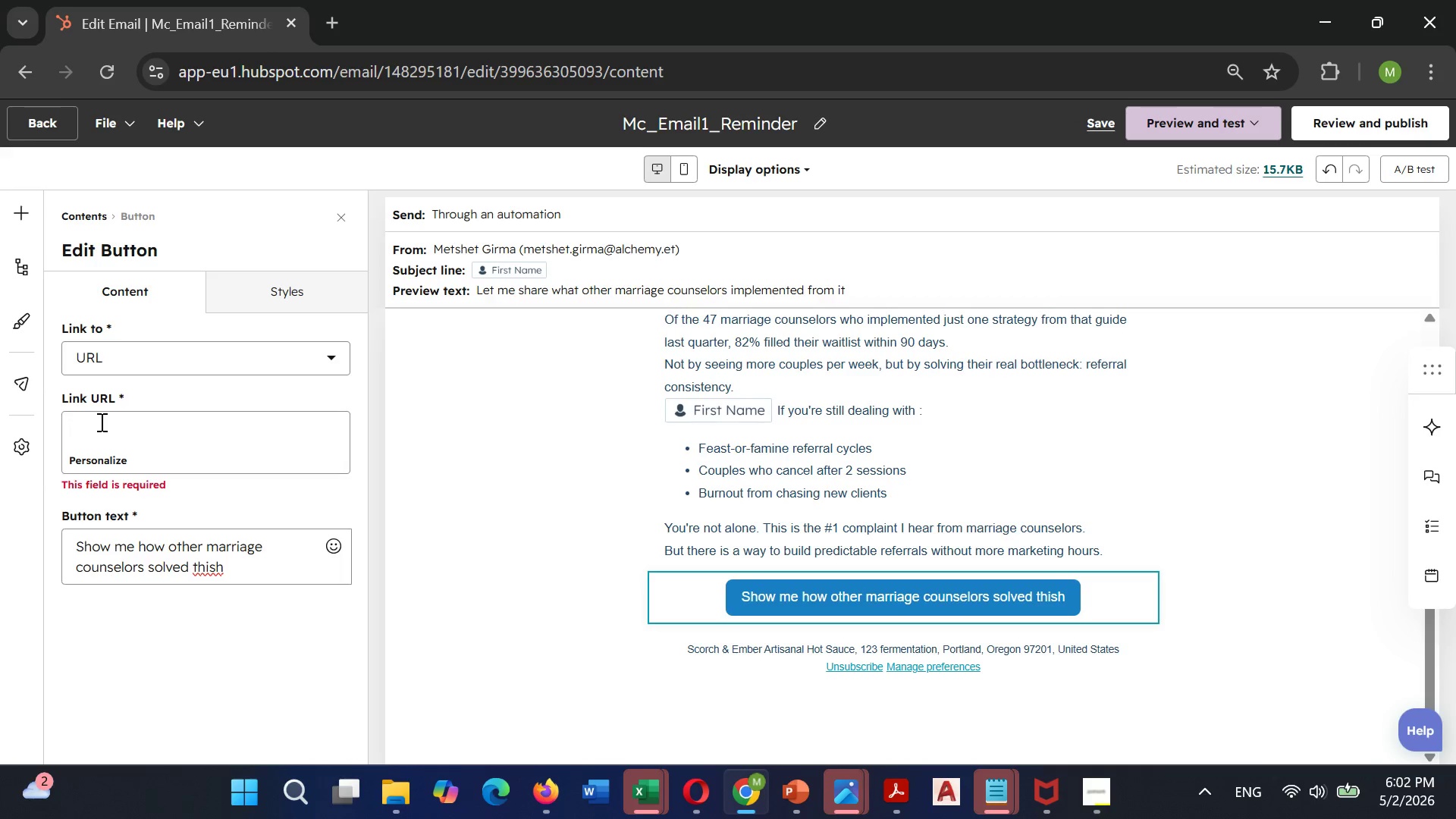 
type(htt[s;//hubspot)
 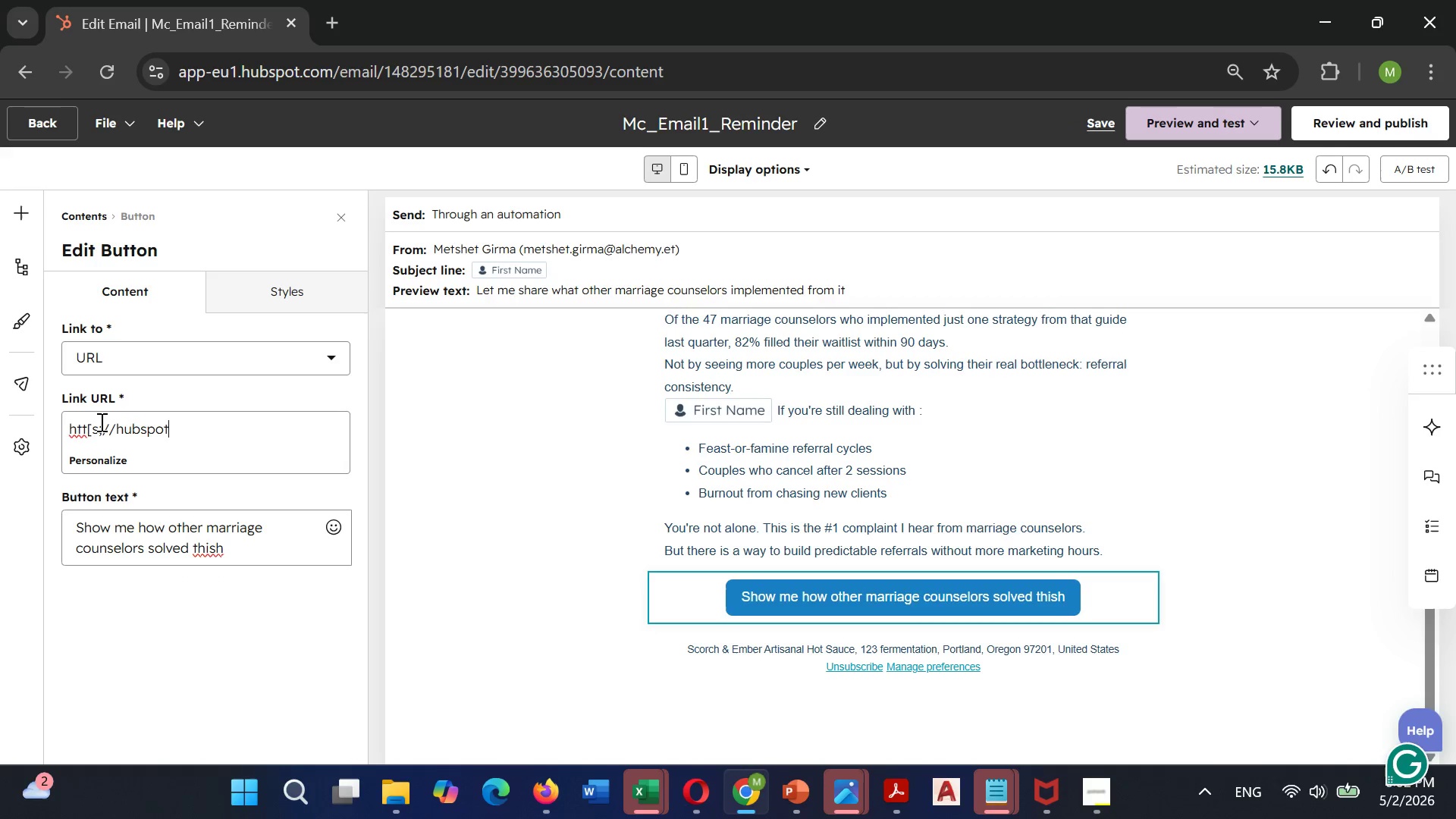 
left_click([93, 430])
 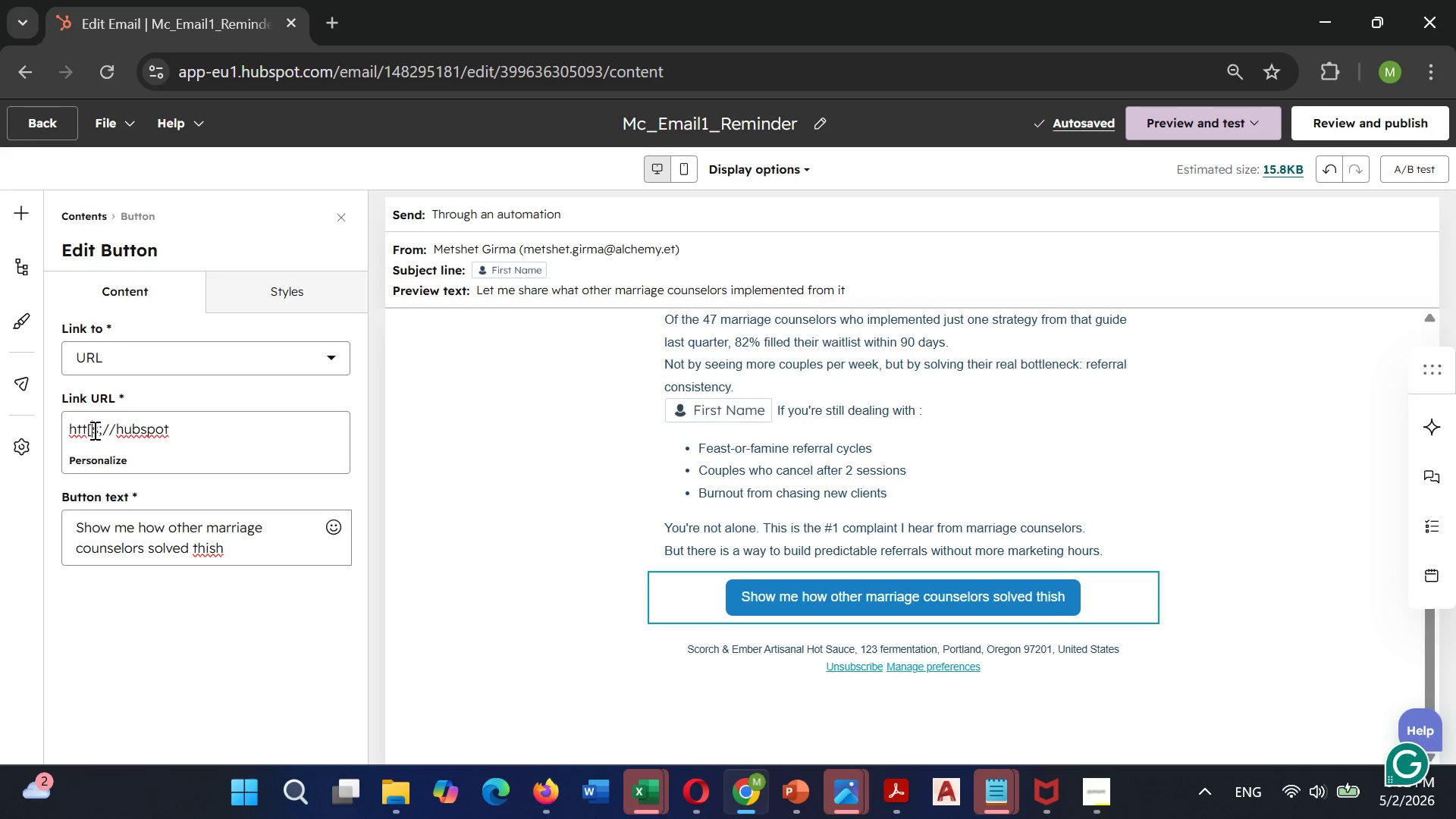 
key(Backspace)
 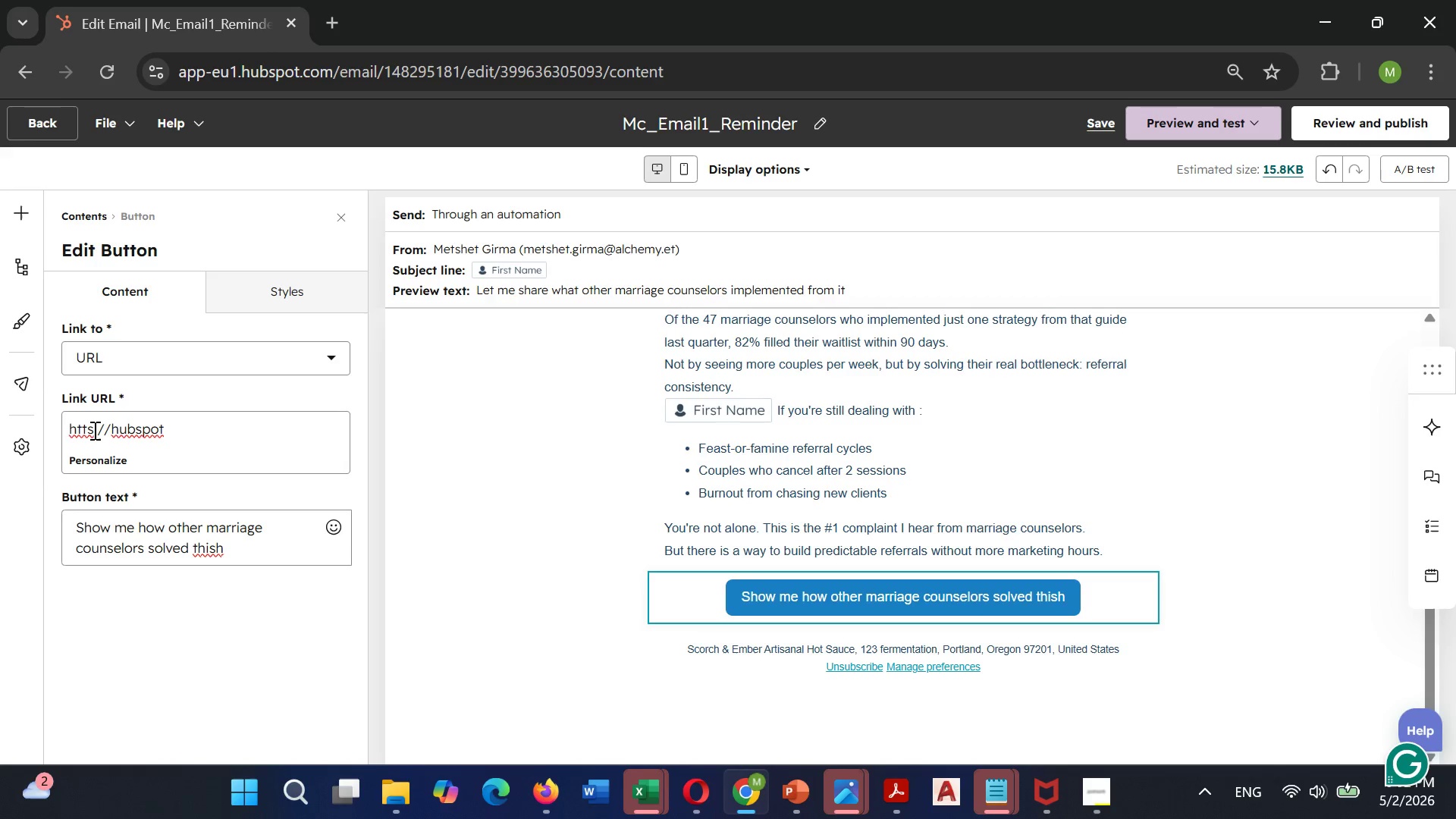 
key(P)
 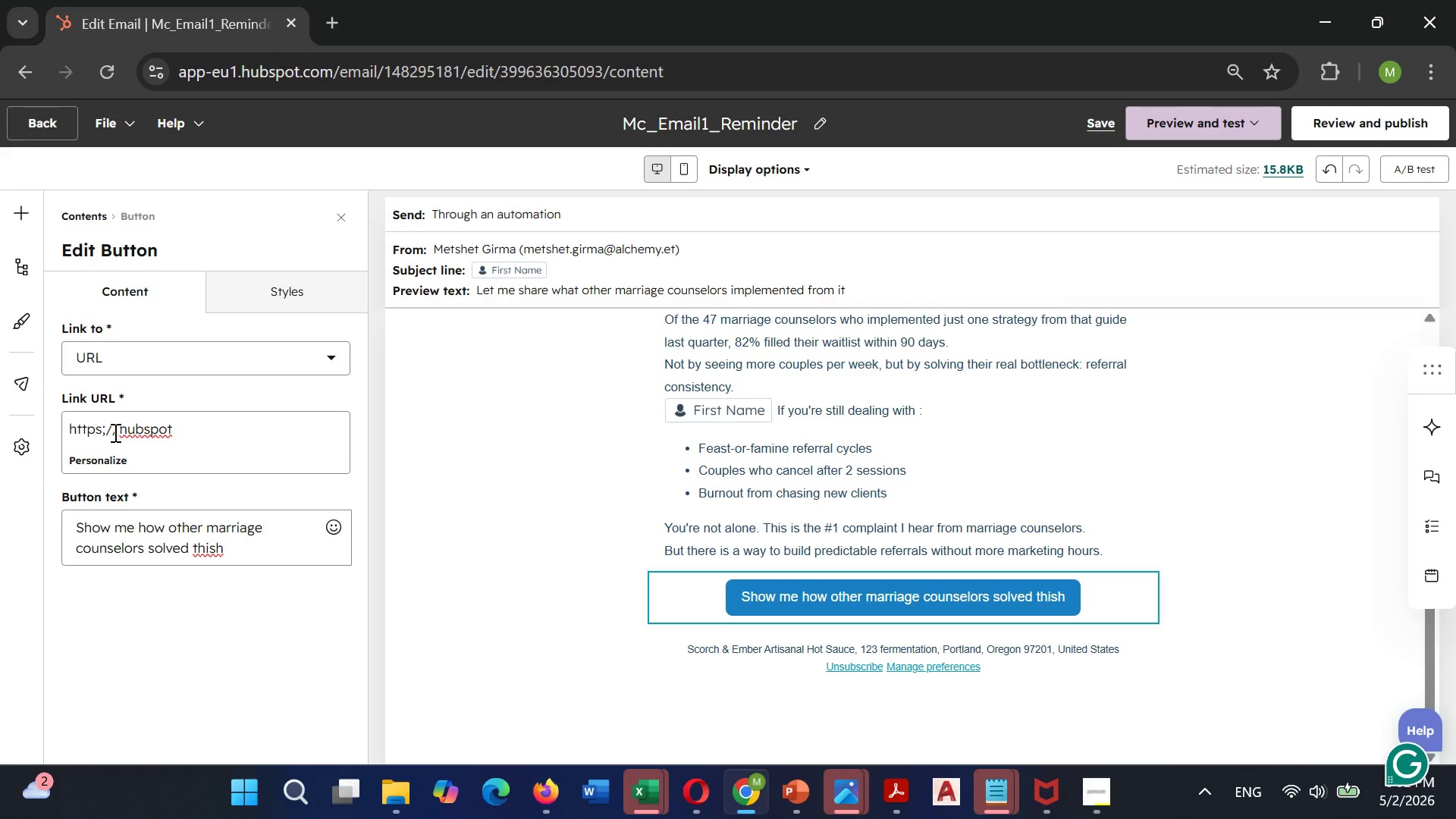 
left_click([108, 432])
 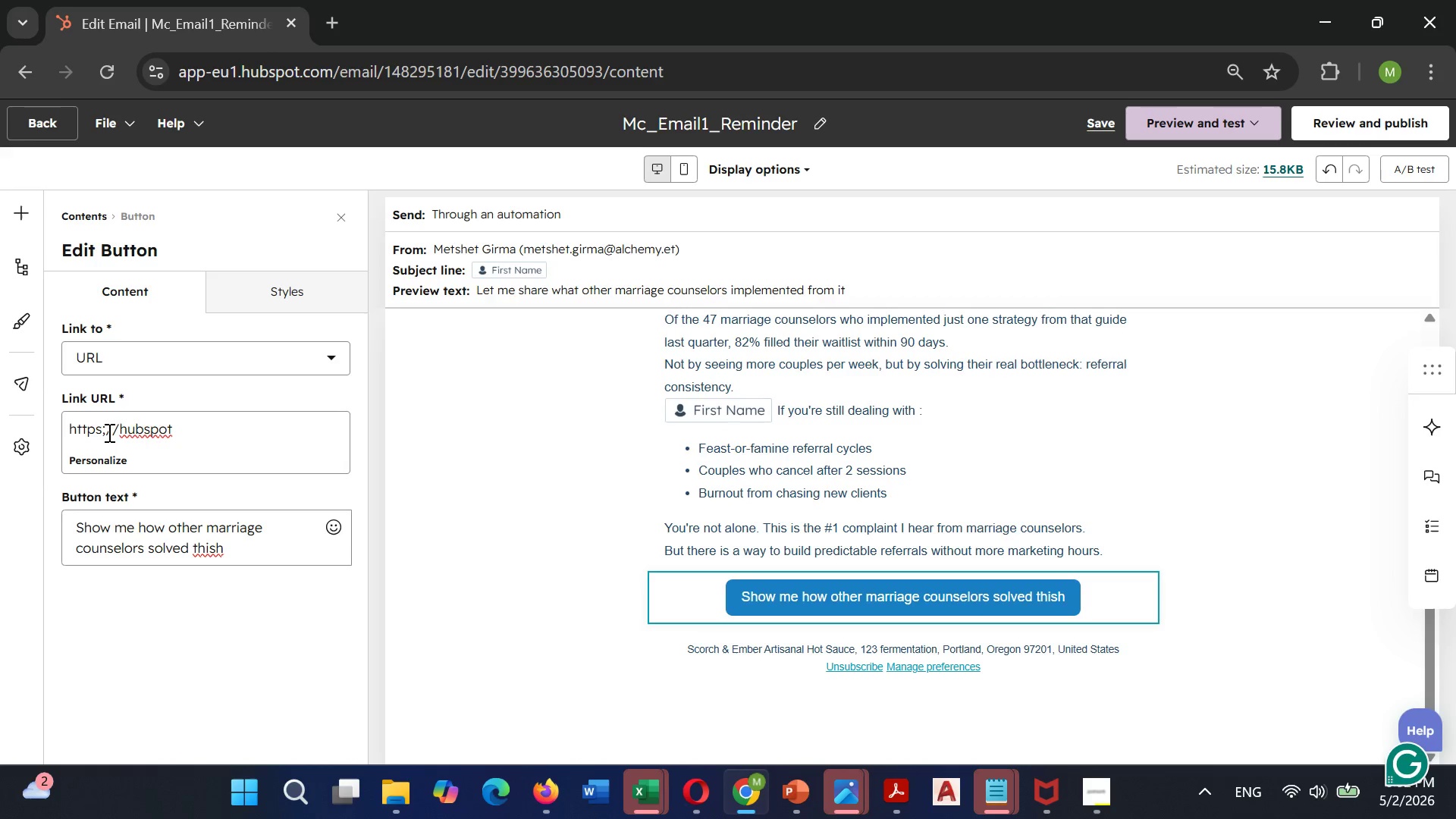 
key(Backspace)
 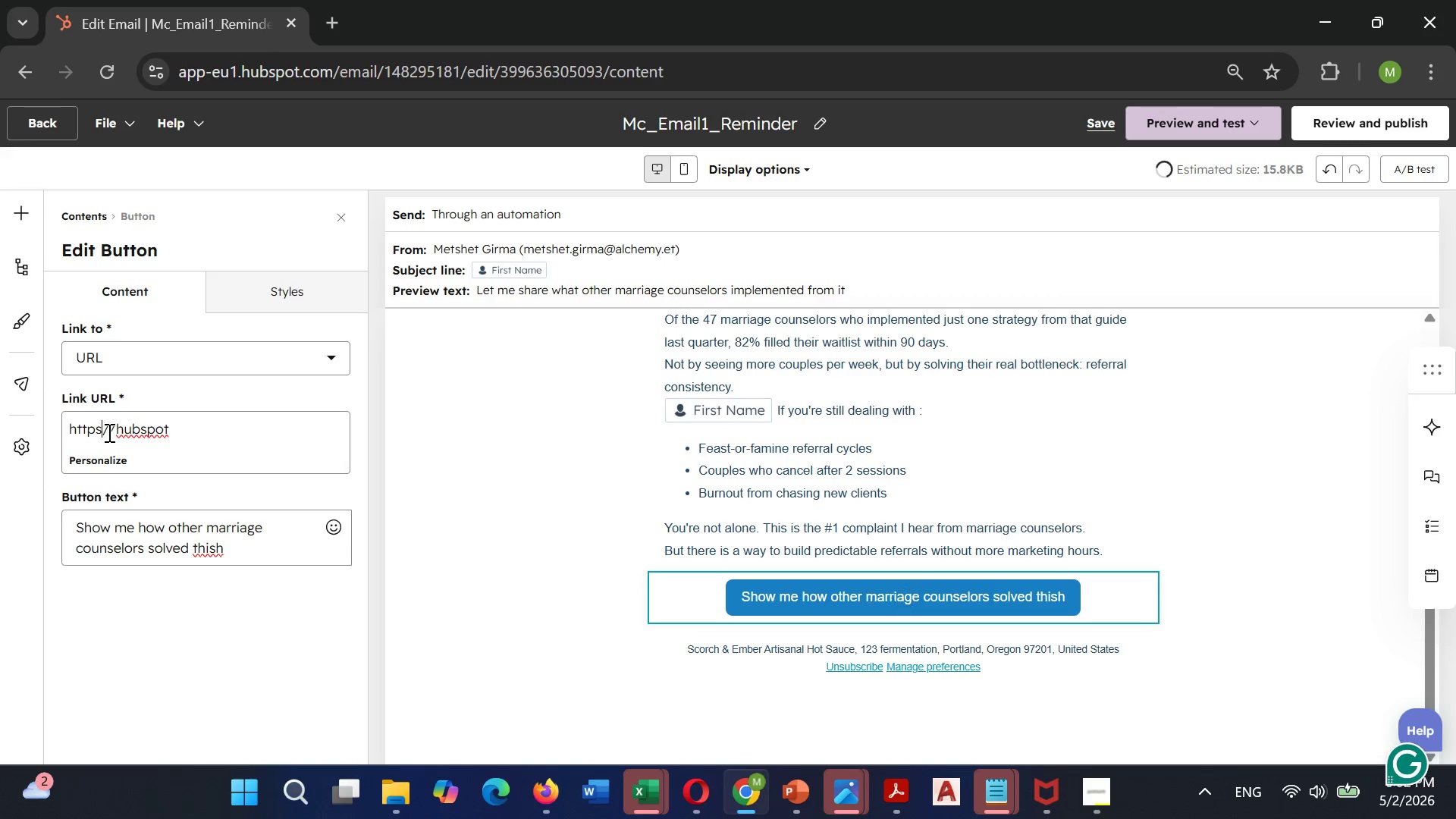 
key(Semicolon)
 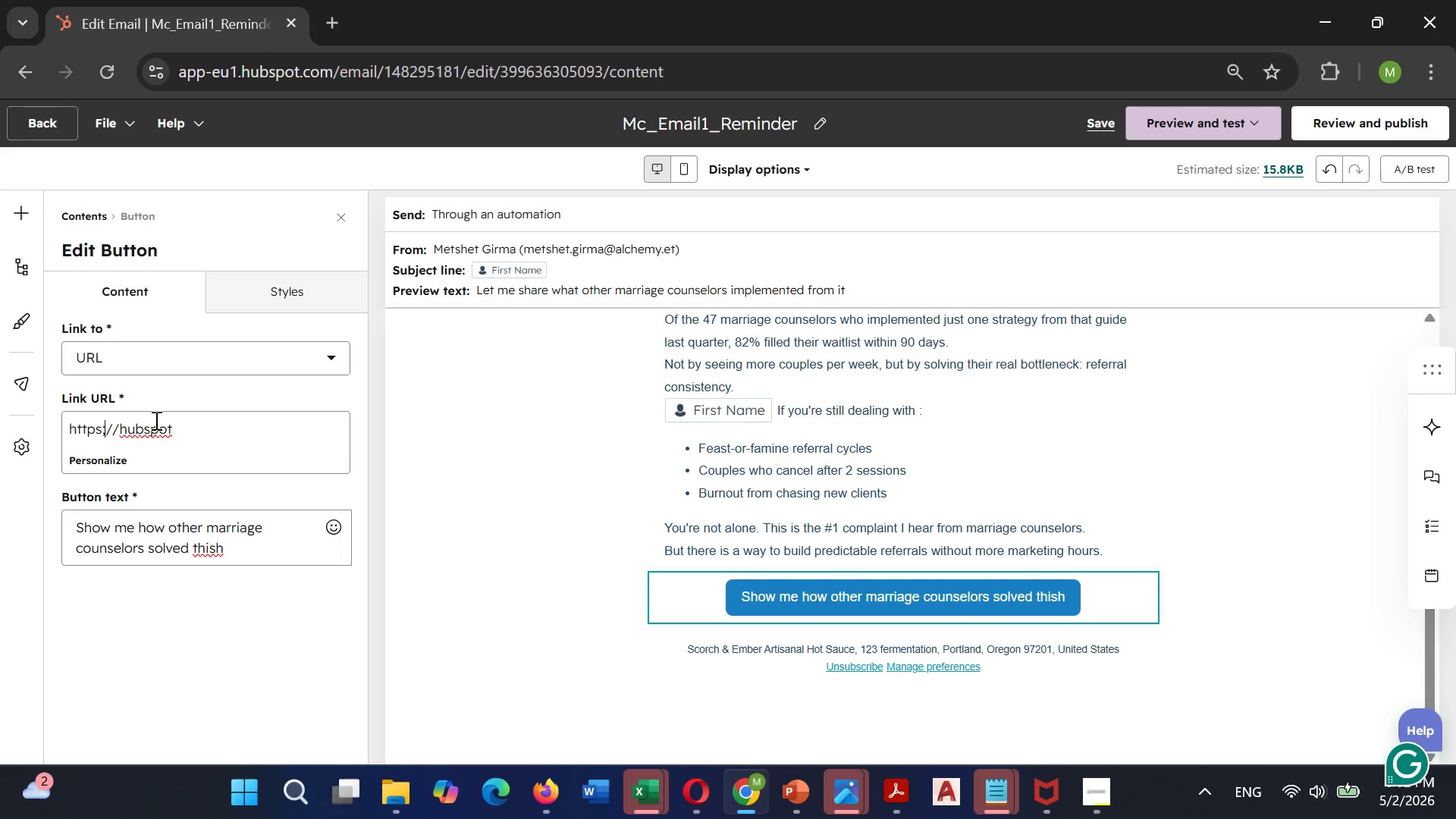 
key(Backspace)
 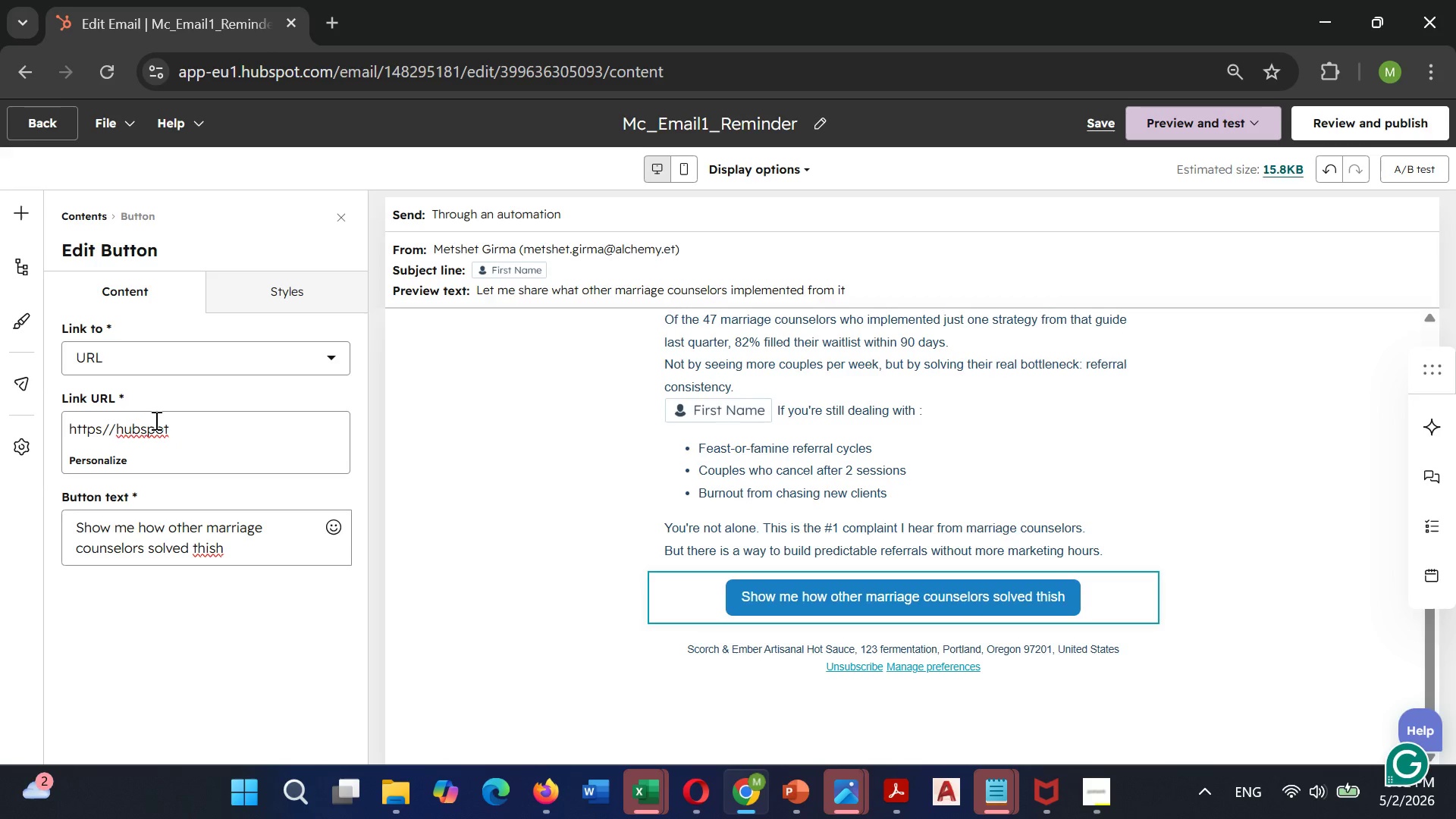 
key(Shift+ShiftLeft)
 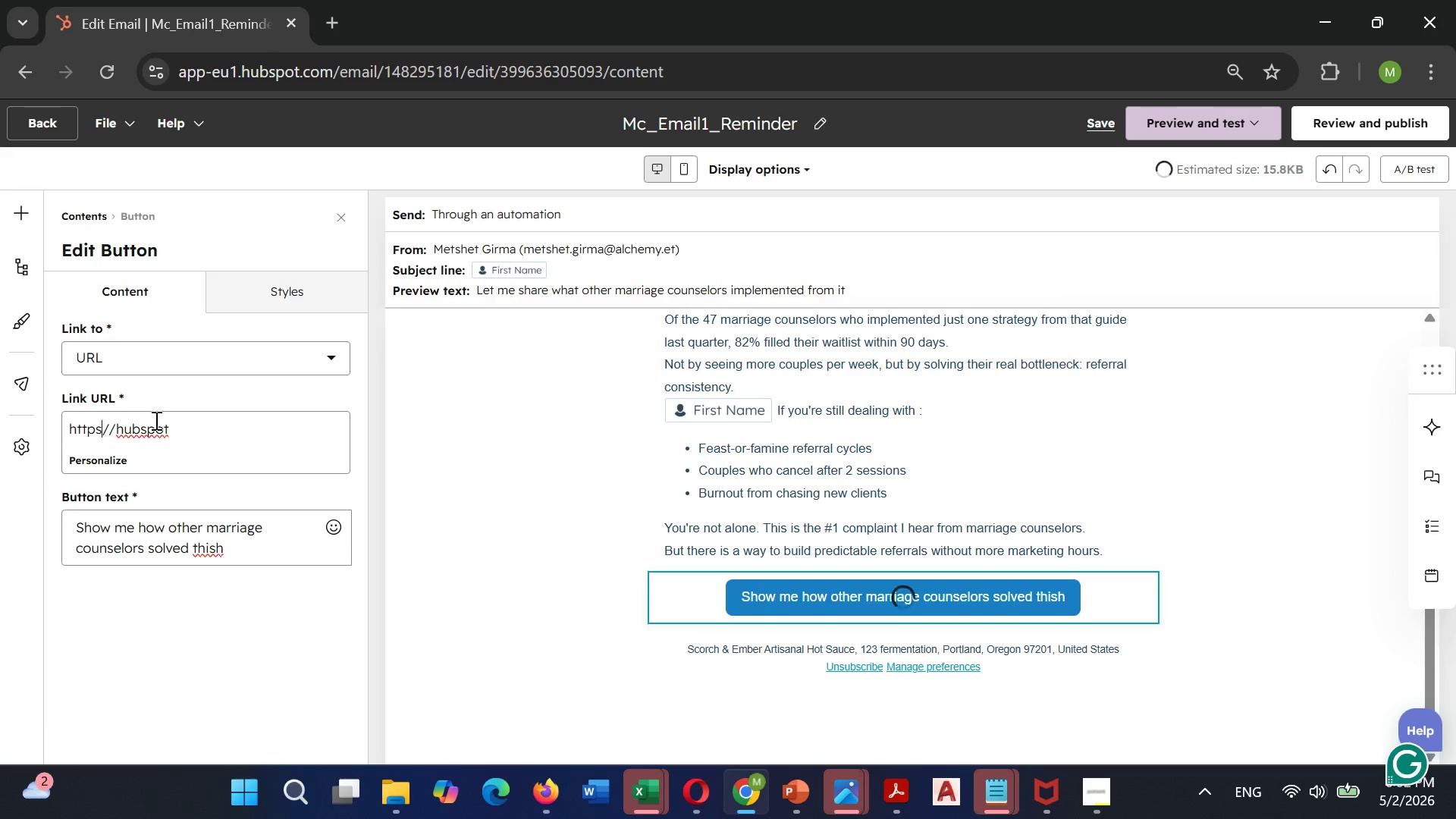 
key(Shift+Semicolon)
 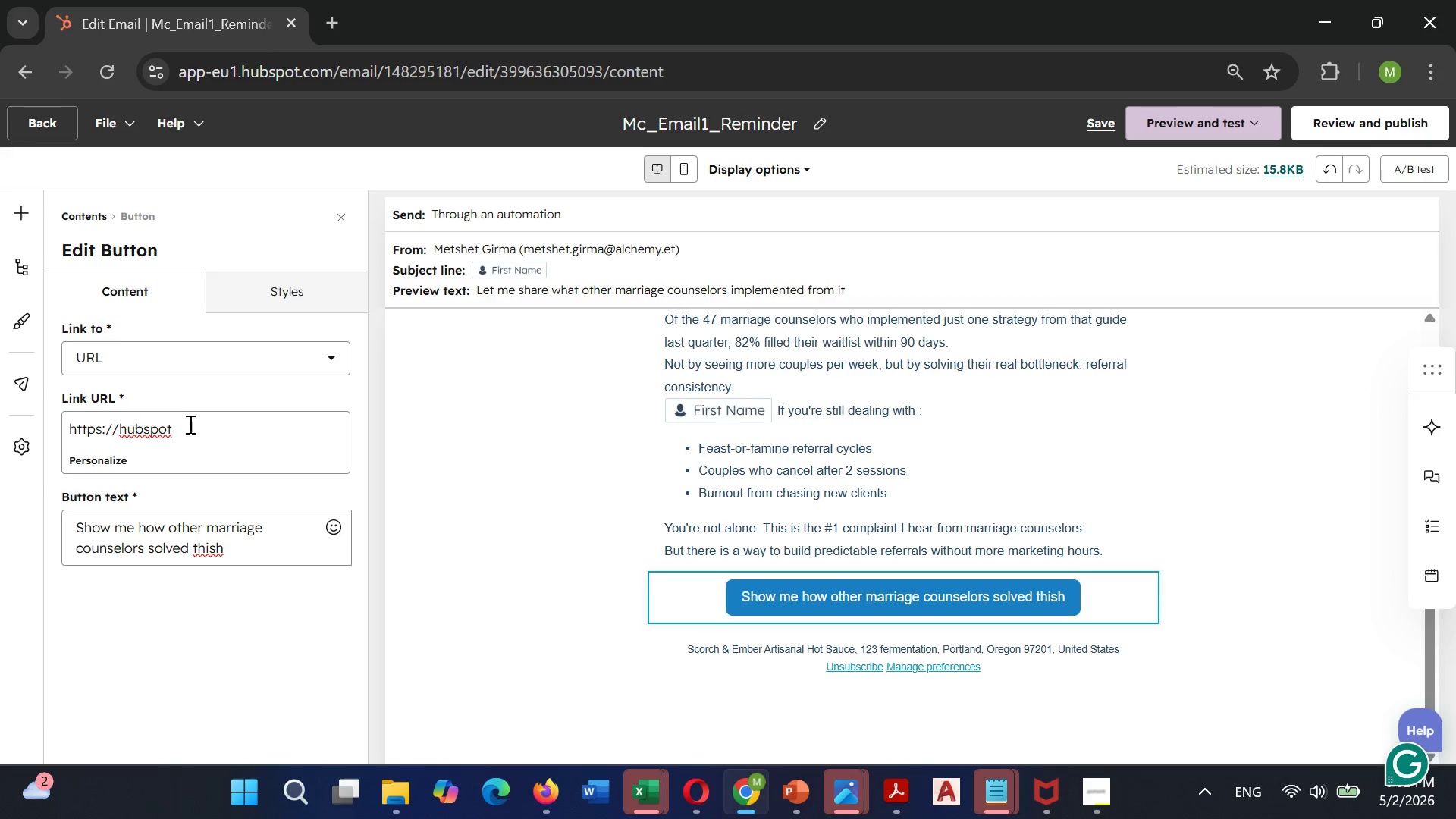 
left_click([189, 425])
 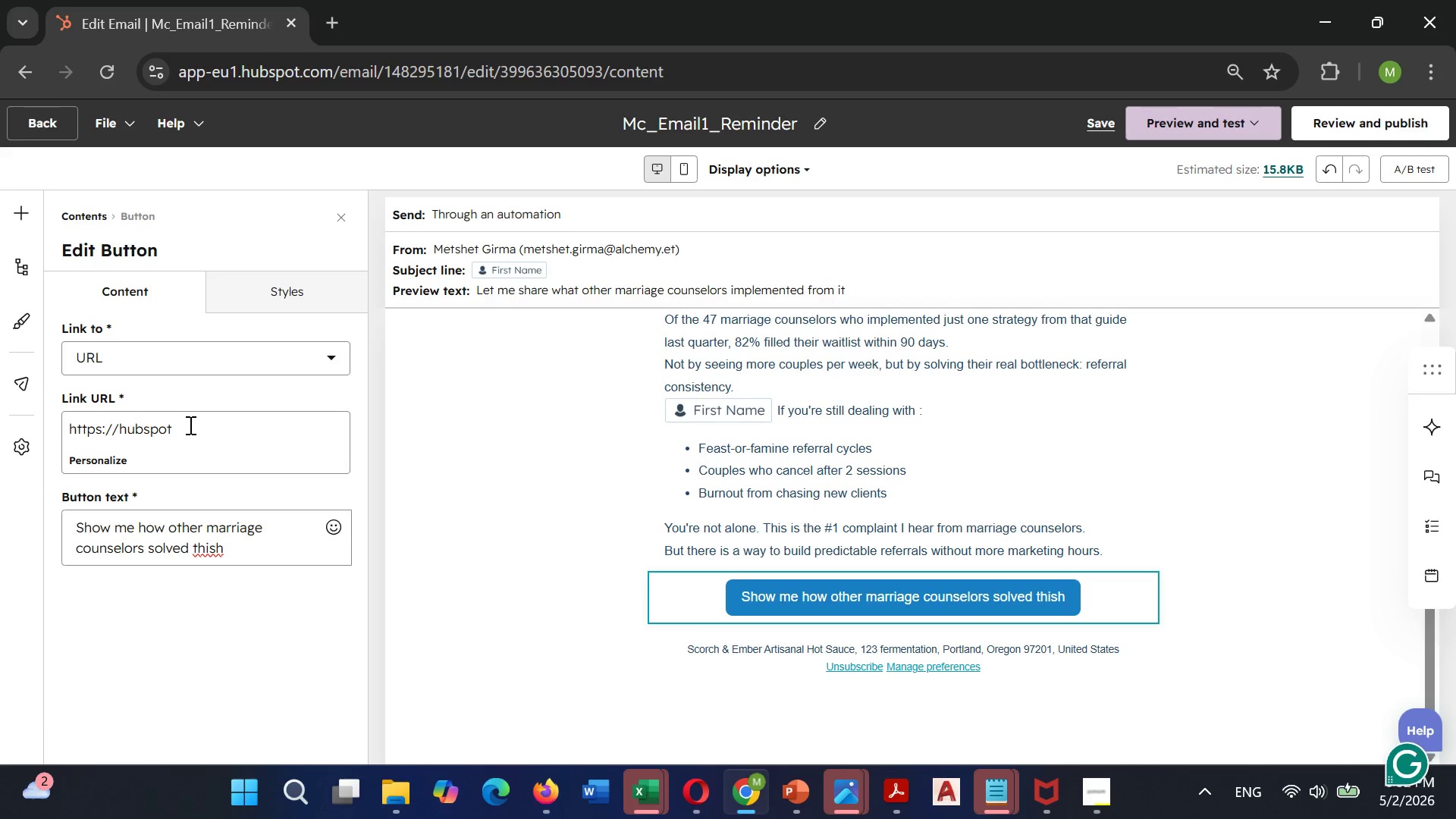 
type(.com/email_re)
key(Backspace)
key(Backspace)
key(Backspace)
key(Backspace)
key(Backspace)
key(Backspace)
key(Backspace)
key(Backspace)
type(Ma)
key(Backspace)
type(c_email/)
key(Backspace)
type(?cle)
key(Backspace)
type(ient=Reminder)
 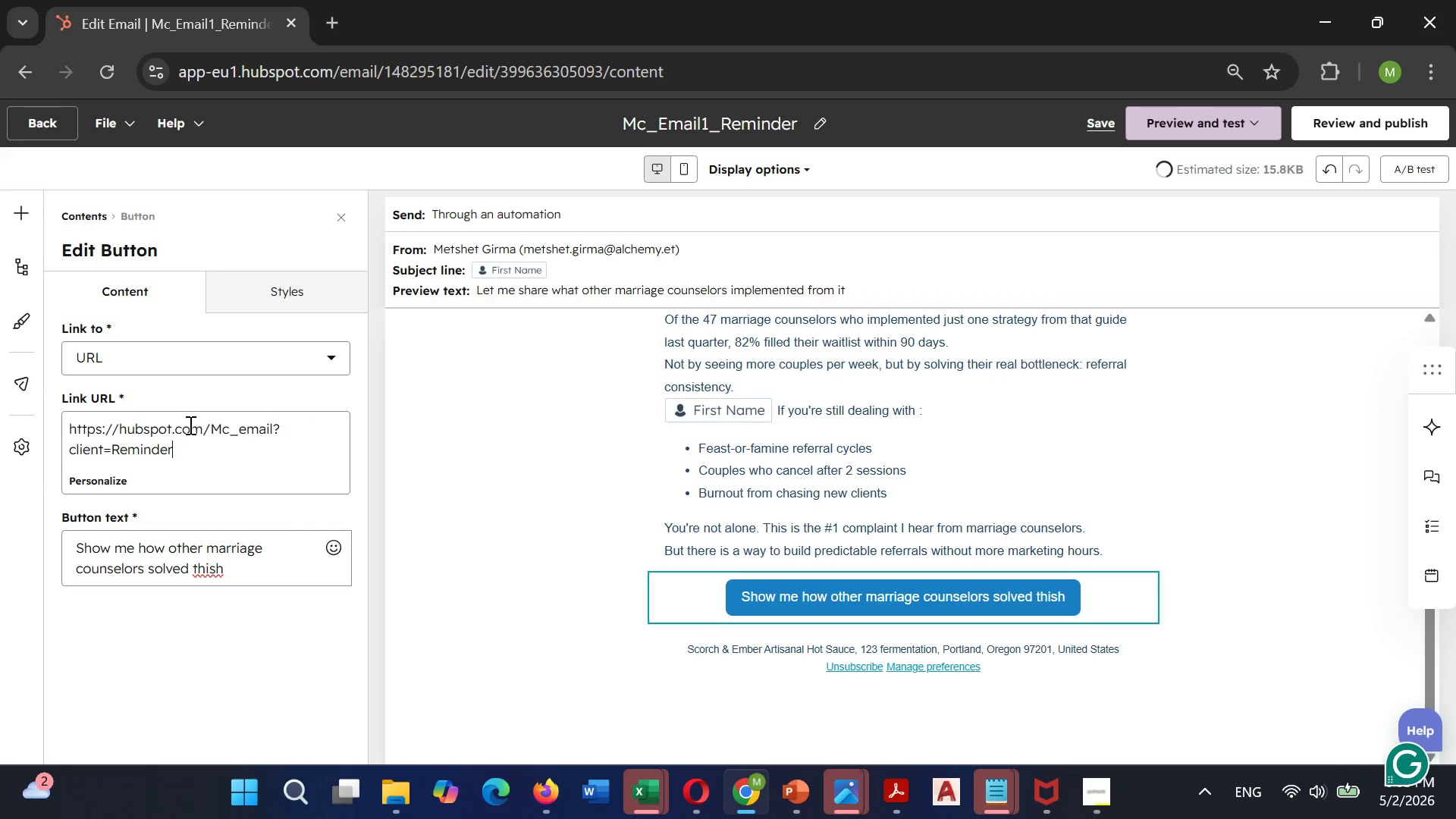 
mouse_move([1306, 149])
 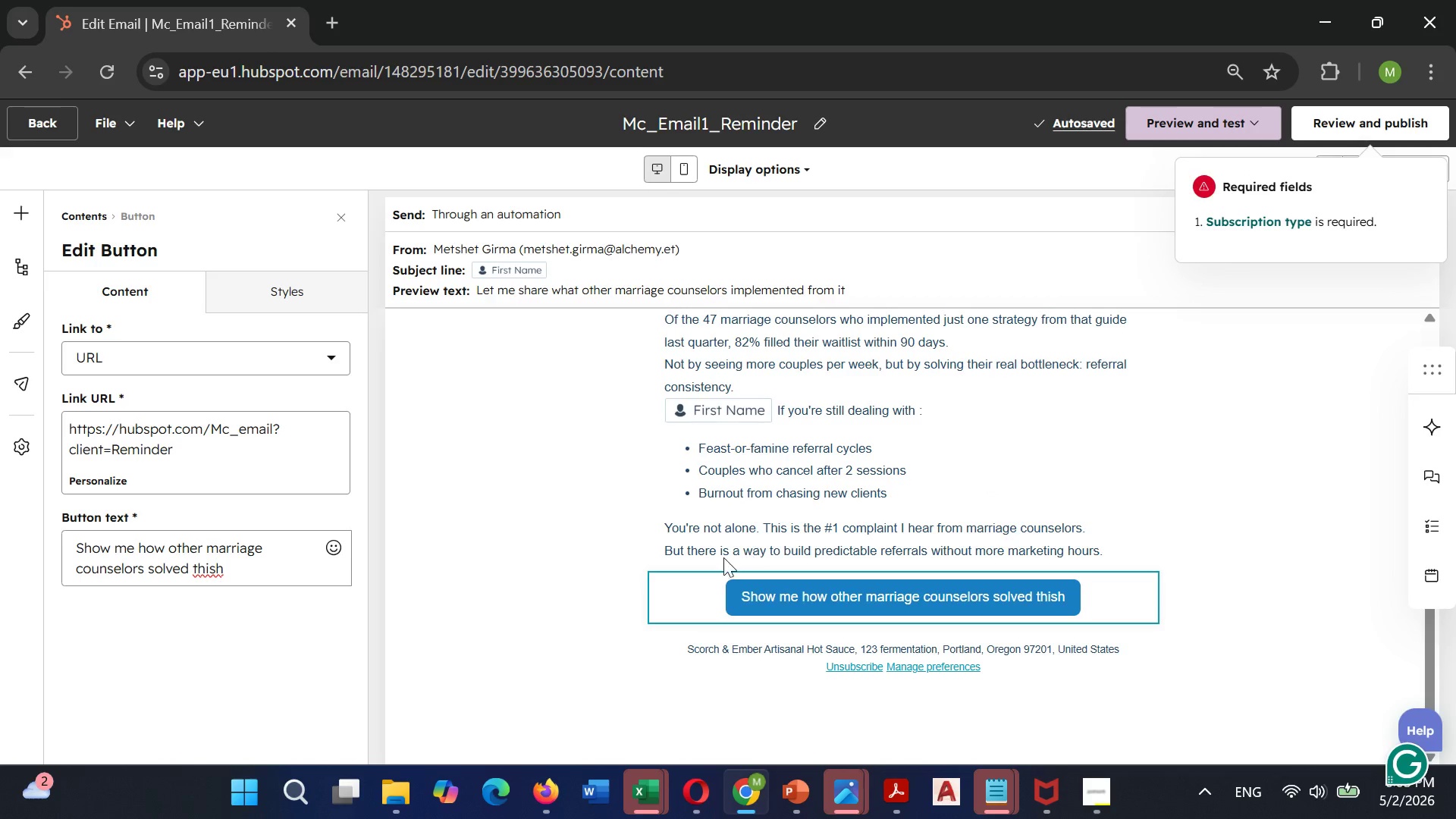 
wait(7.05)
 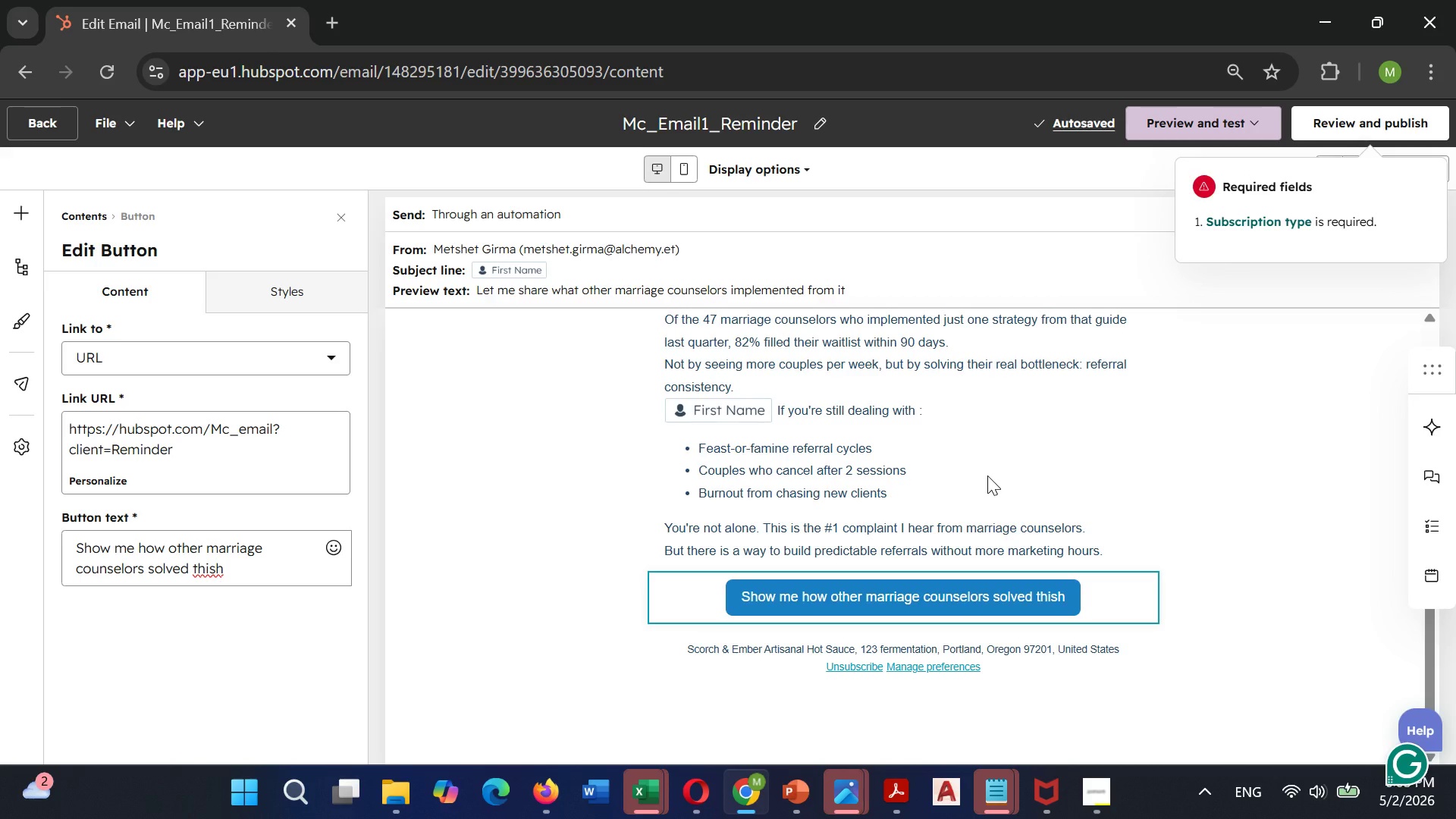 
left_click([27, 209])
 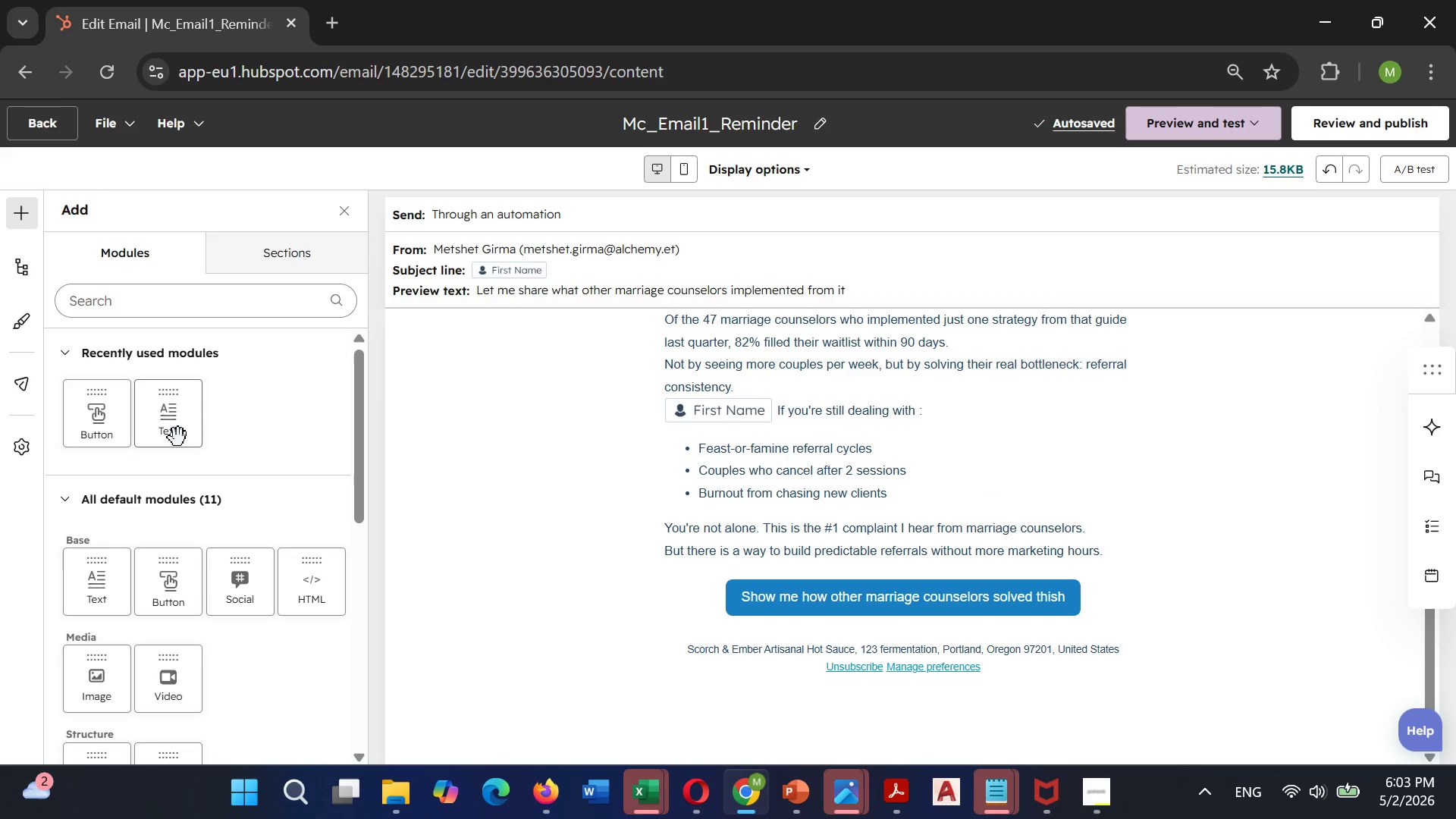 
left_click([177, 441])
 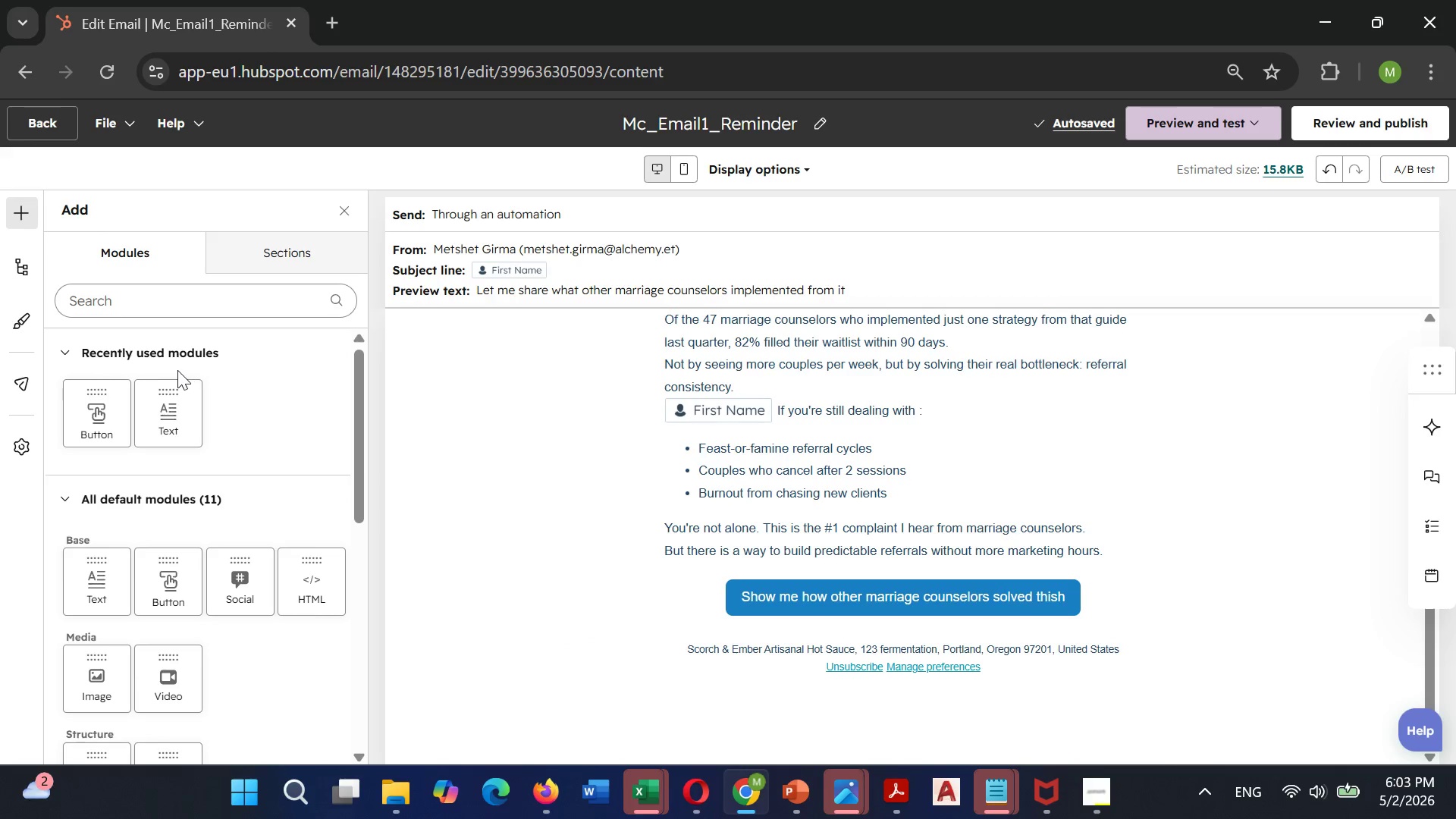 
left_click([161, 397])
 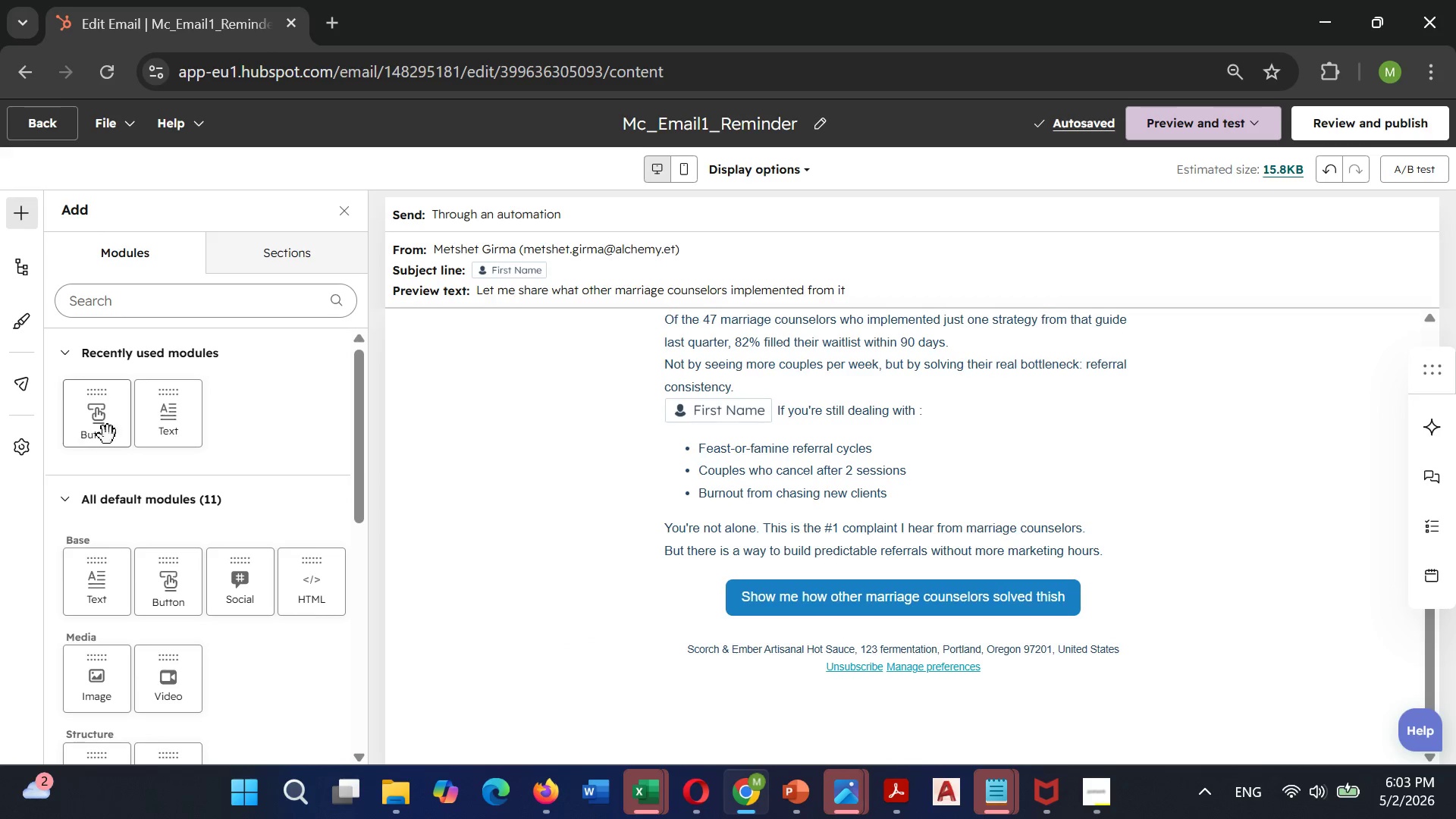 
left_click_drag(start_coordinate=[155, 422], to_coordinate=[915, 635])
 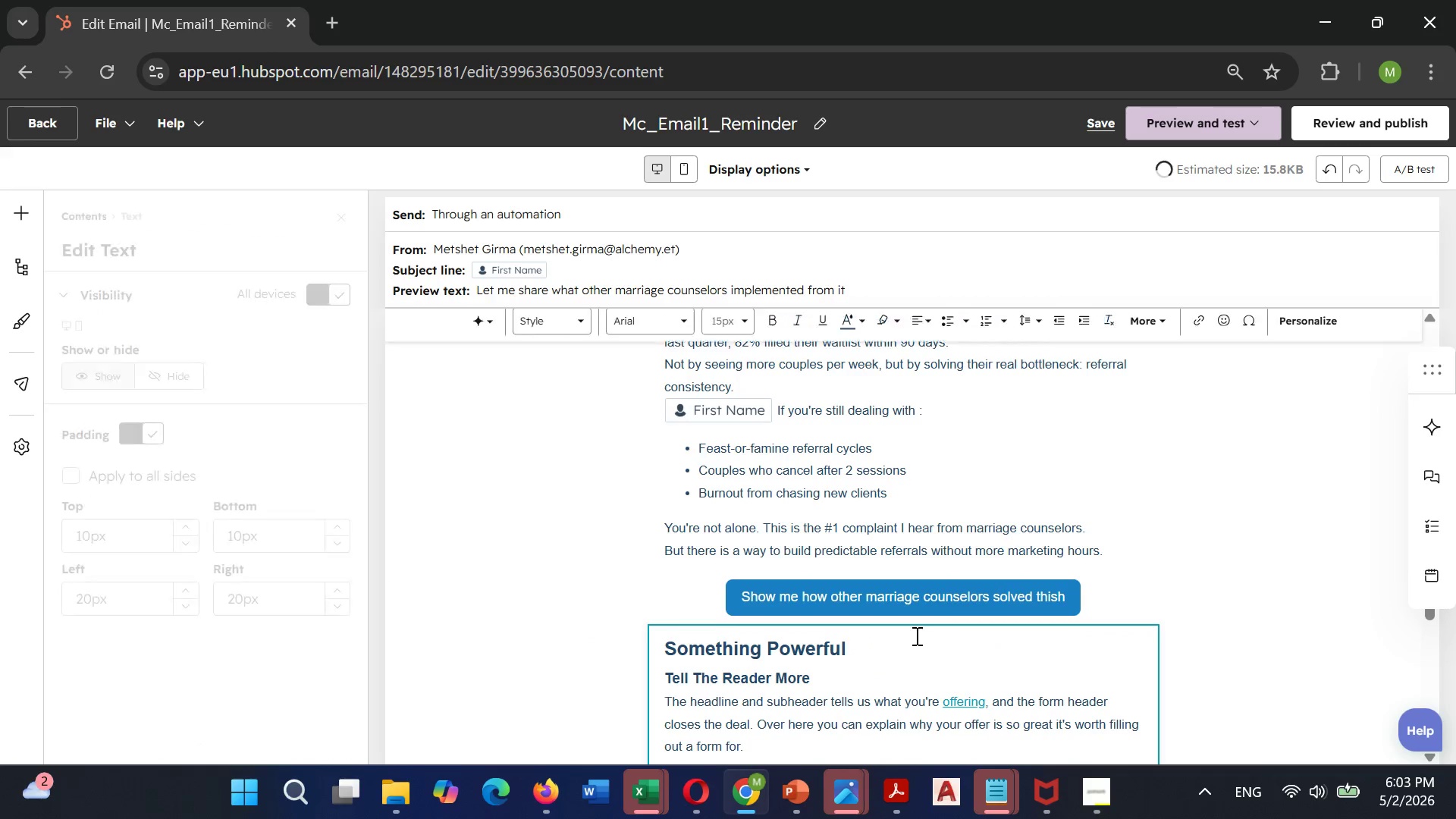 
scroll: coordinate [915, 635], scroll_direction: down, amount: 2.0
 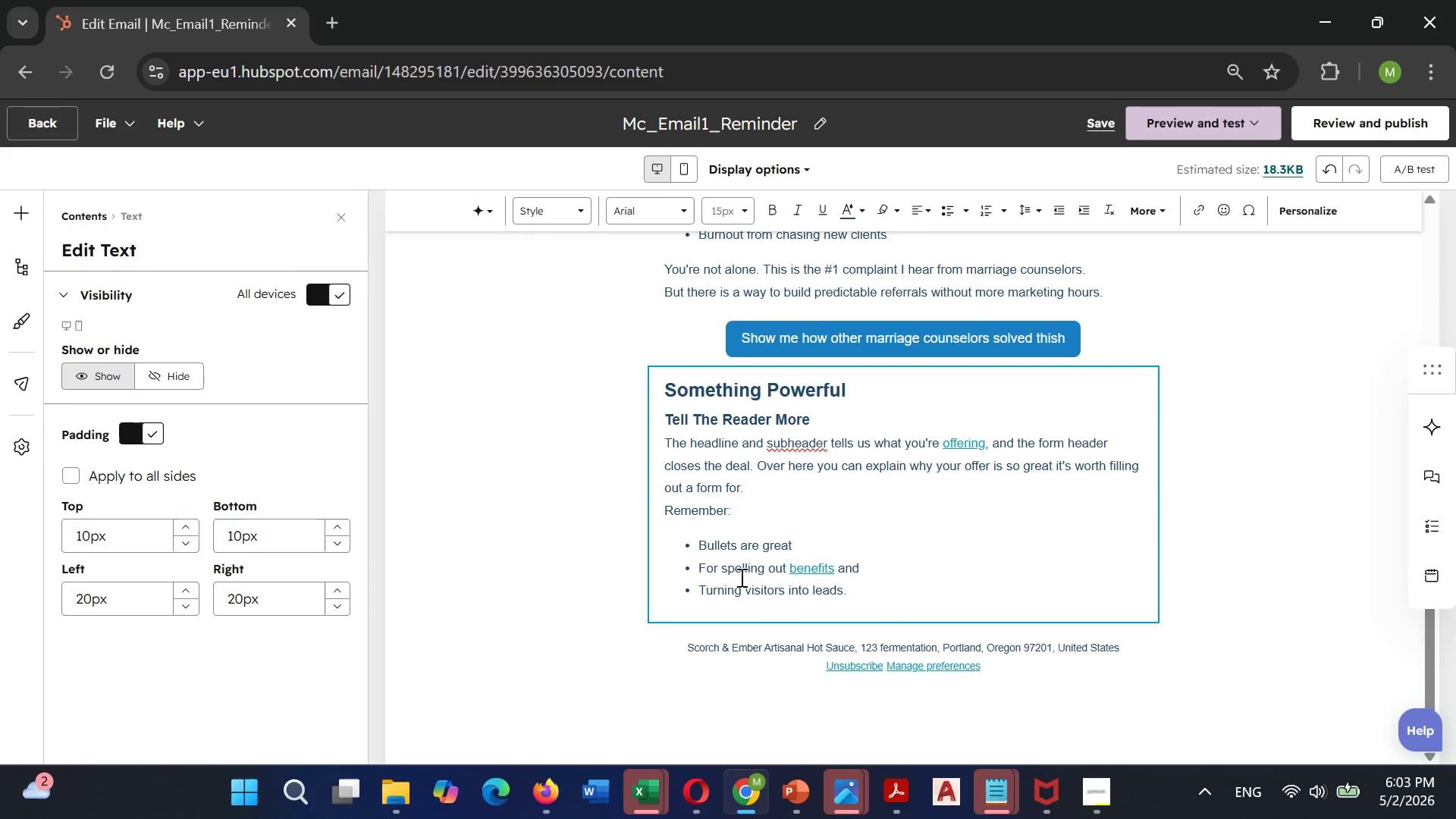 
left_click([733, 568])
 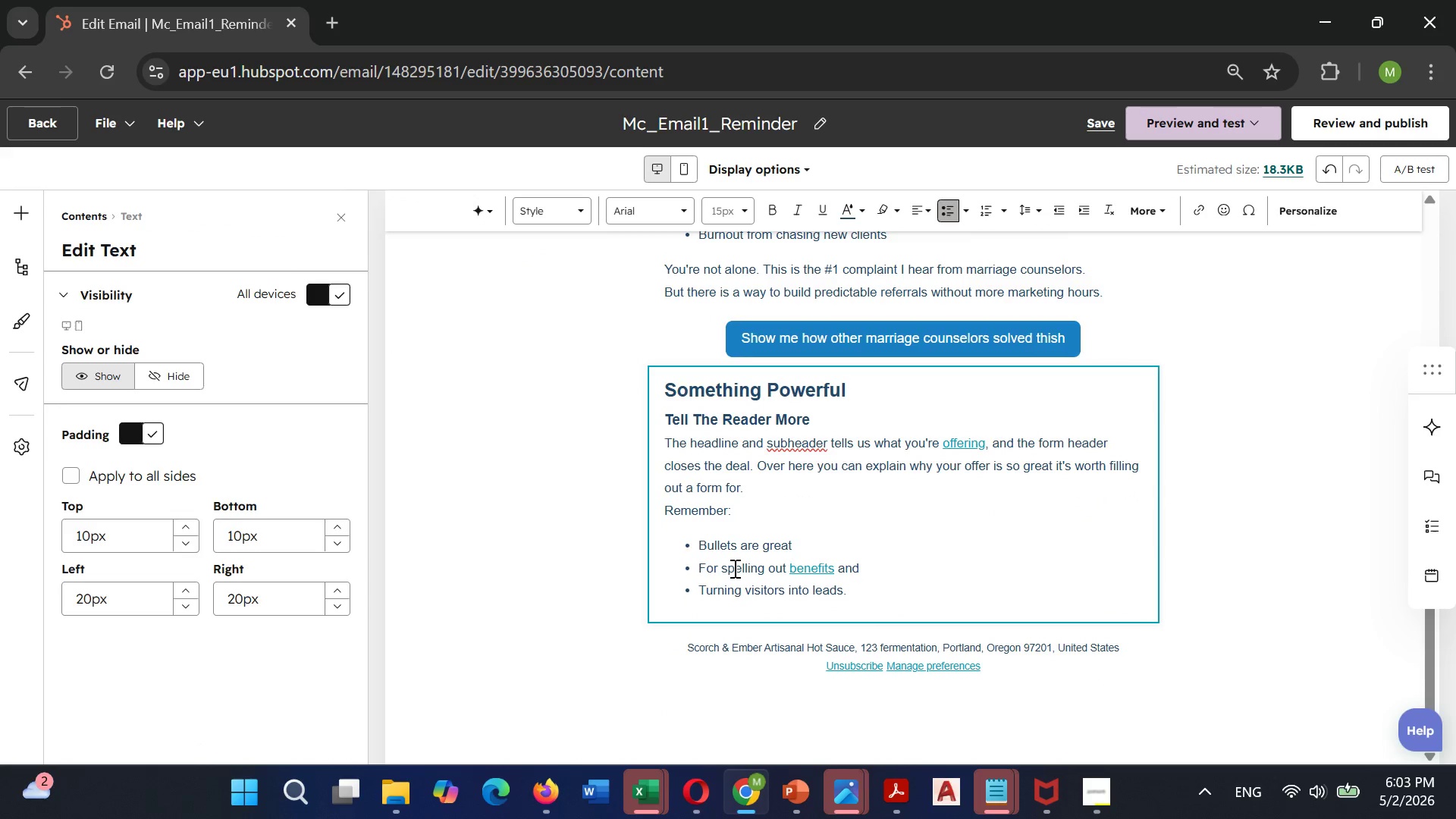 
key(Control+A)
 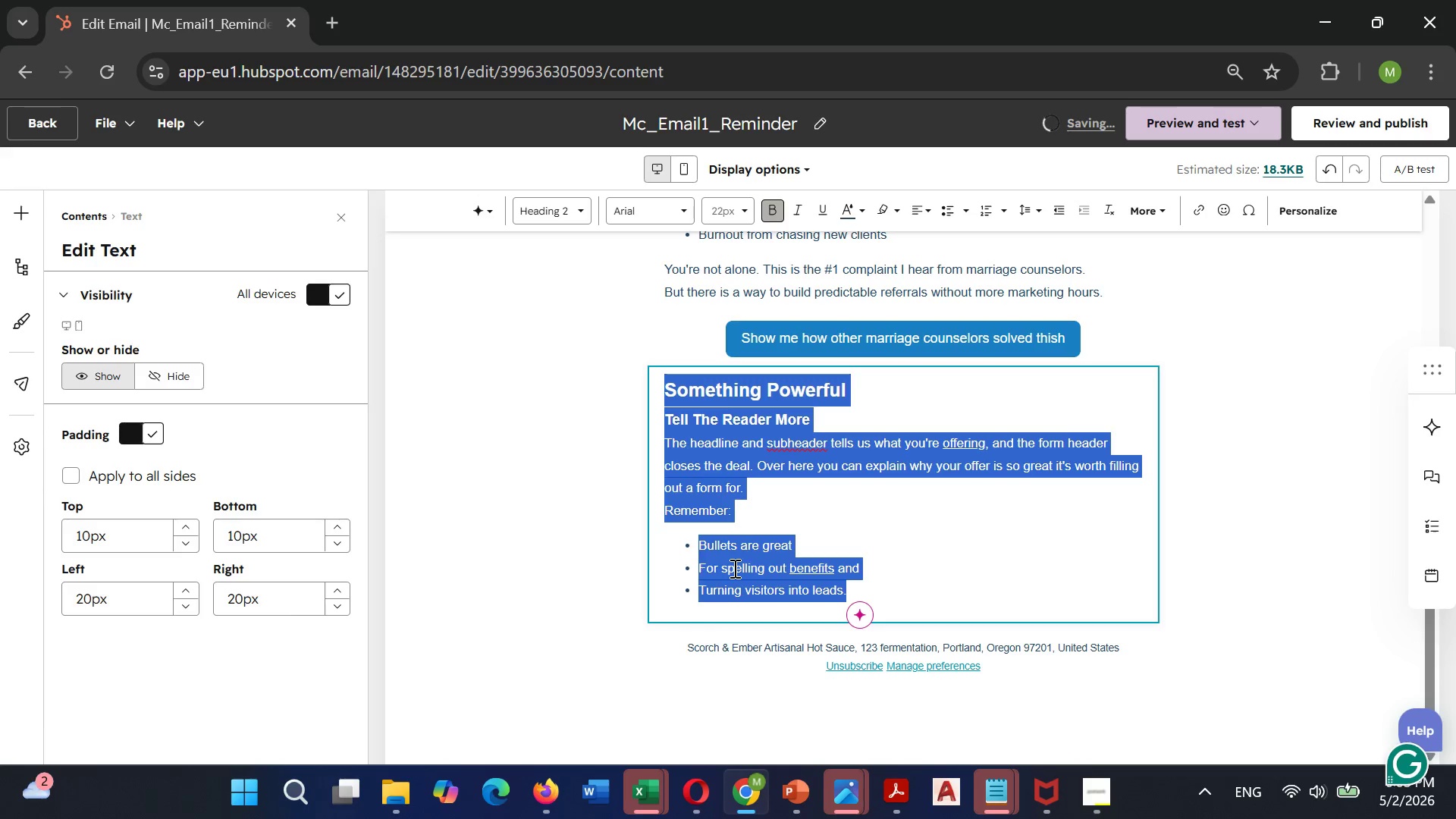 
key(Backspace)
 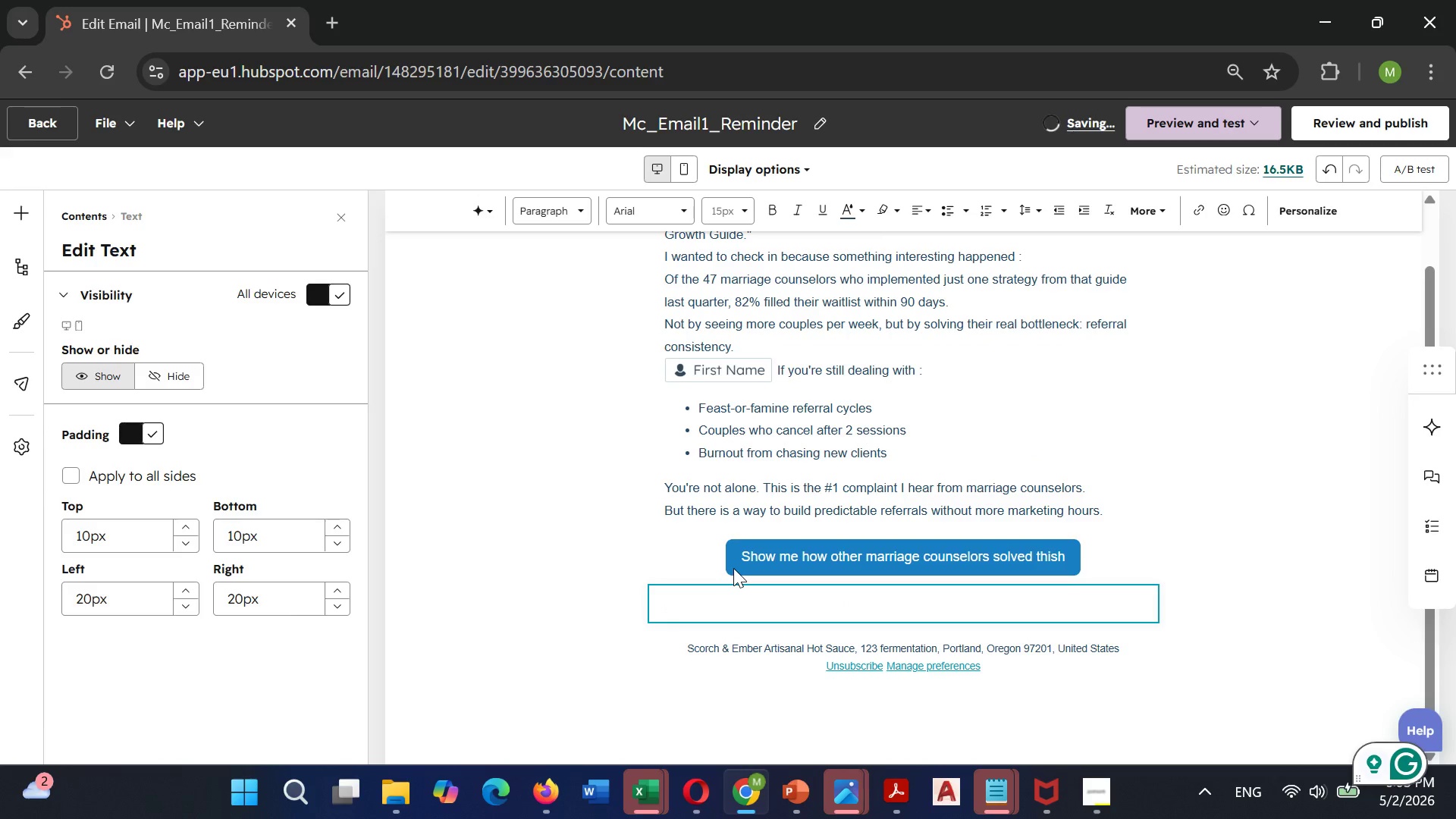 
type(Tal soon,)
 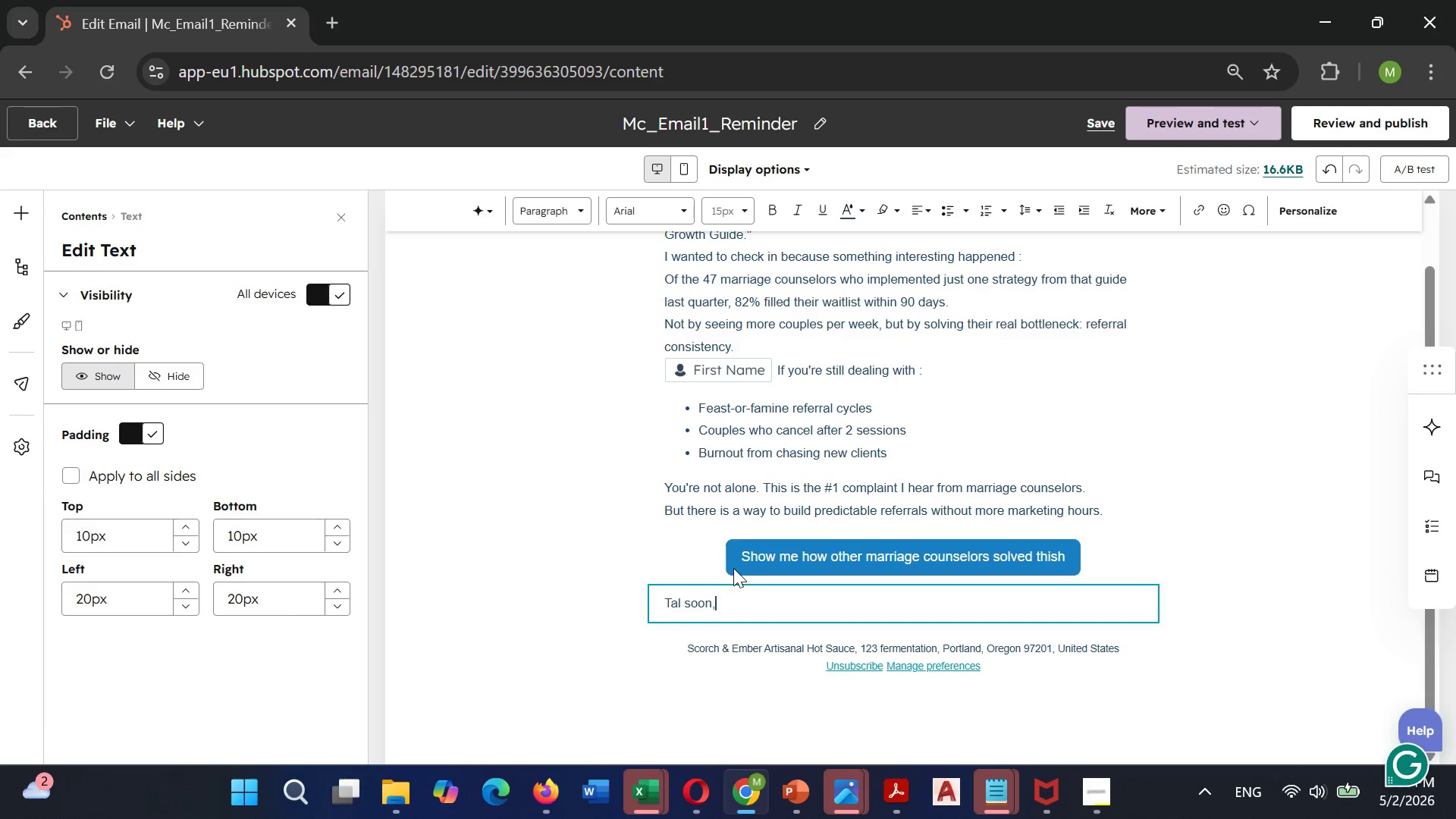 
key(Enter)
 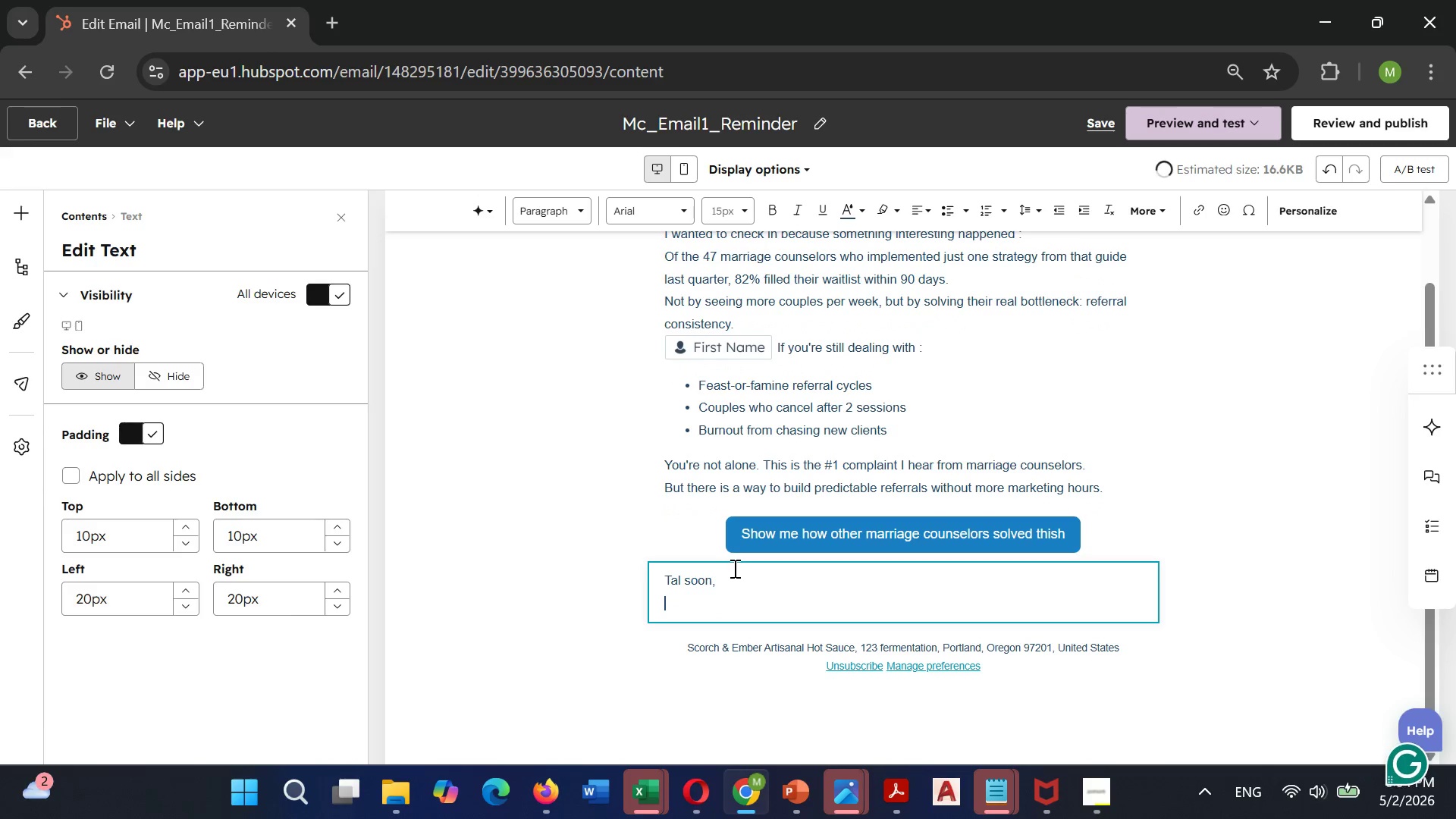 
key(Enter)
 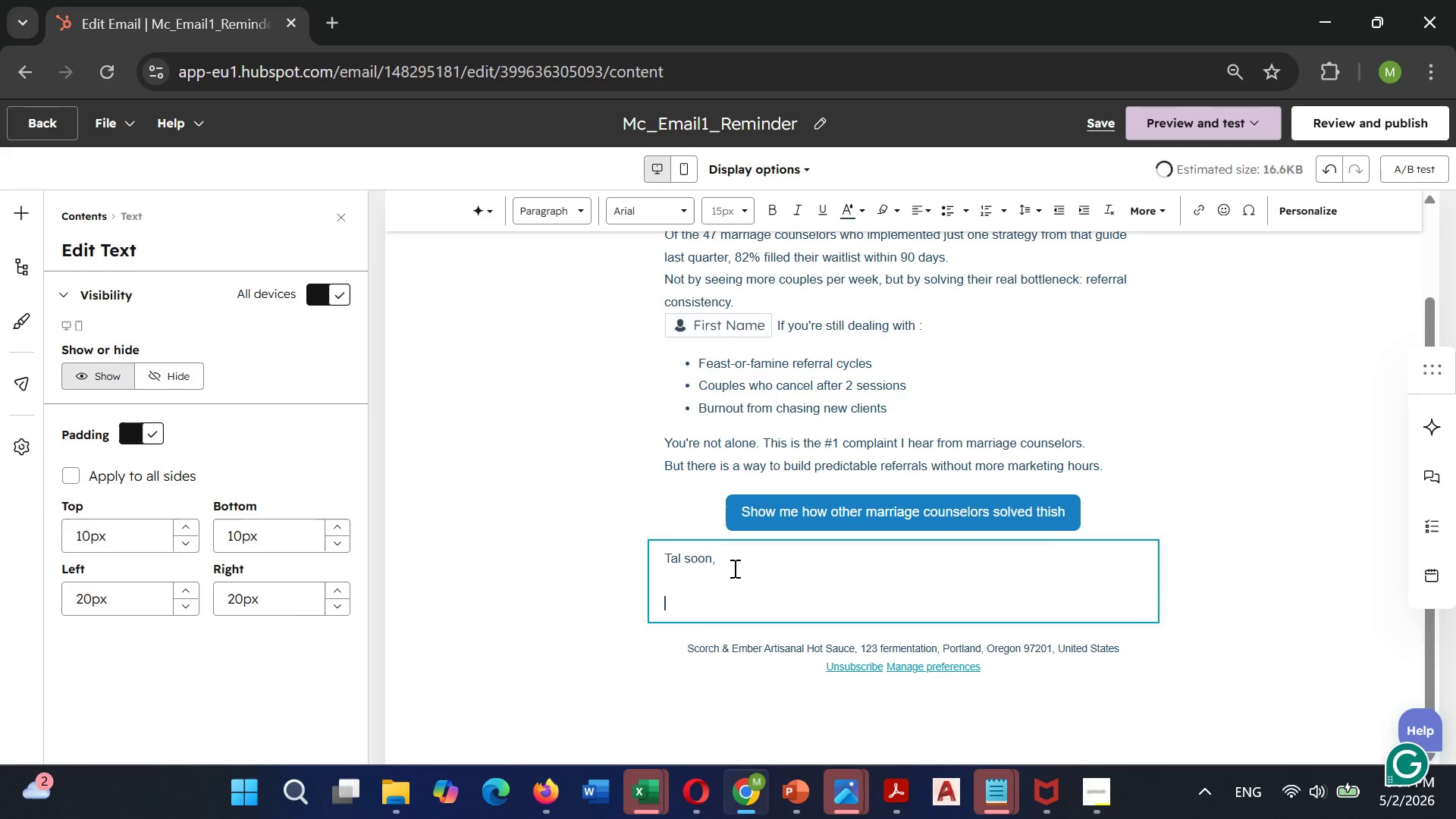 
type(Jamie Rivera)
 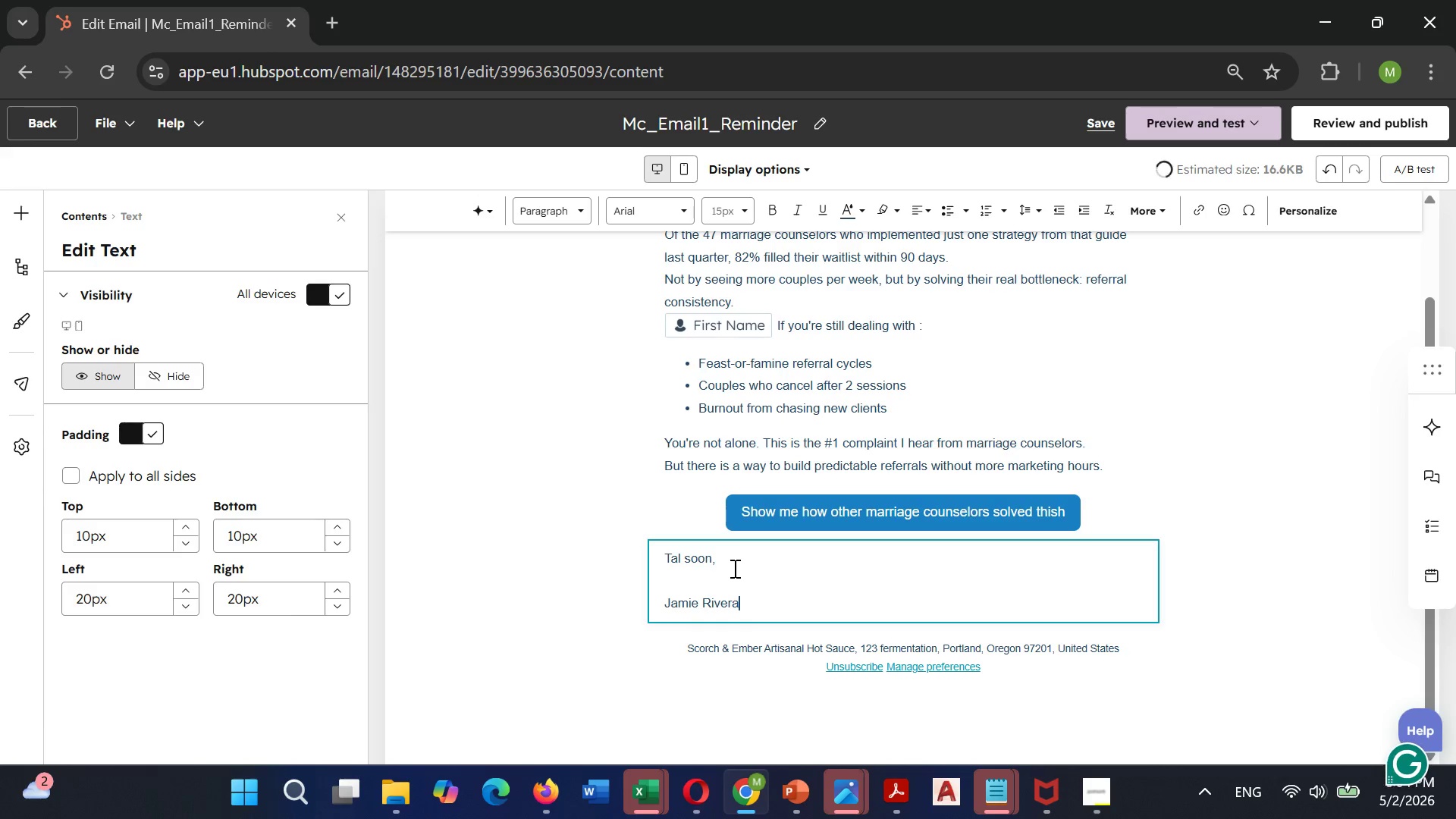 
key(Enter)
 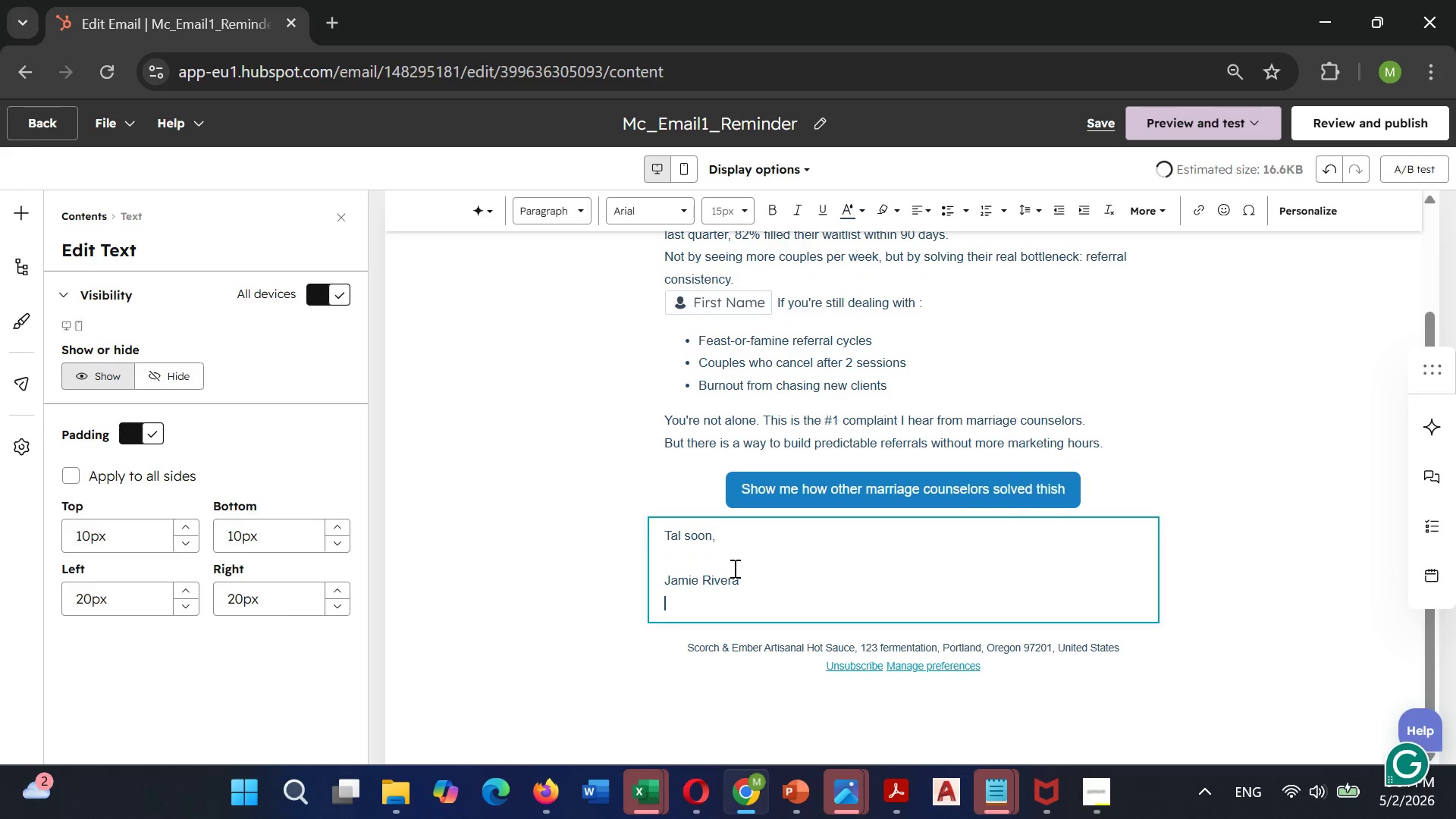 
type(Mindful Groe)
key(Backspace)
type(wth Agency)
 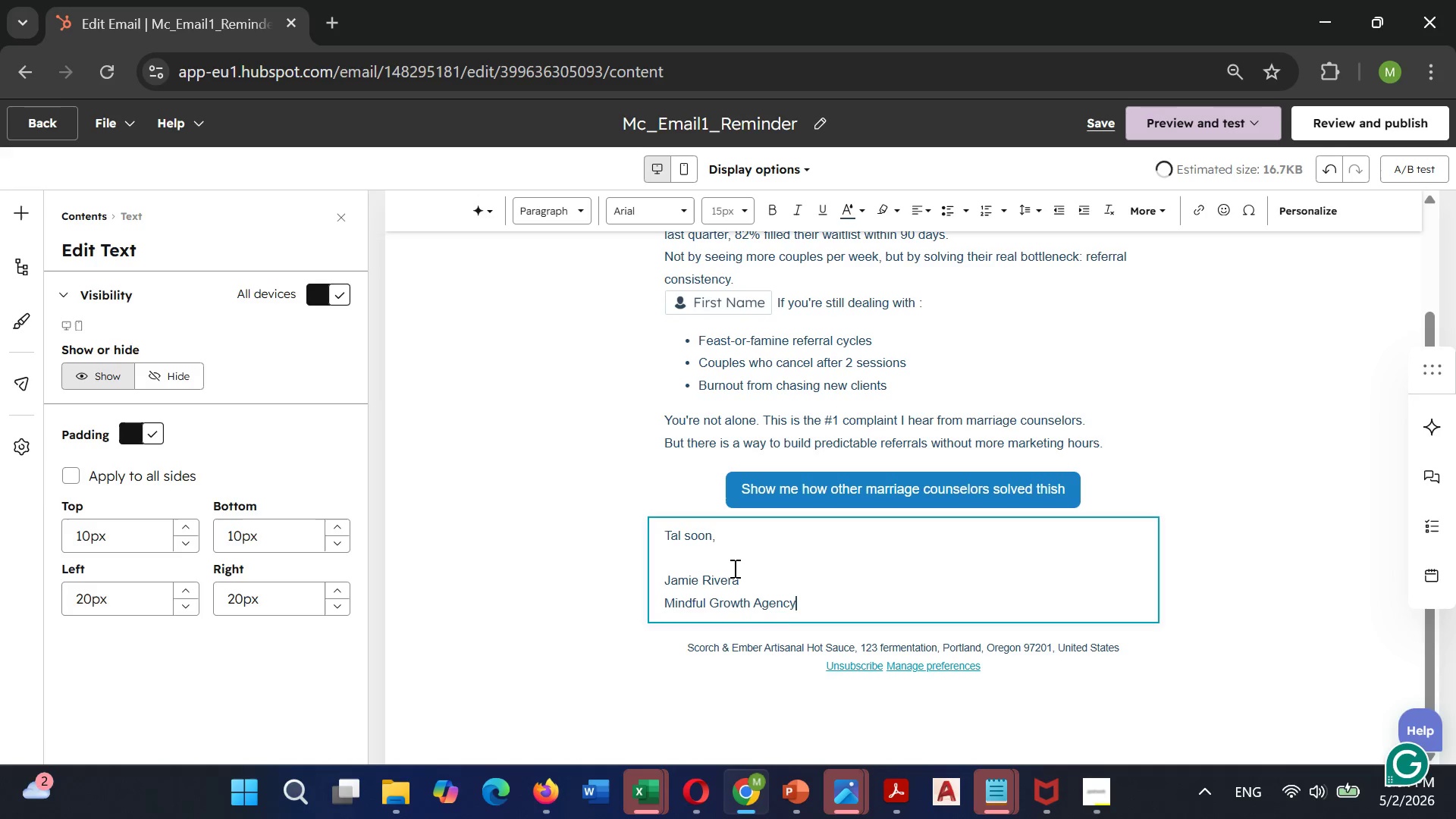 
key(Enter)
 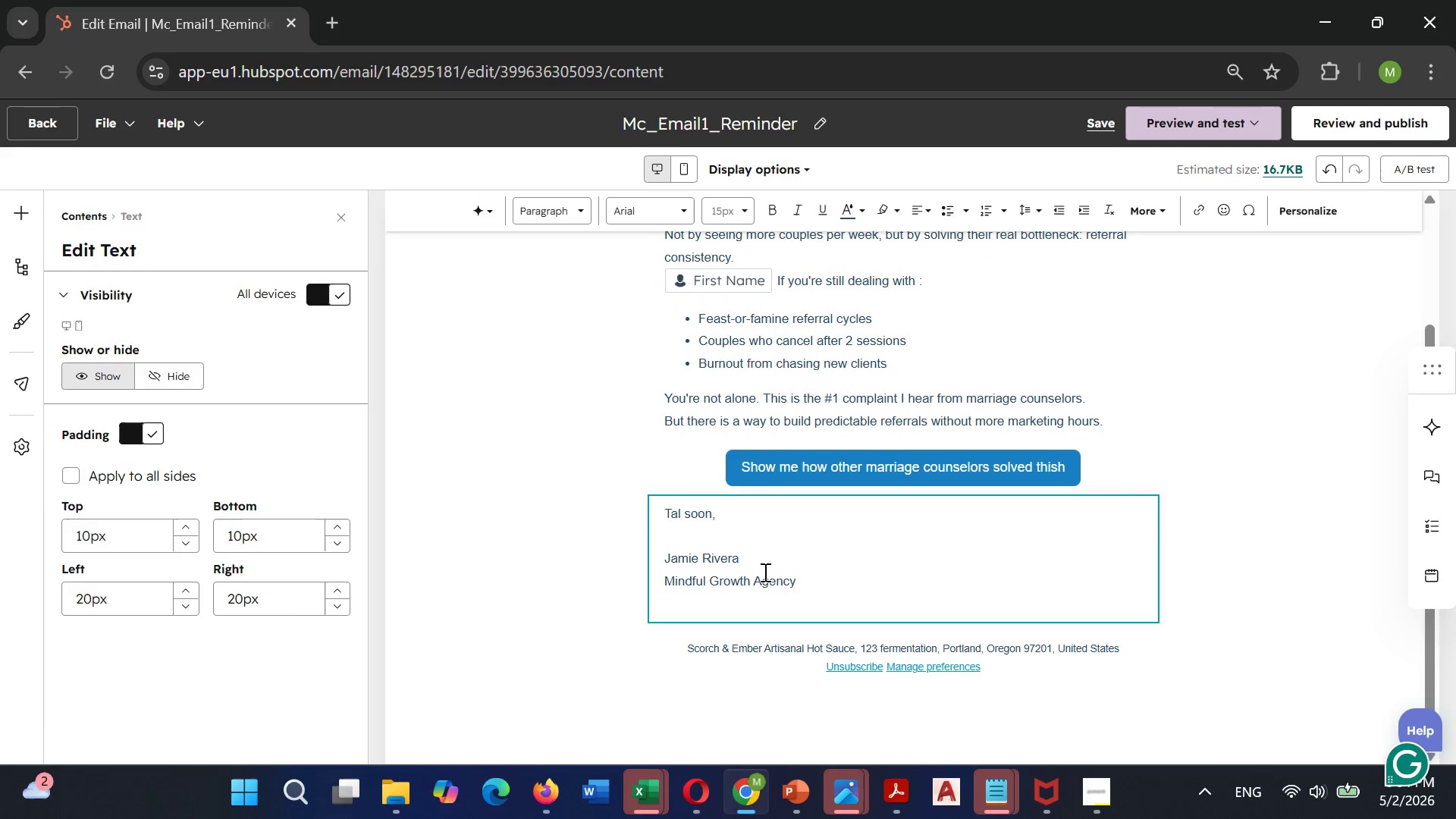 
type(P.S. reply "REFERRALS")
 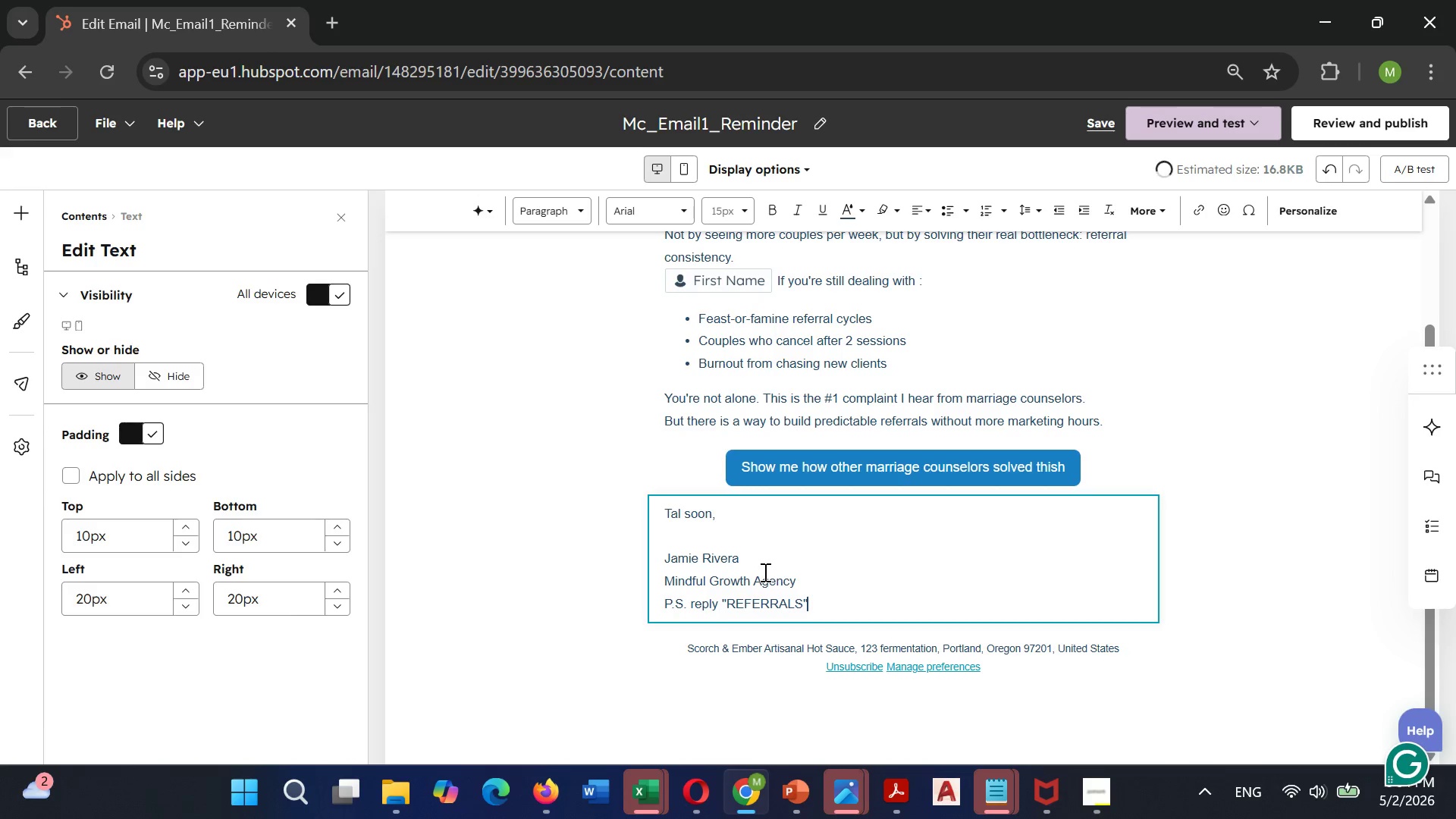 
type( and I'll sen you )
 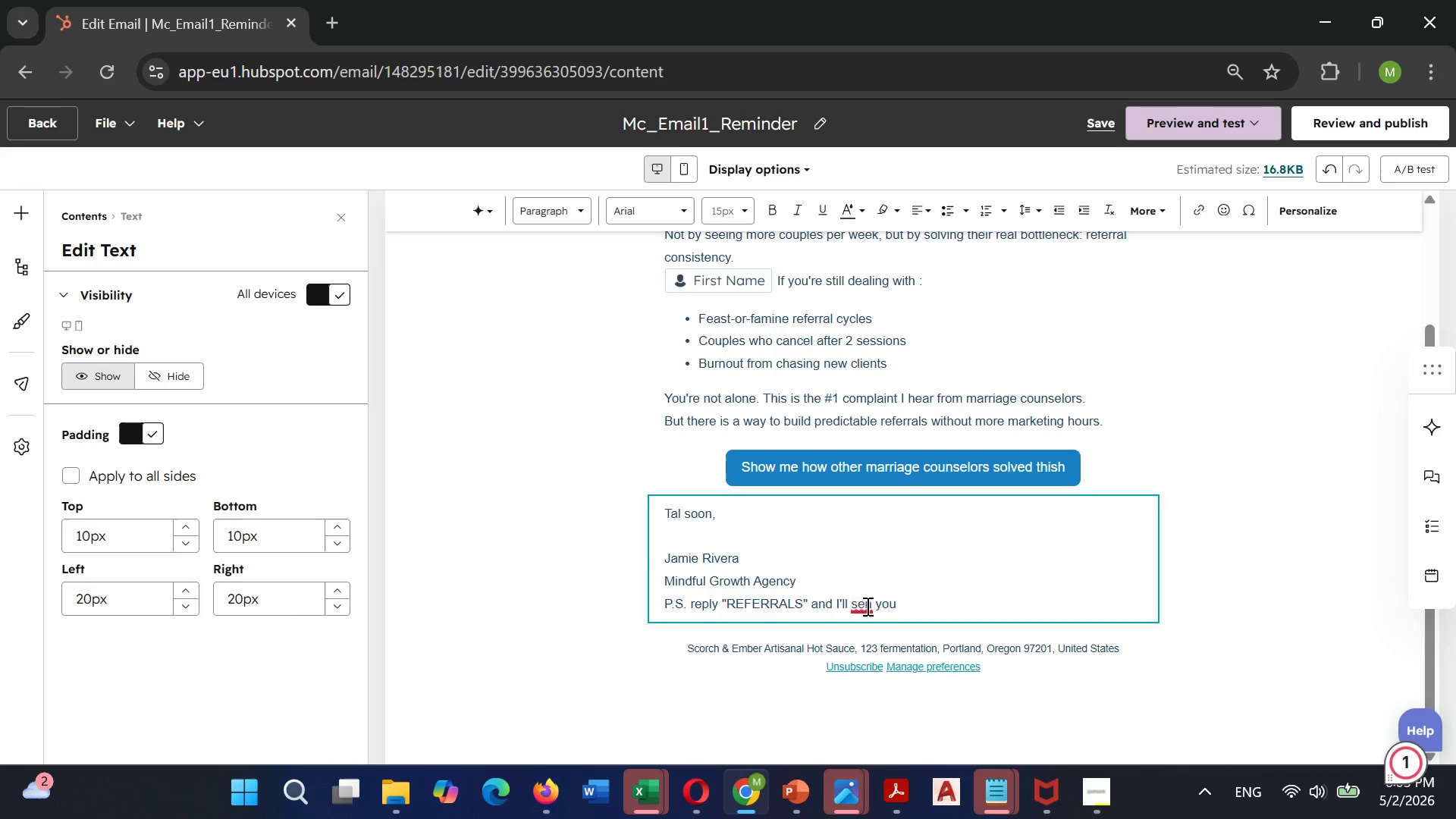 
left_click([869, 605])
 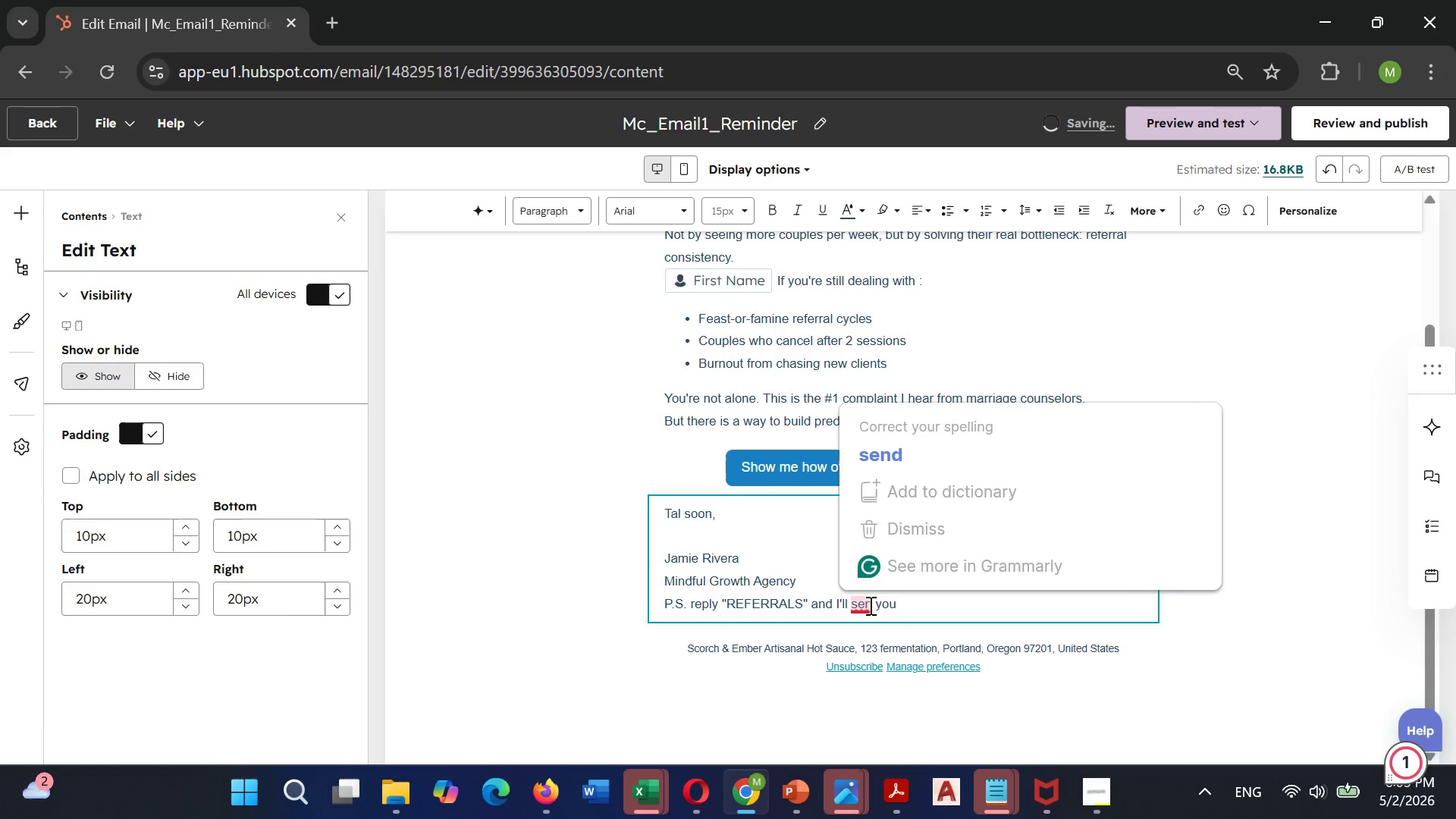 
key(D)
 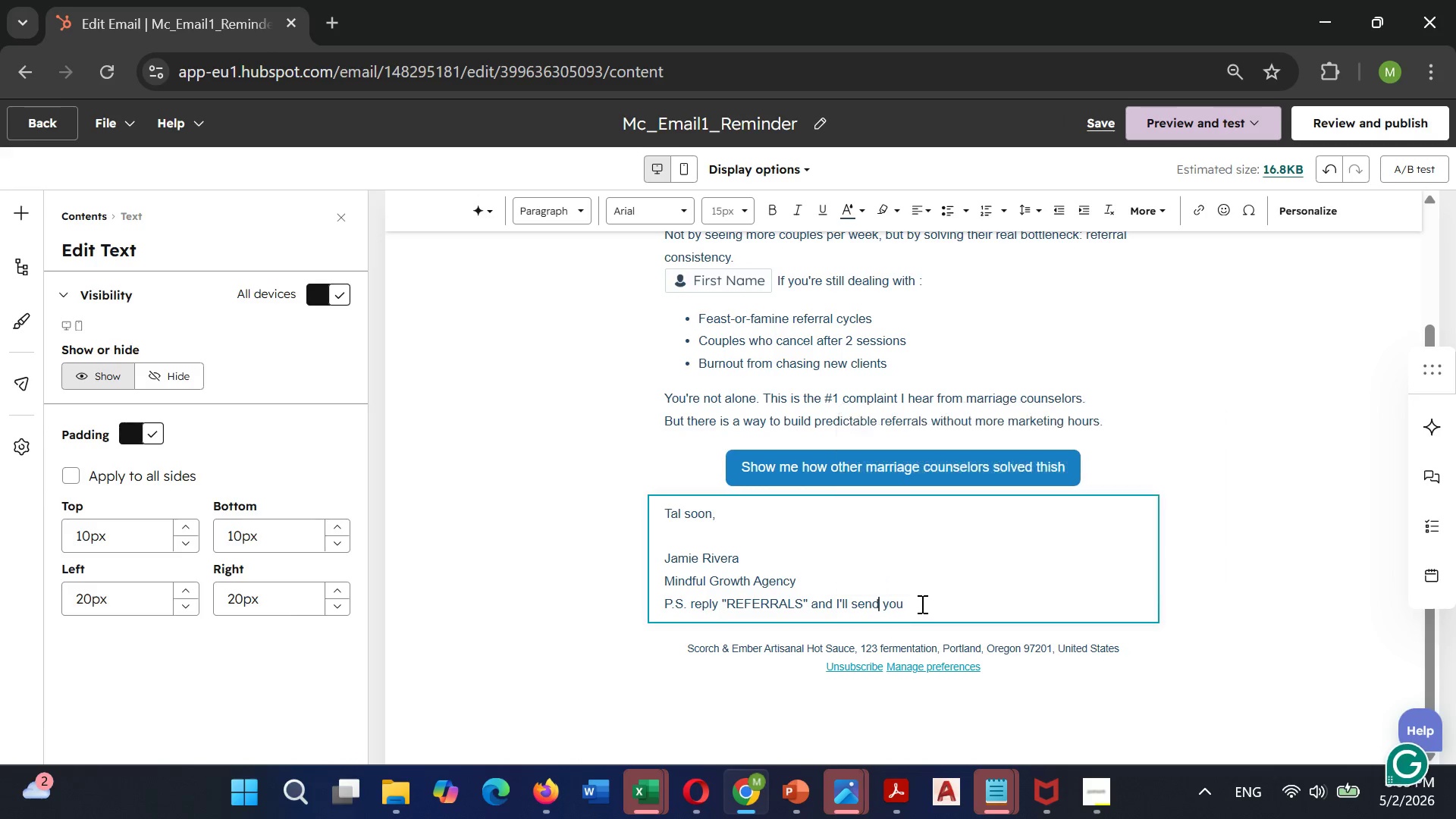 
left_click([913, 601])
 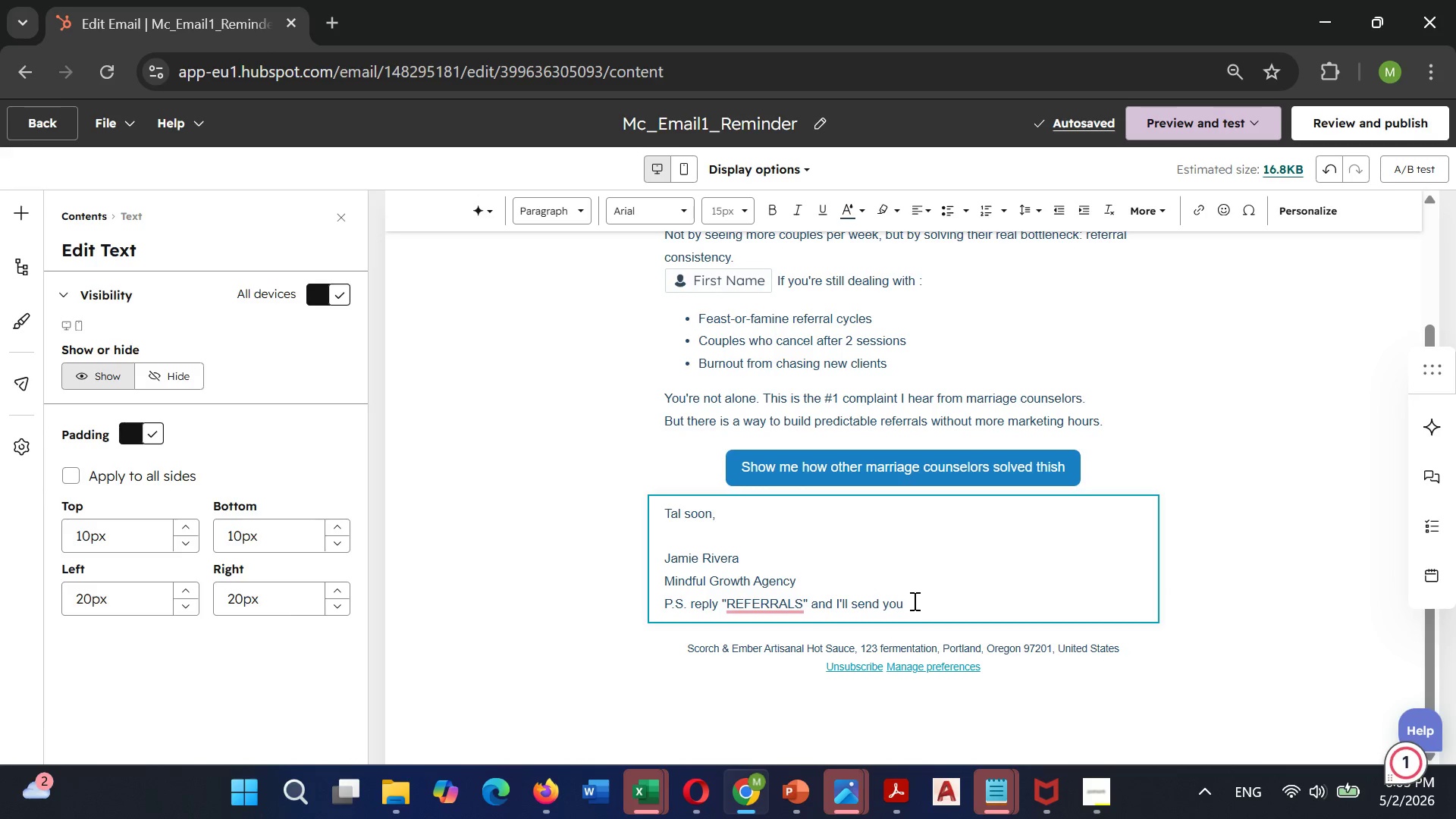 
wait(8.17)
 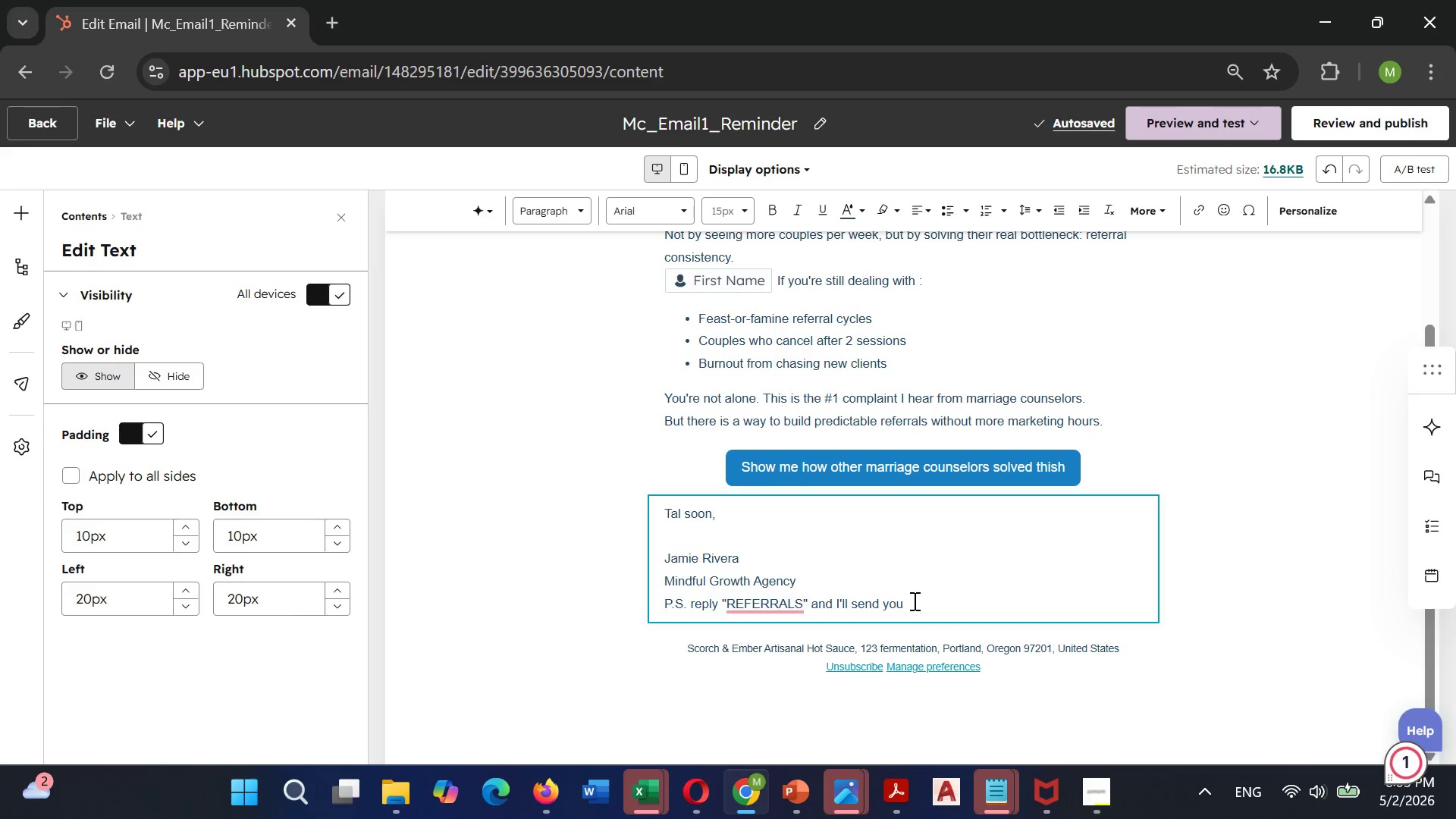 
type(the)
 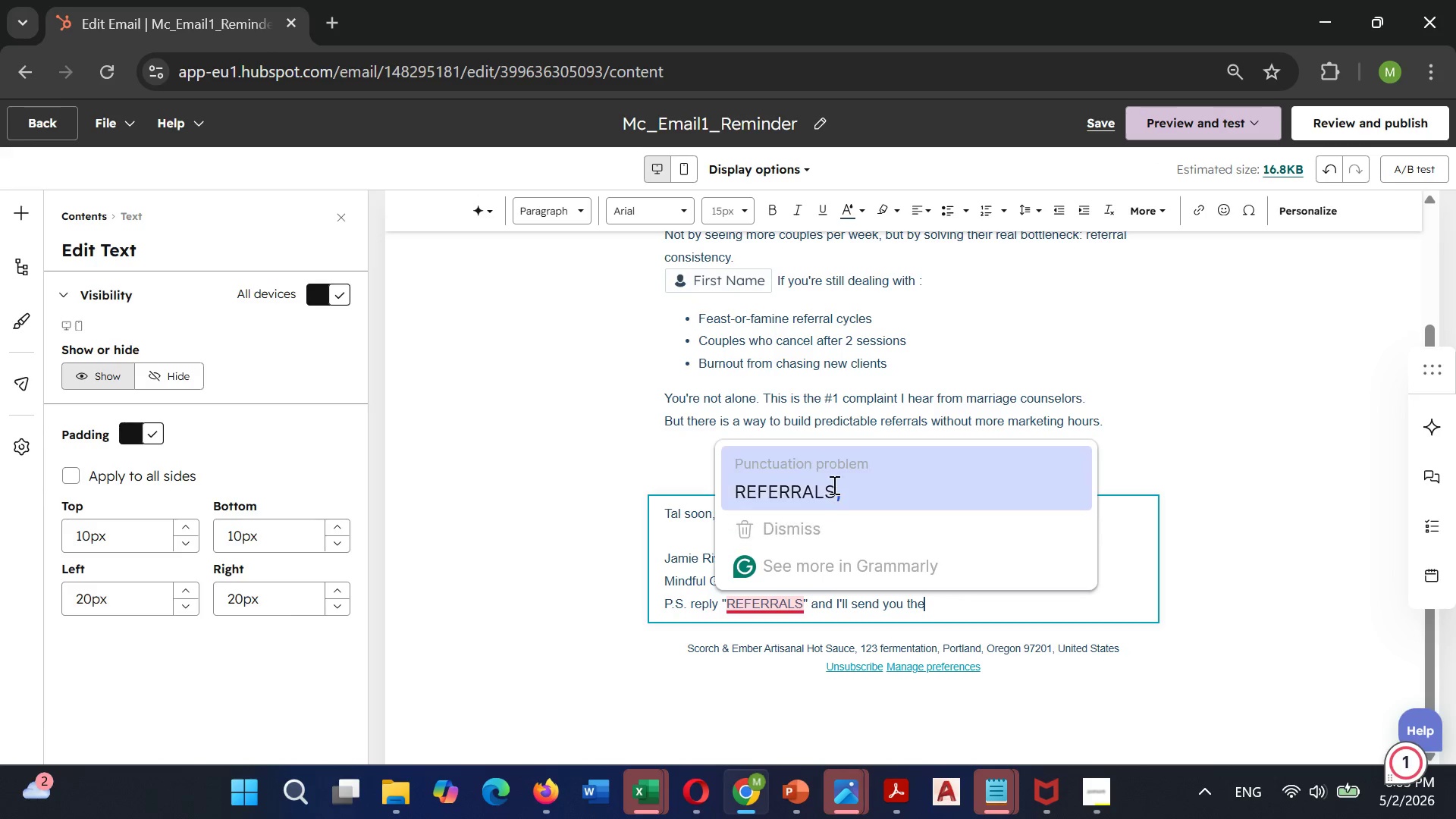 
left_click([805, 491])
 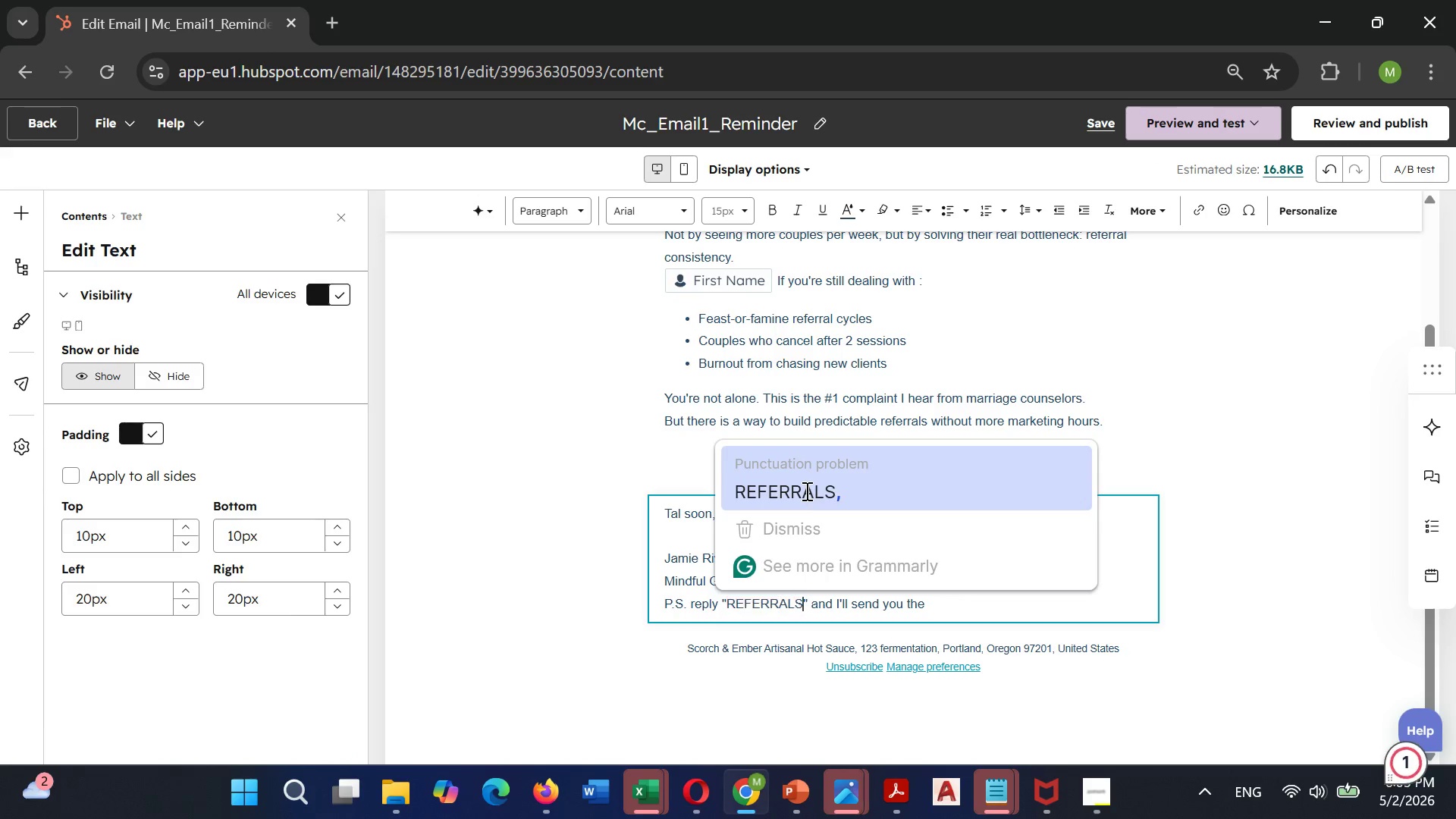 
key(Unknown)
 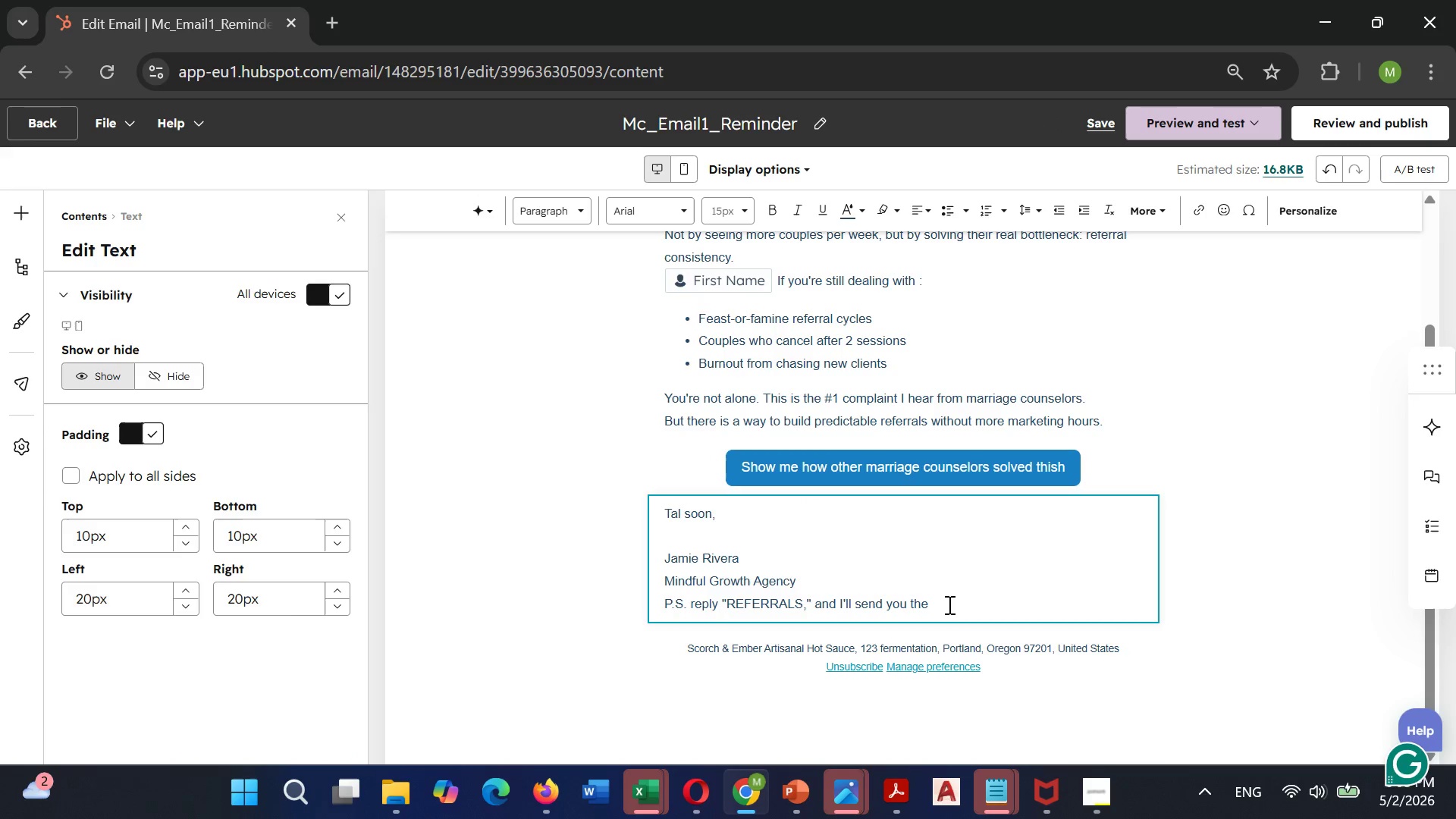 
left_click([944, 604])
 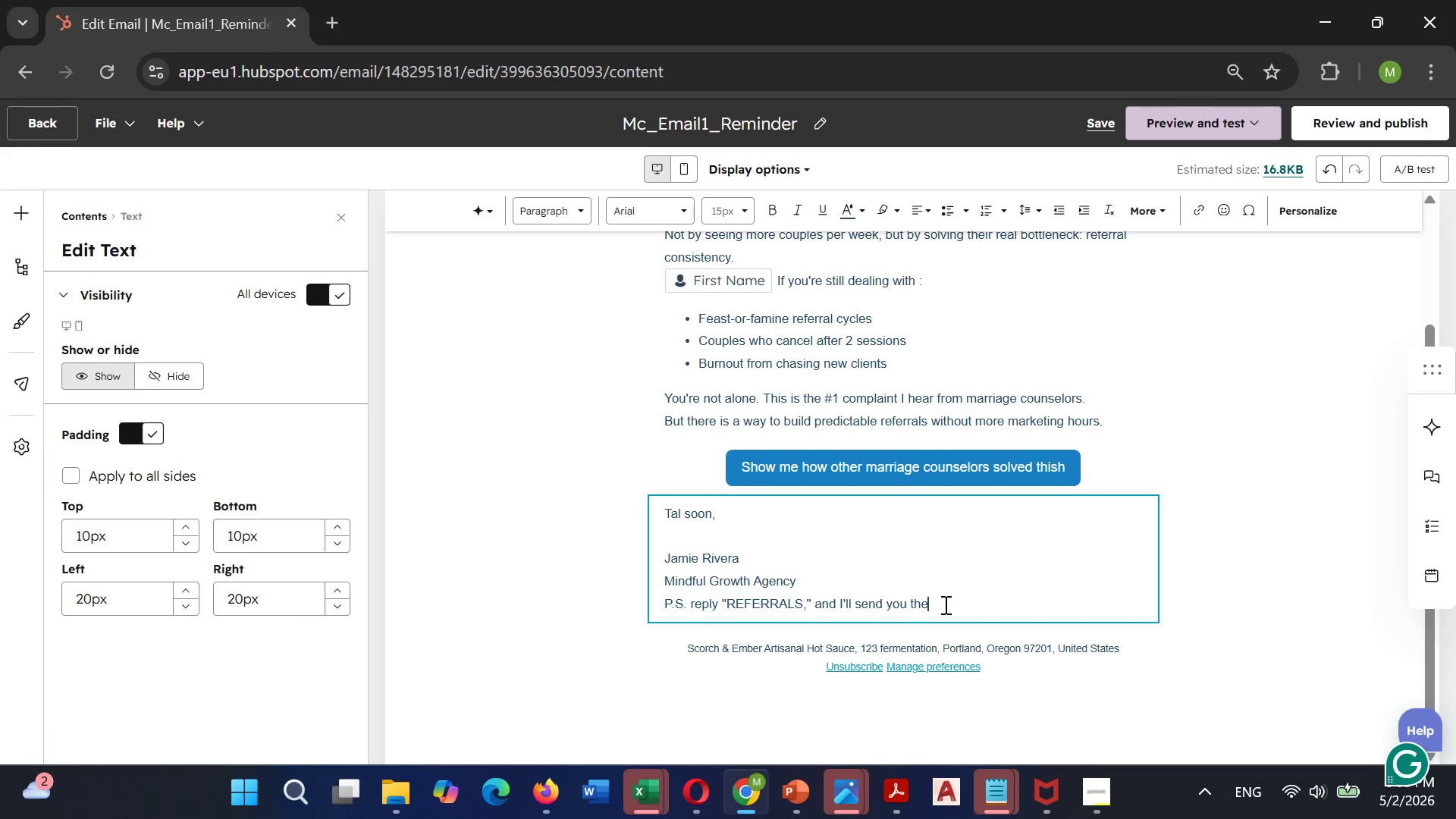 
key(Space)
 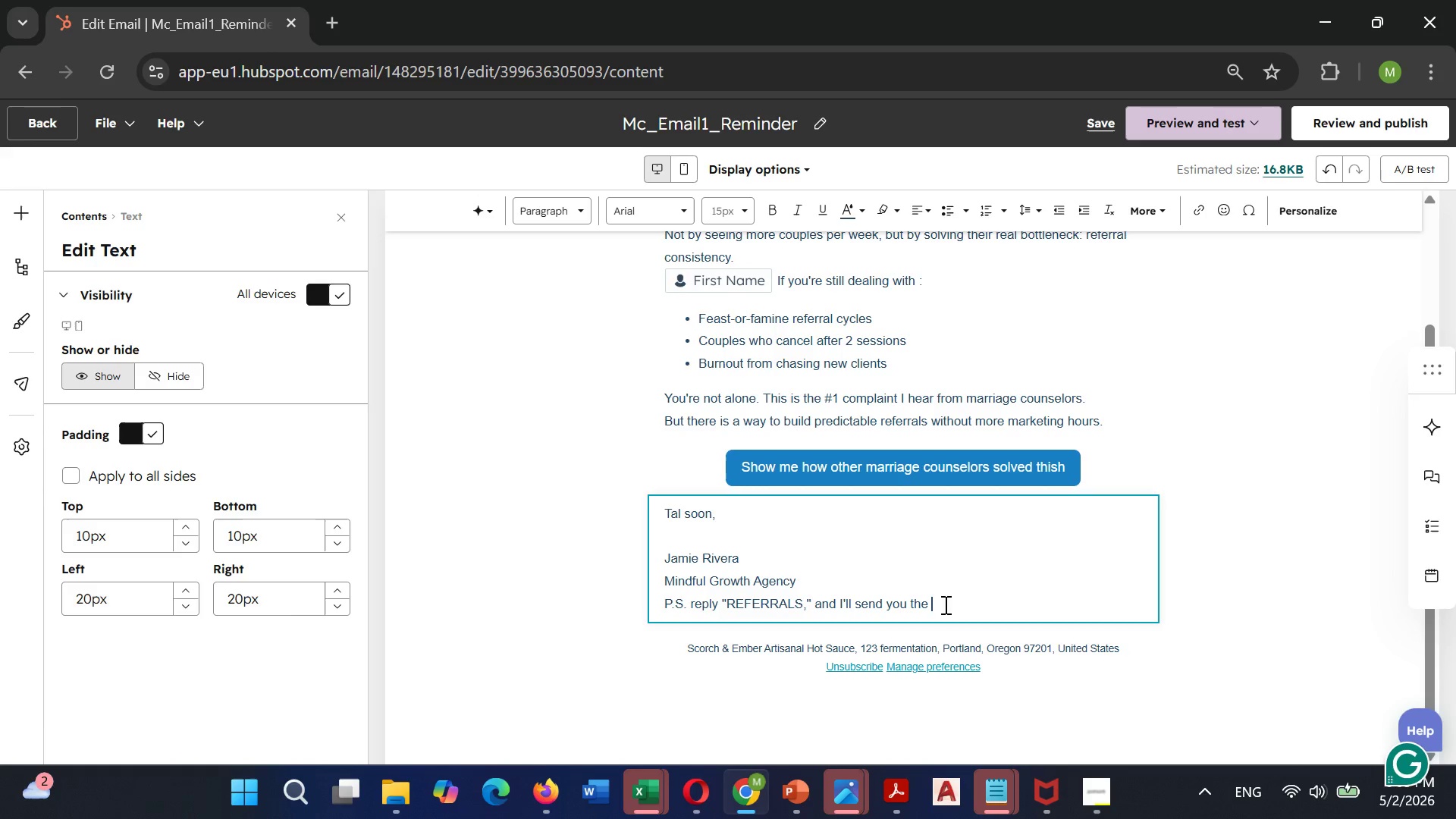 
type(3-question)
 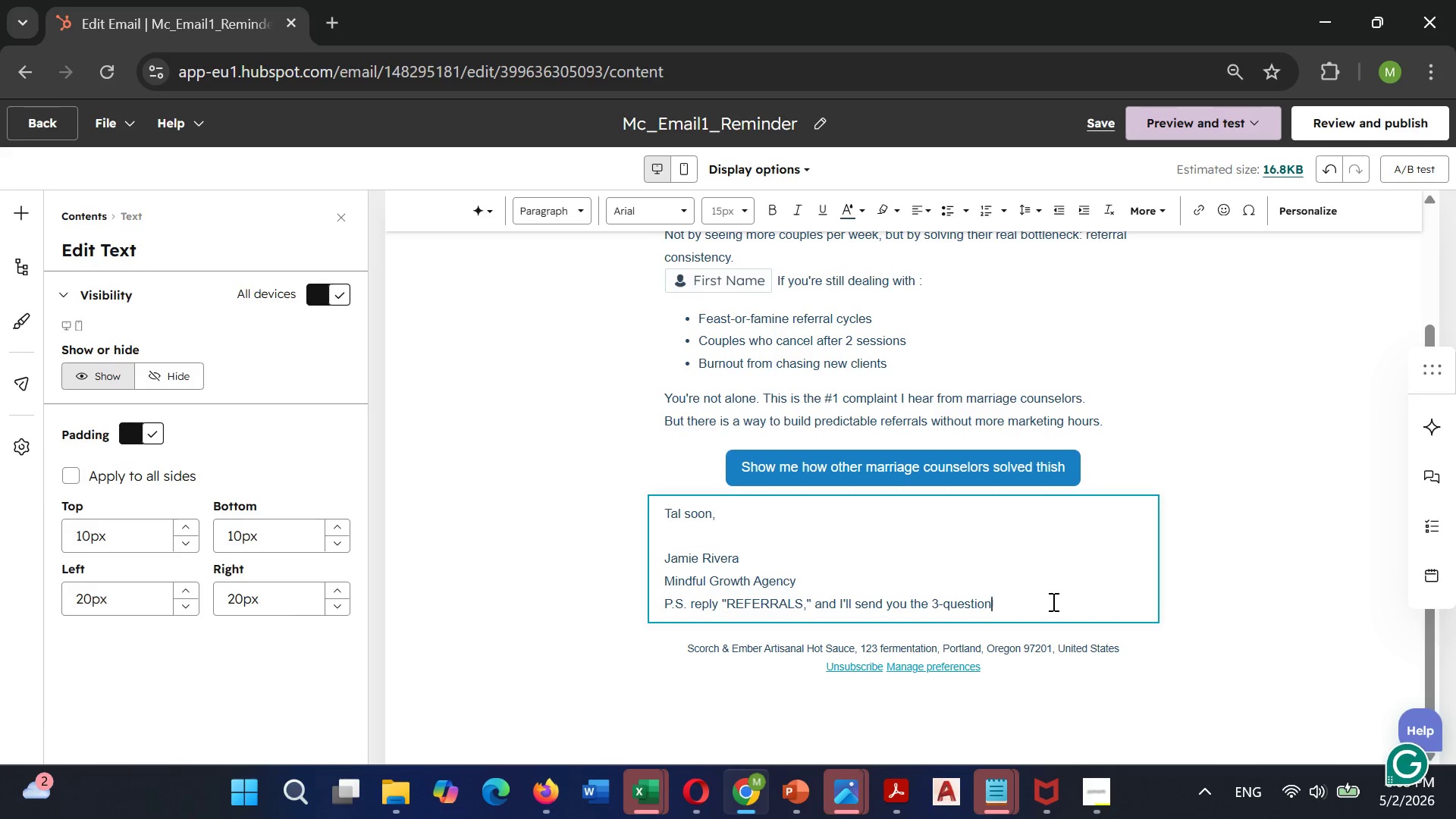 
type( assessment)
 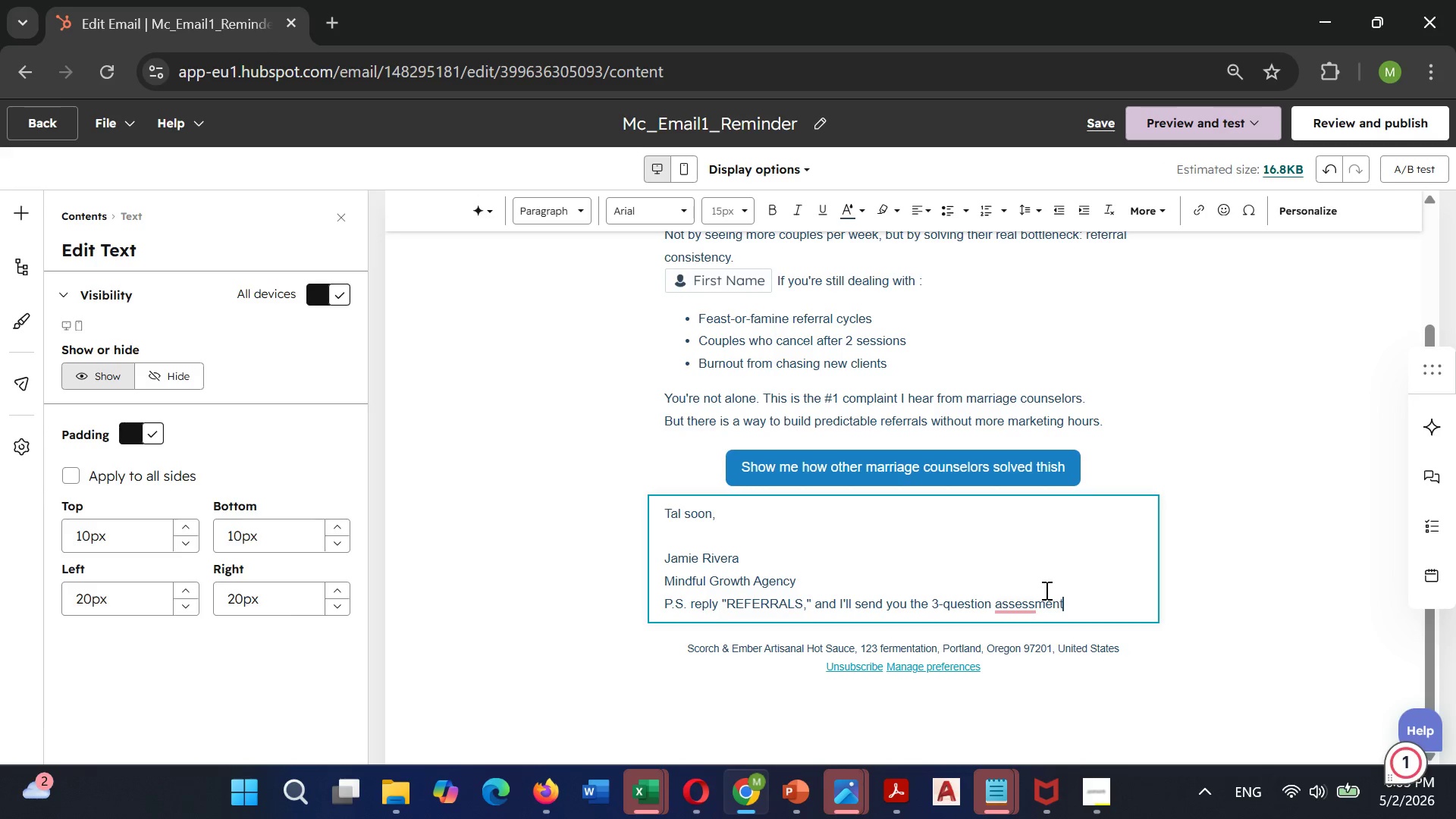 
key(Space)
 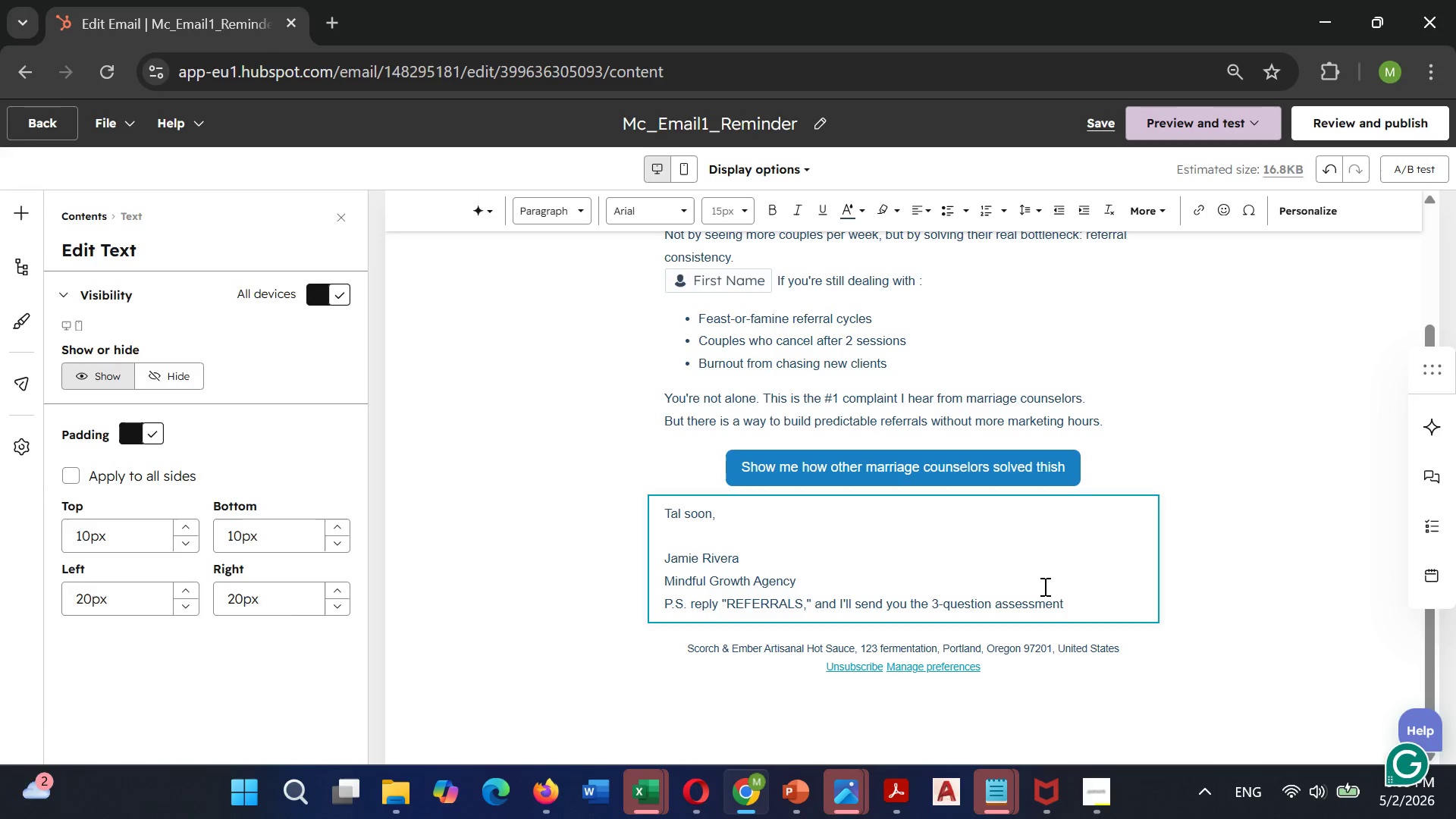 
key(Shift+I)
 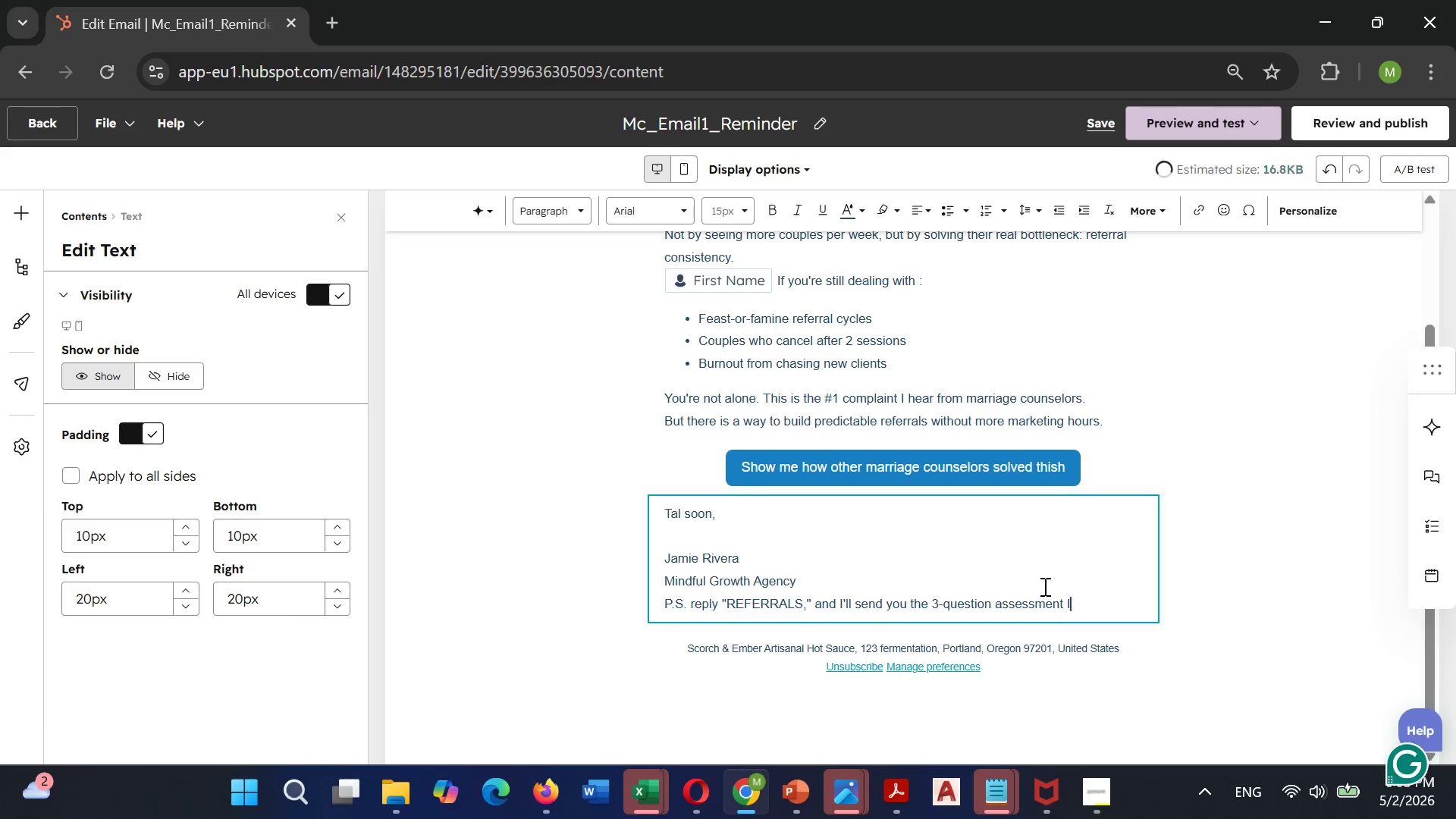 
key(Space)
 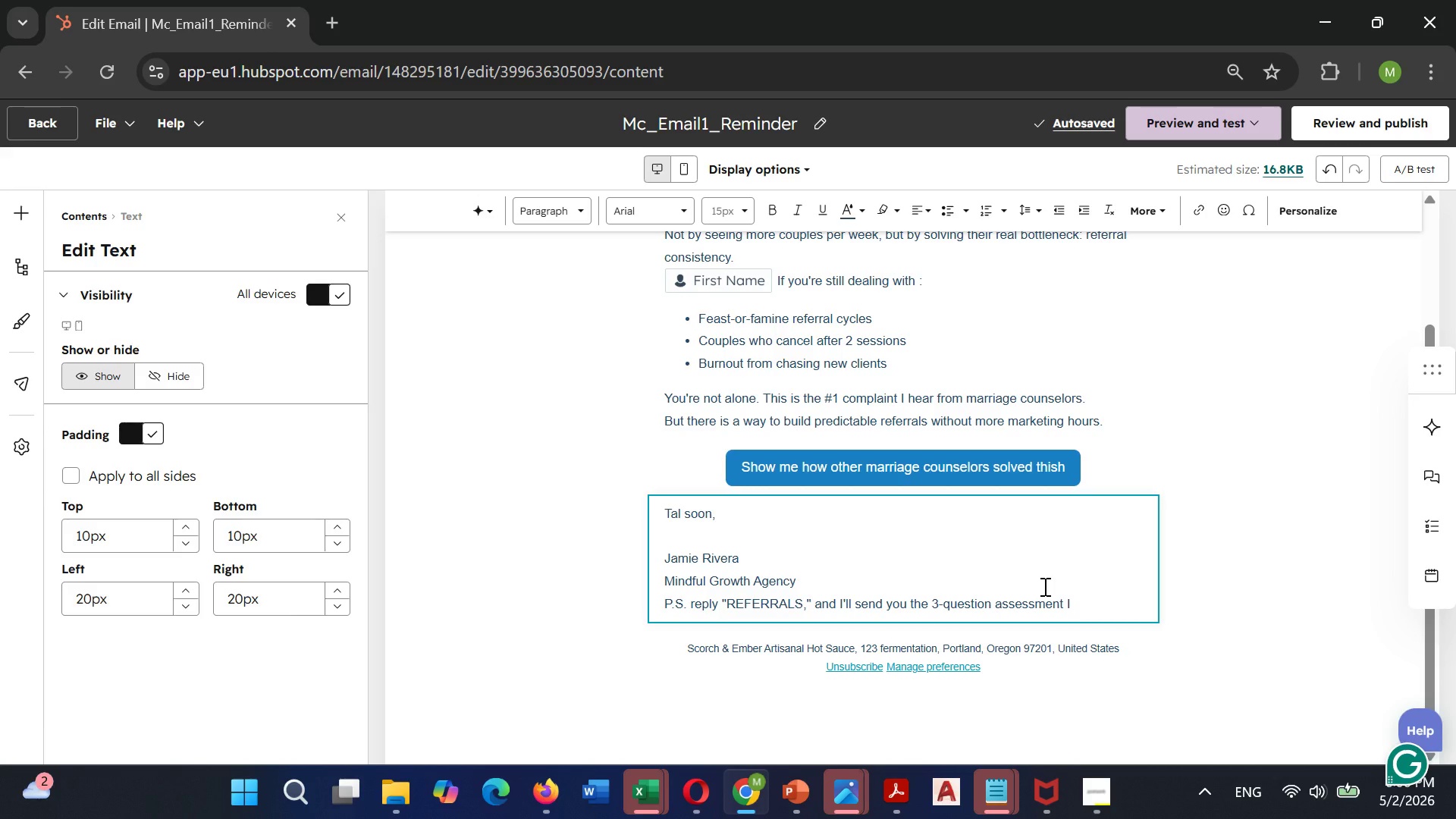 
wait(17.45)
 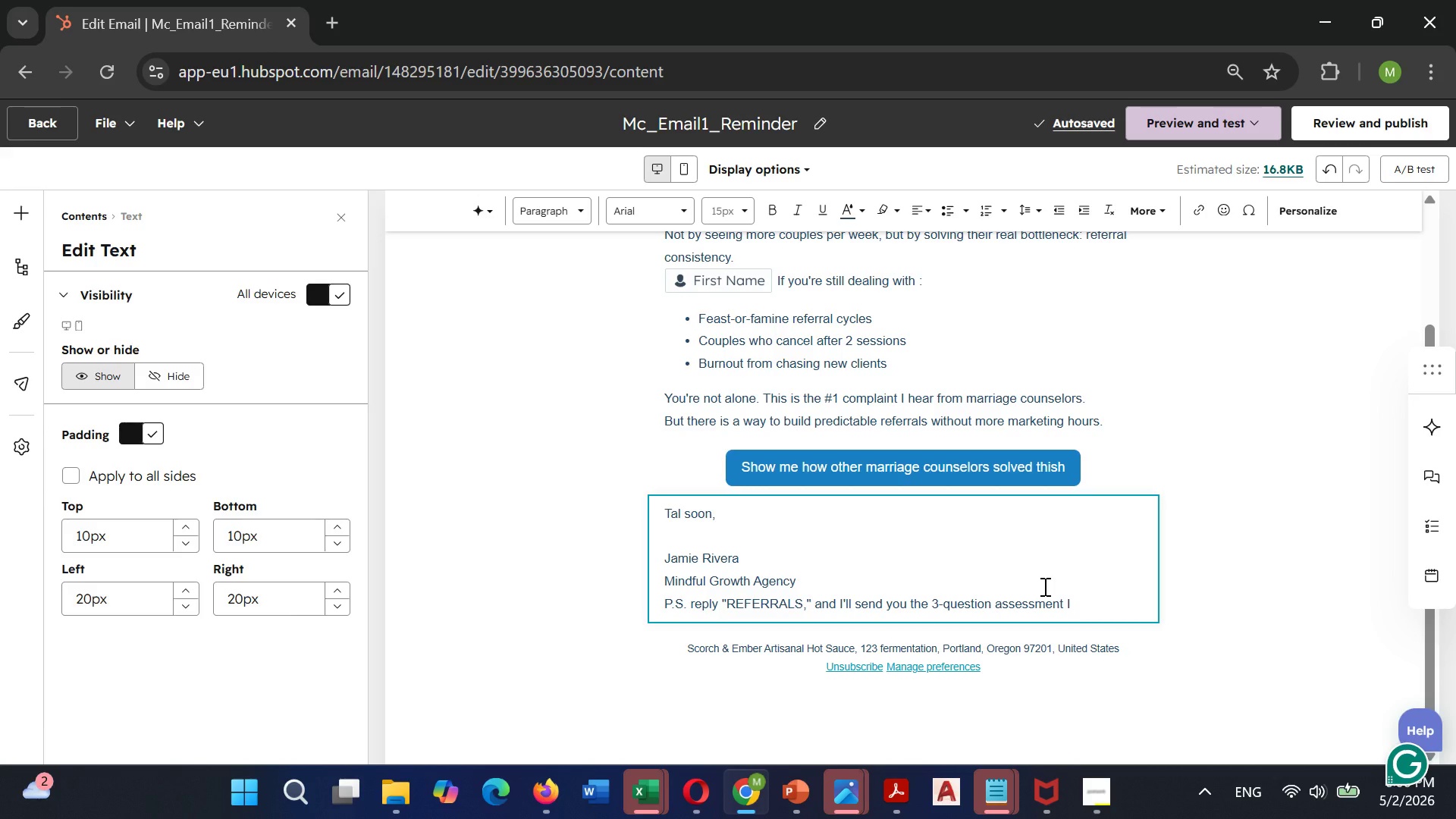 
type(I use )
 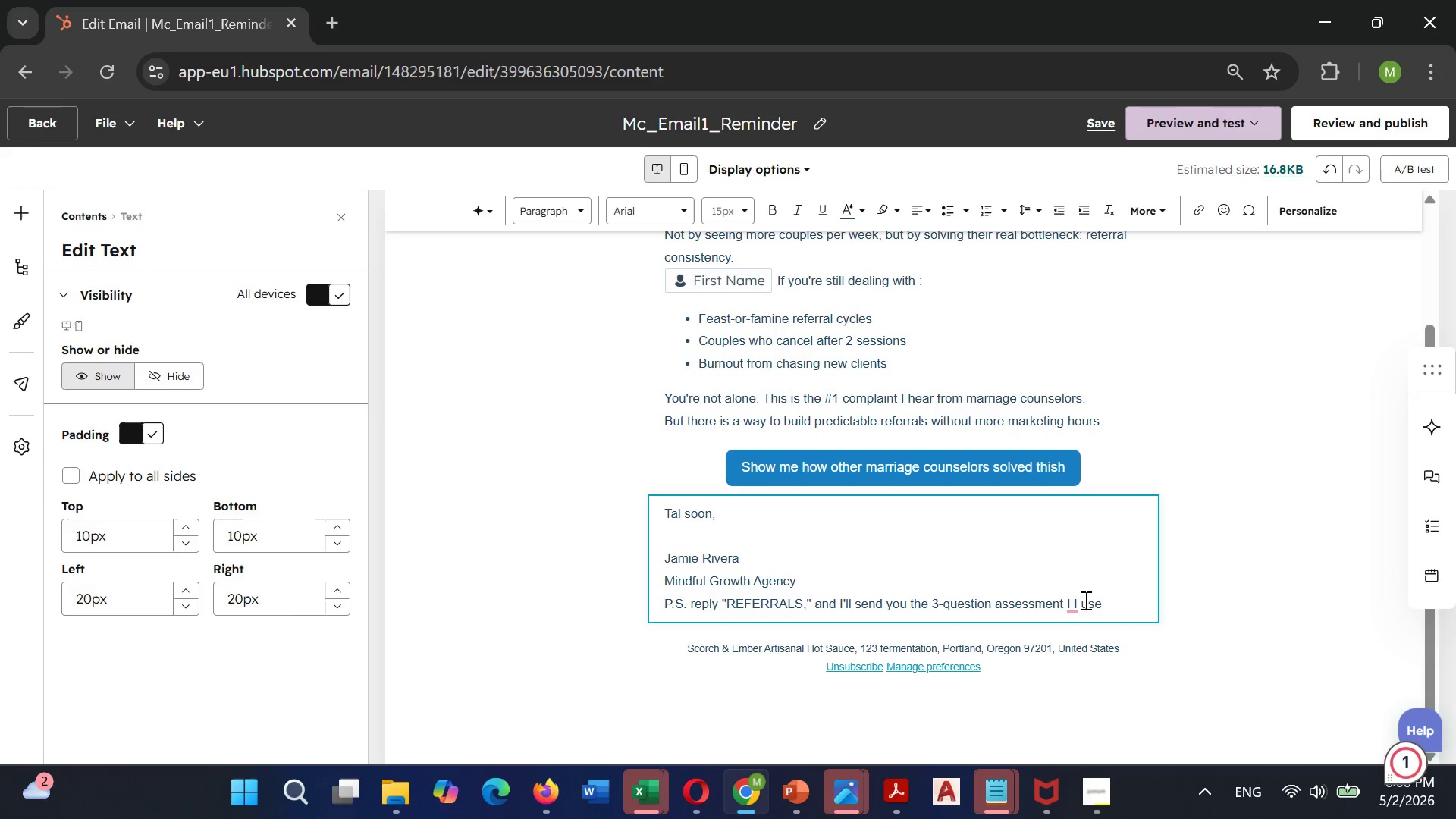 
left_click([1068, 601])
 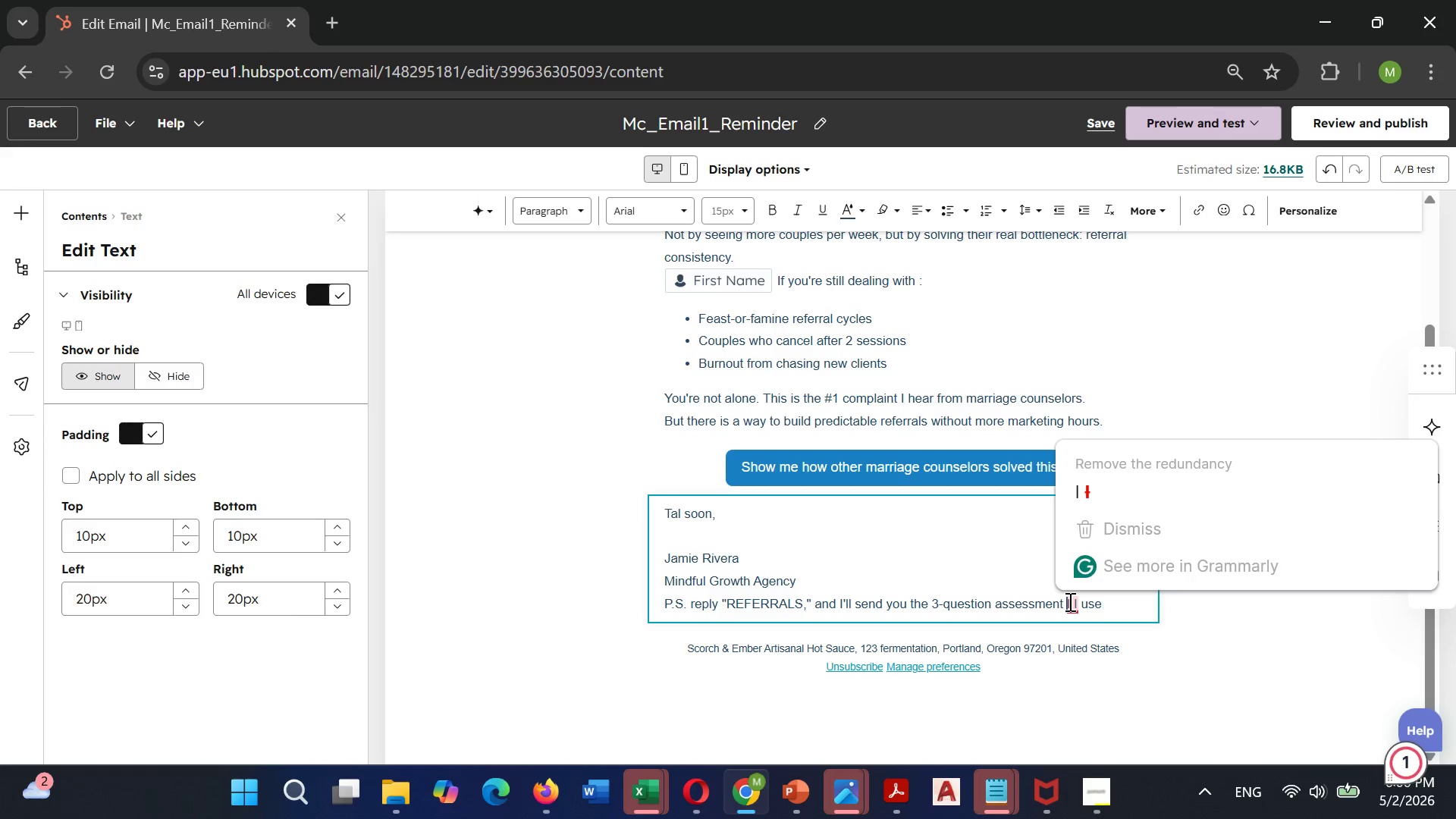 
key(Backspace)
 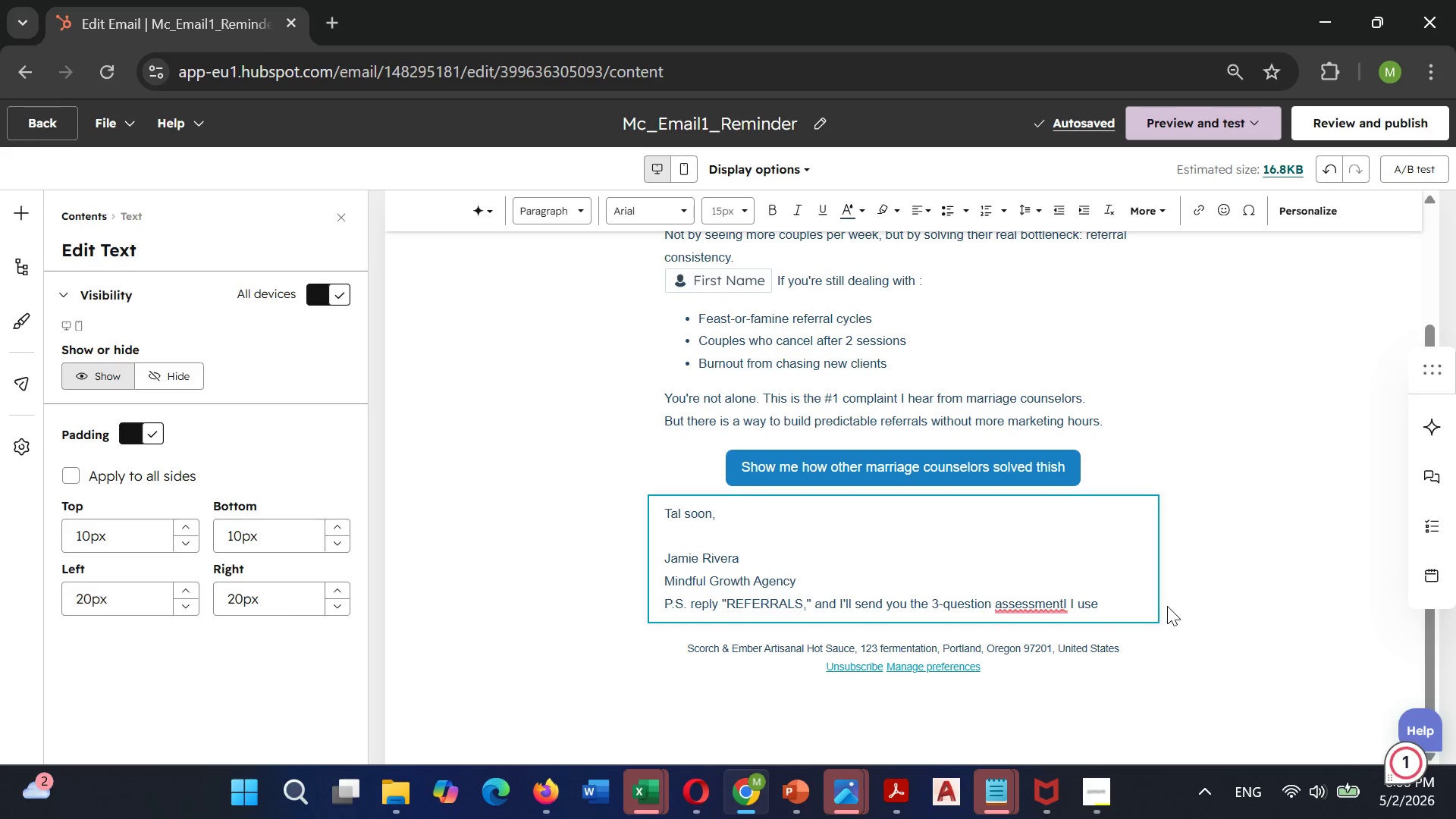 
wait(9.55)
 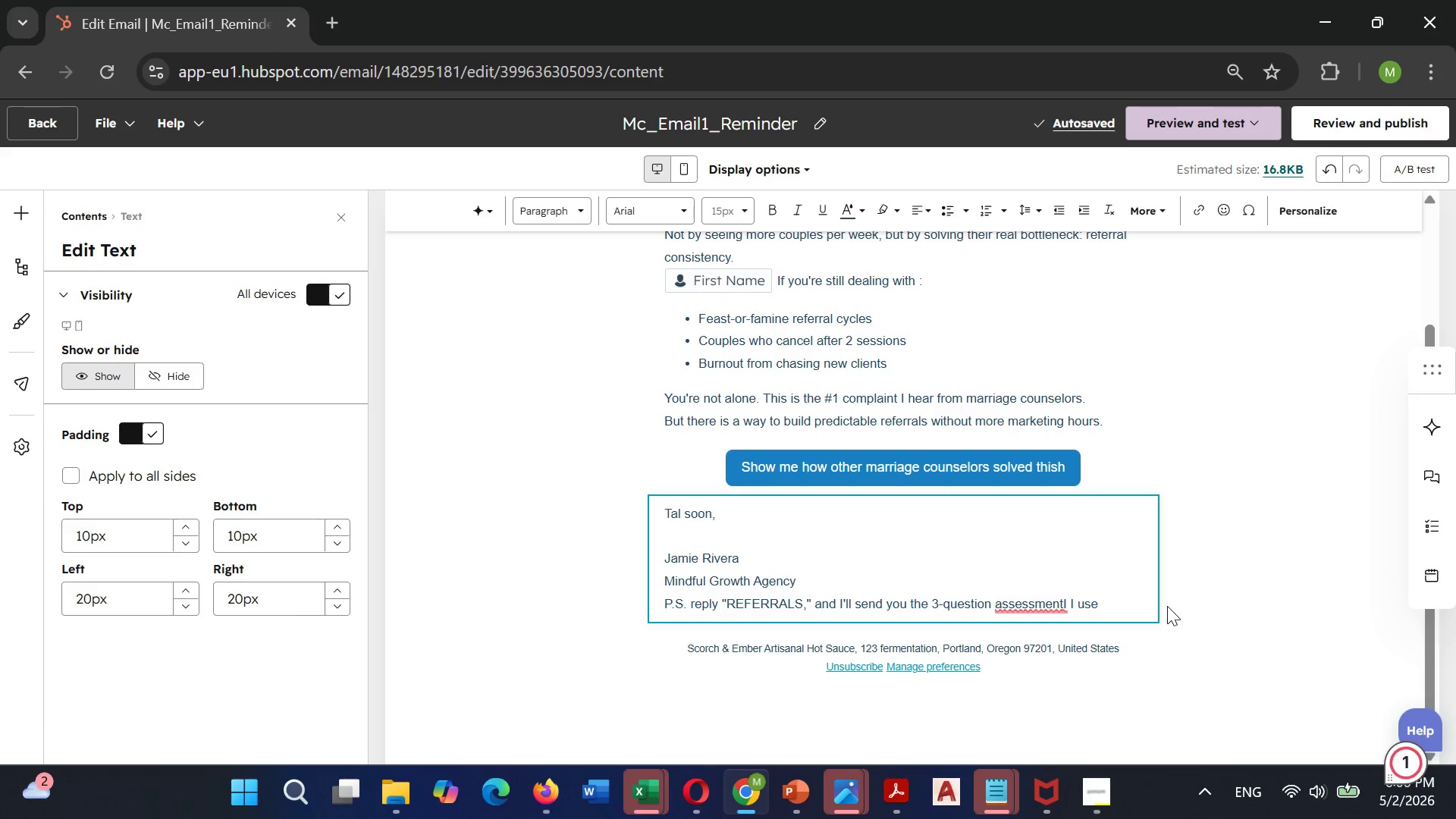 
key(ArrowRight)
 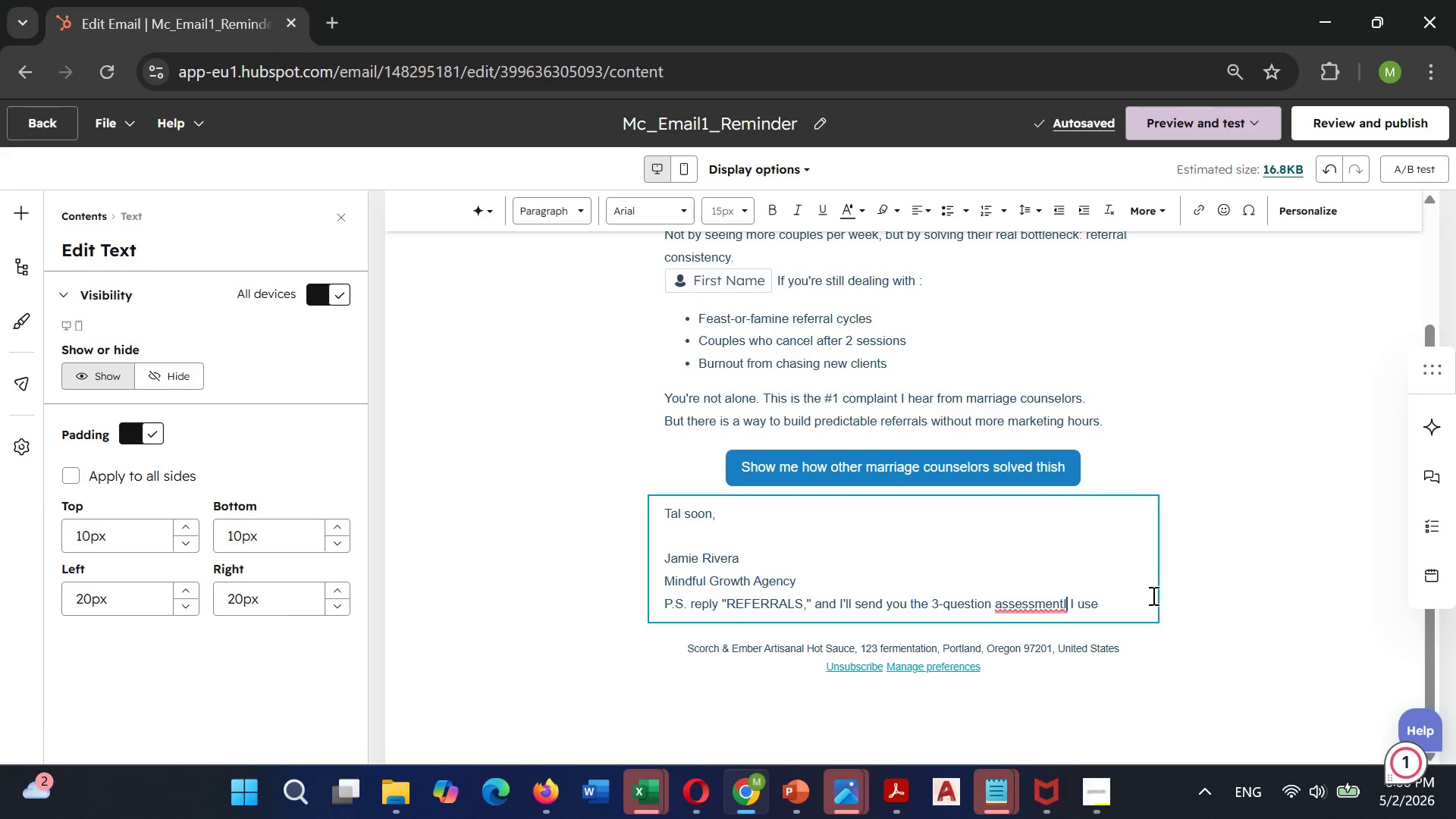 
key(Backspace)
 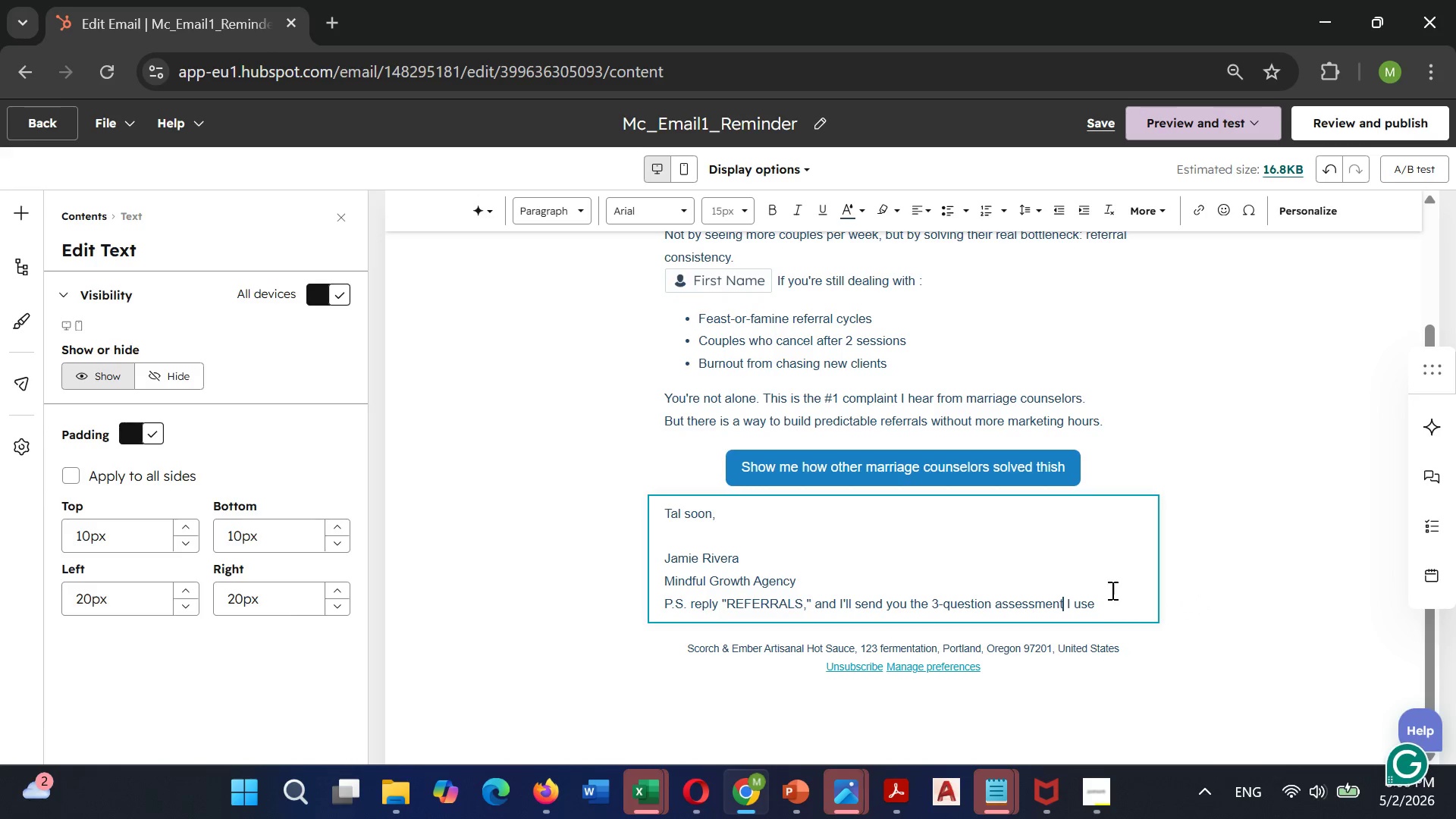 
left_click([1103, 594])
 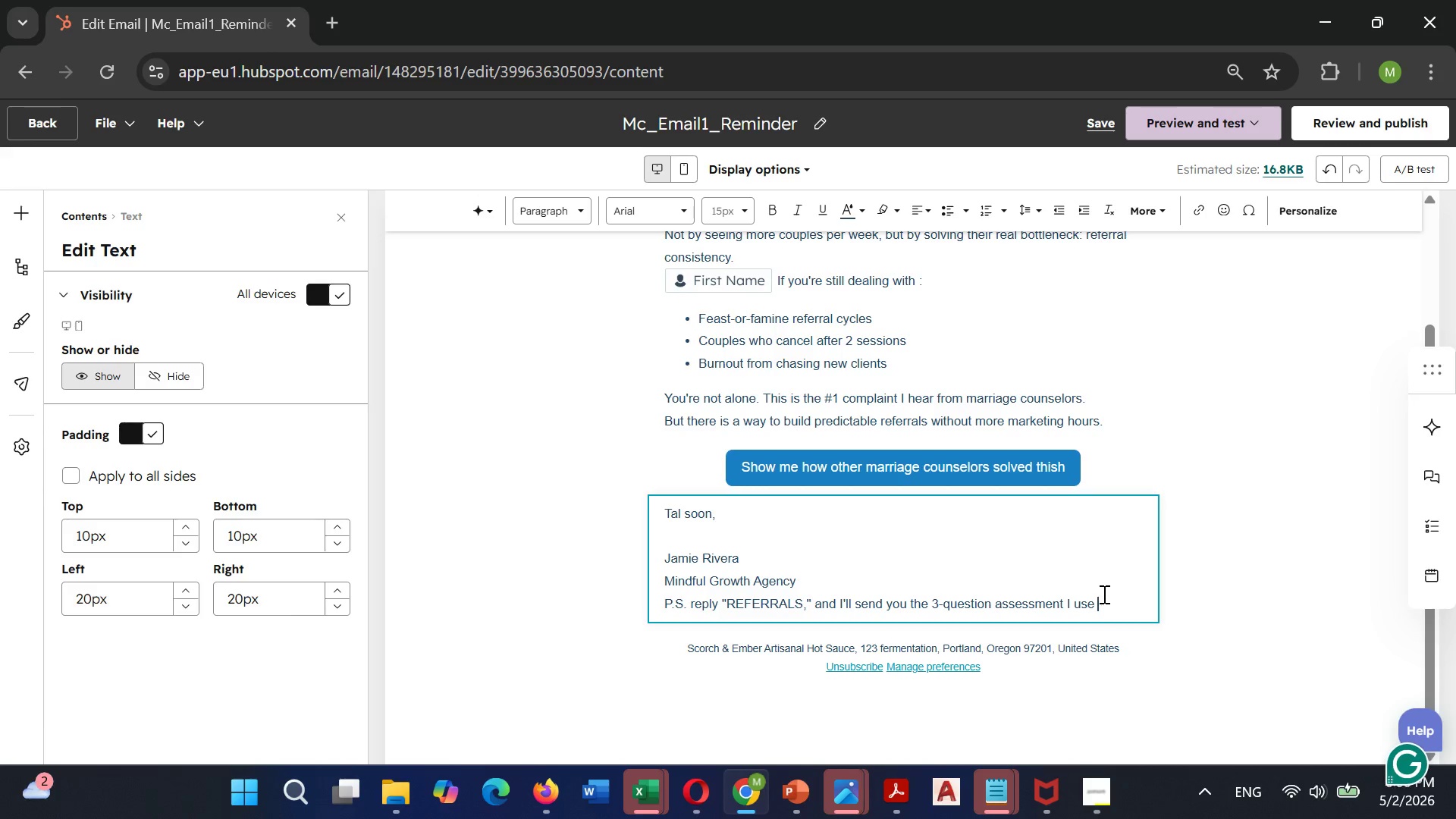 
type( with marriage counselors )
 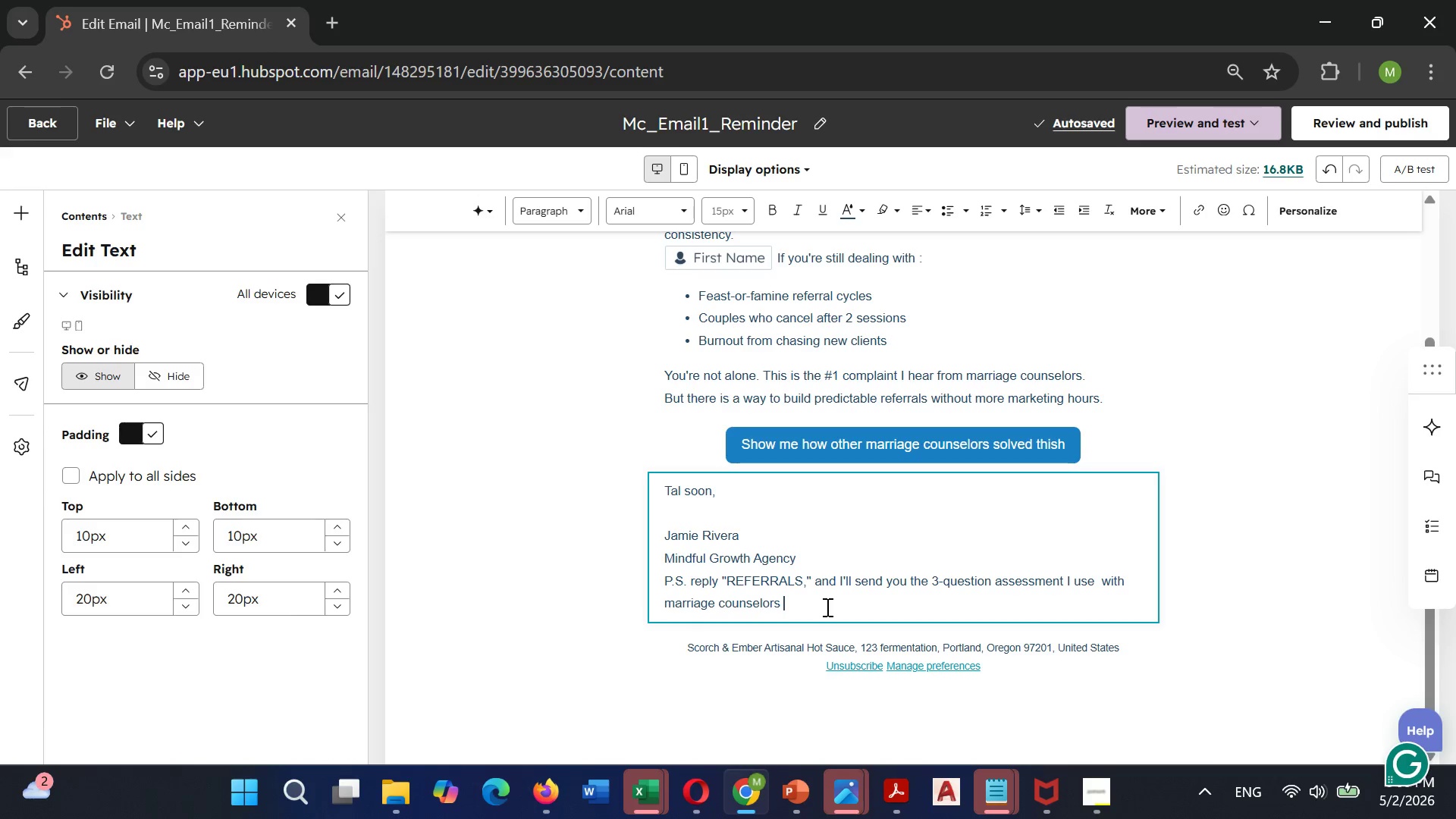 
key(Backspace)
 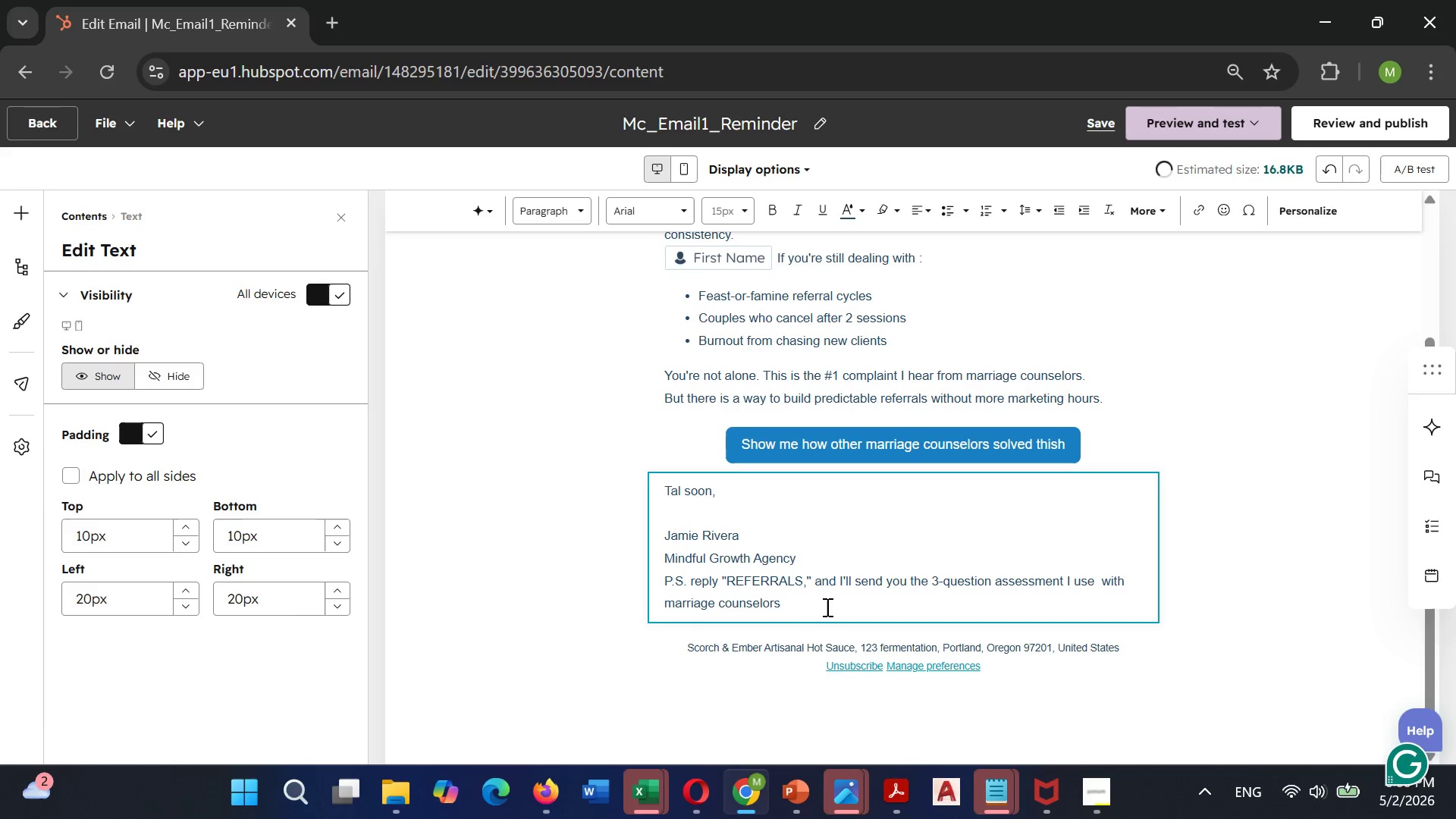 
key(Period)
 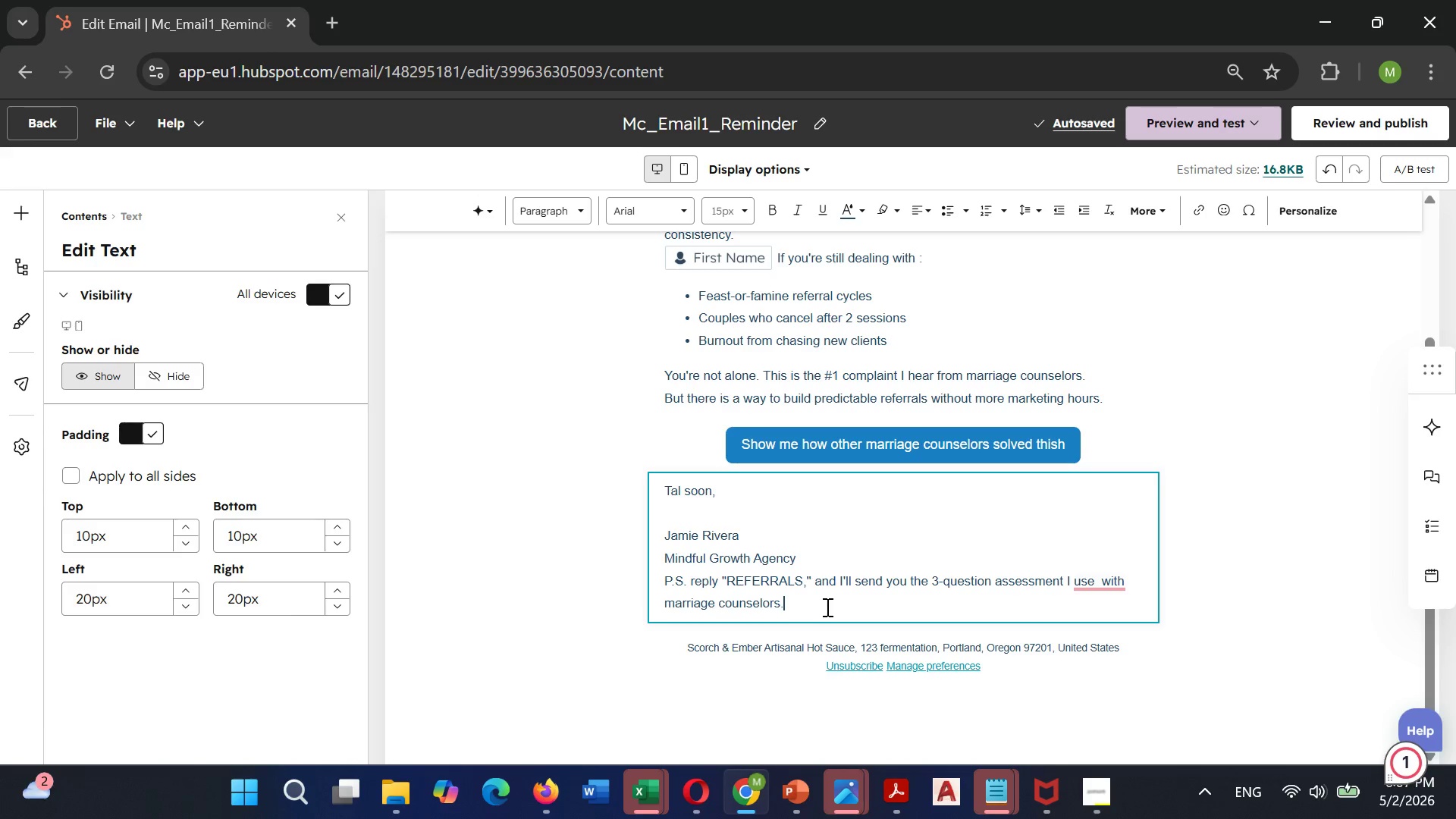 
wait(12.58)
 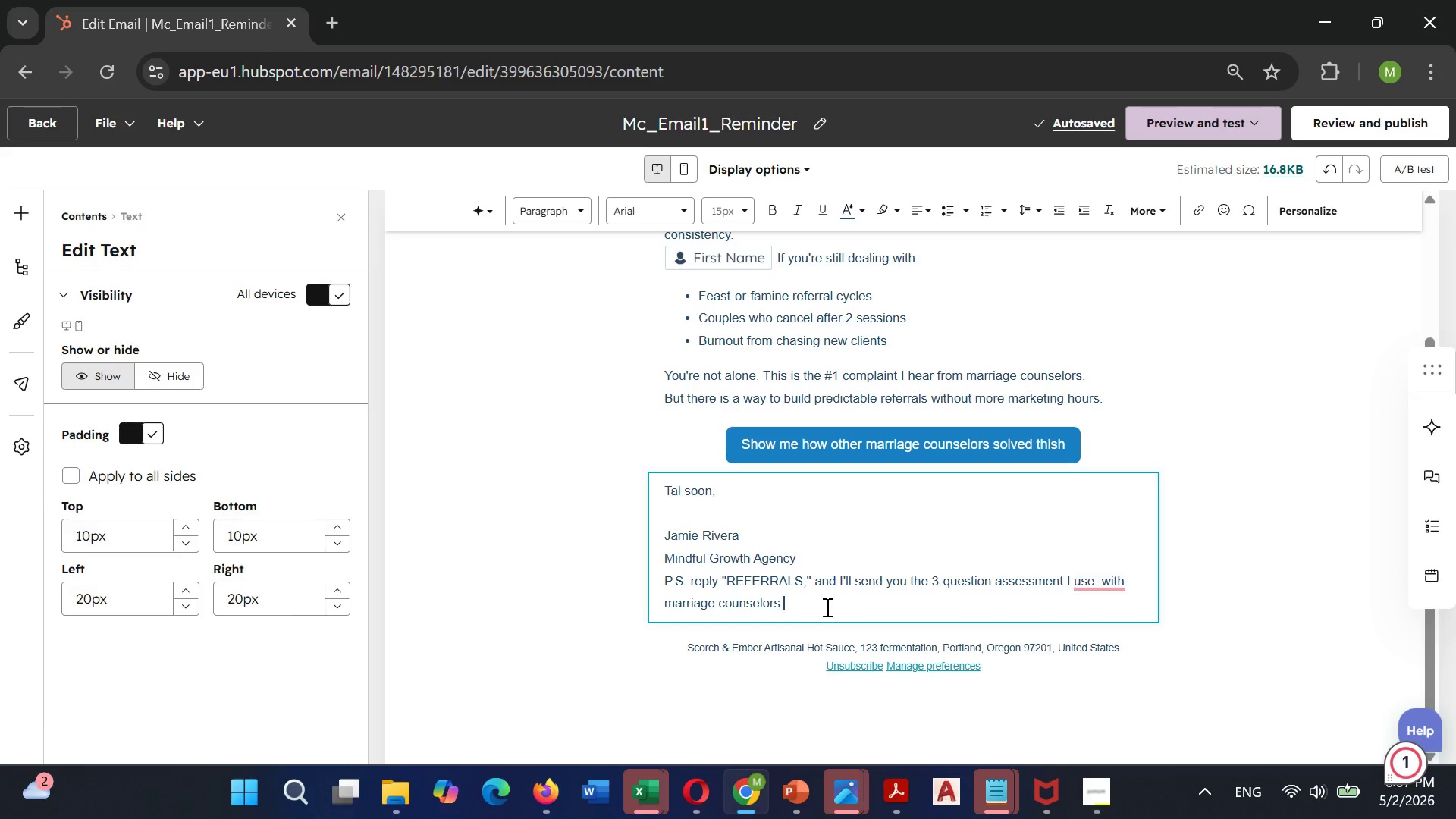 
left_click([1390, 130])
 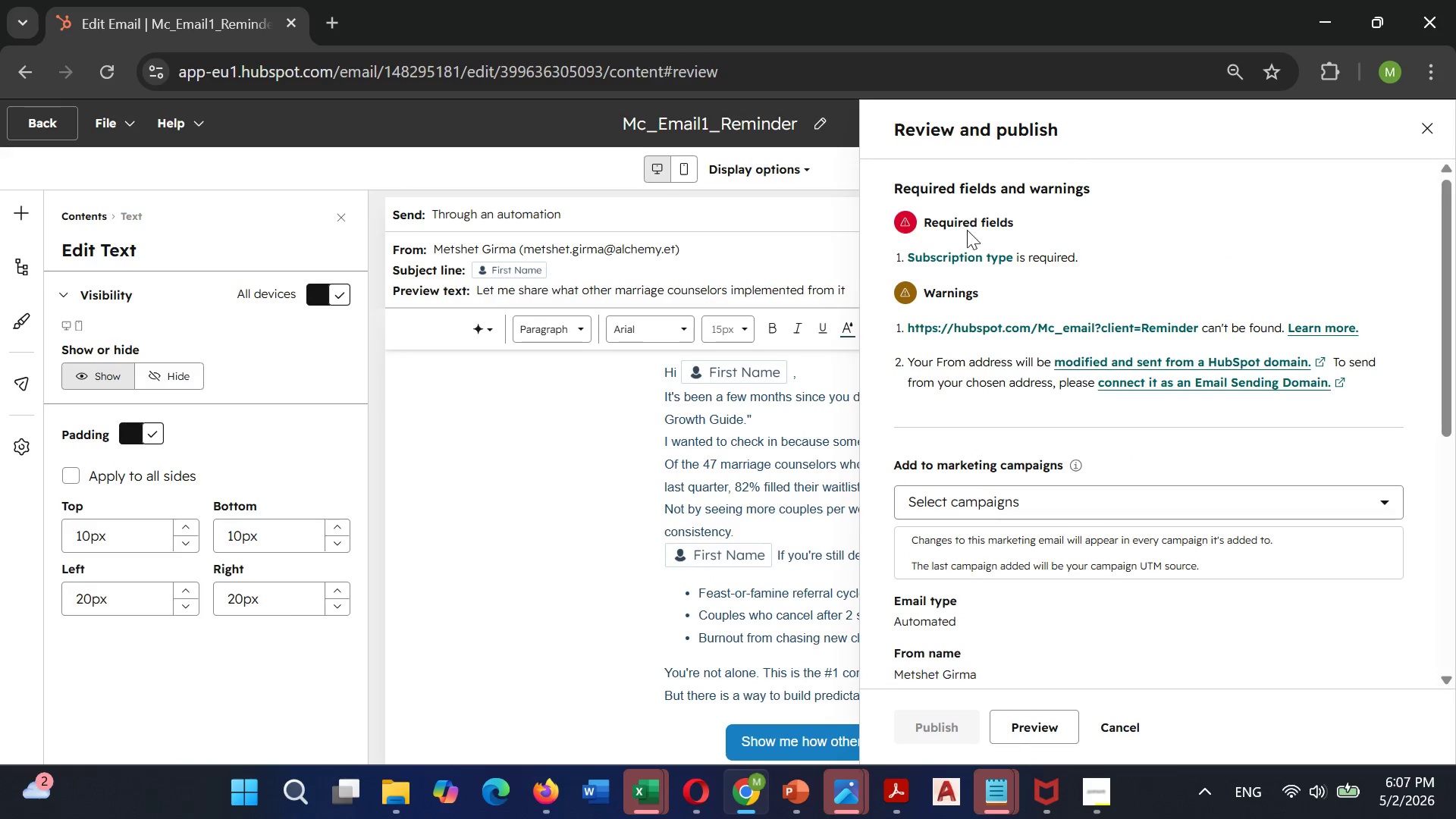 
left_click([947, 256])
 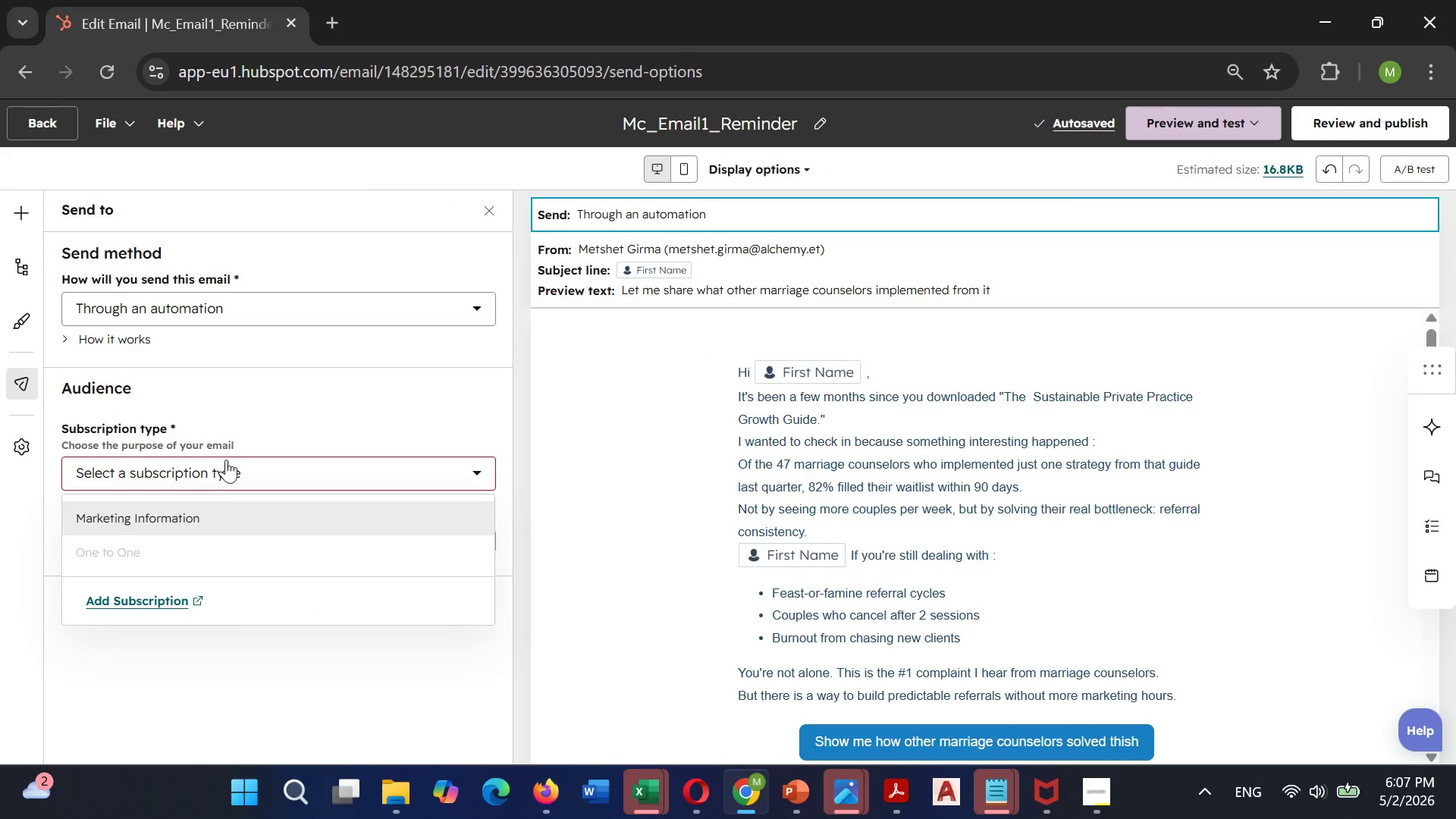 
left_click([222, 463])
 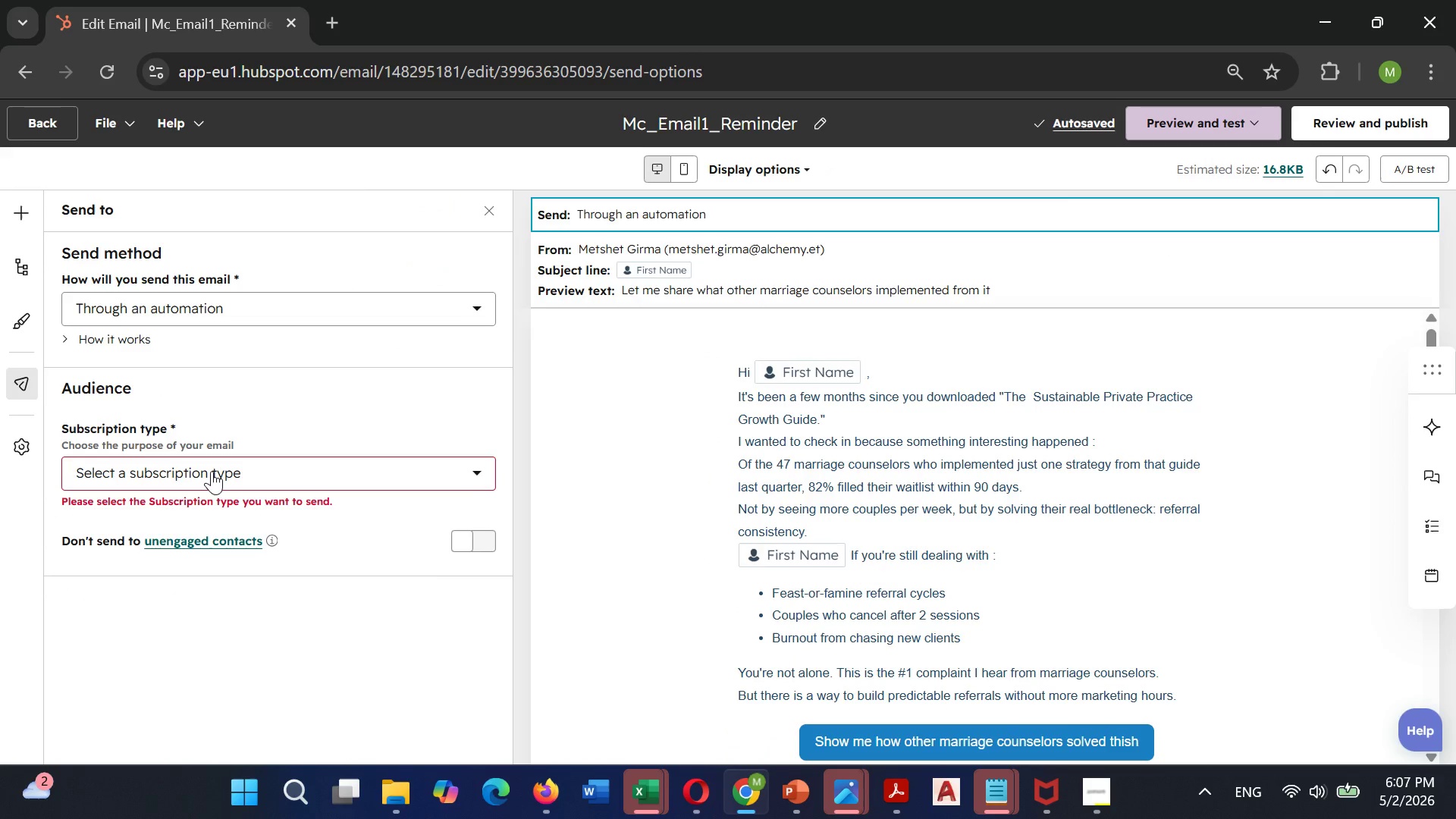 
left_click([212, 471])
 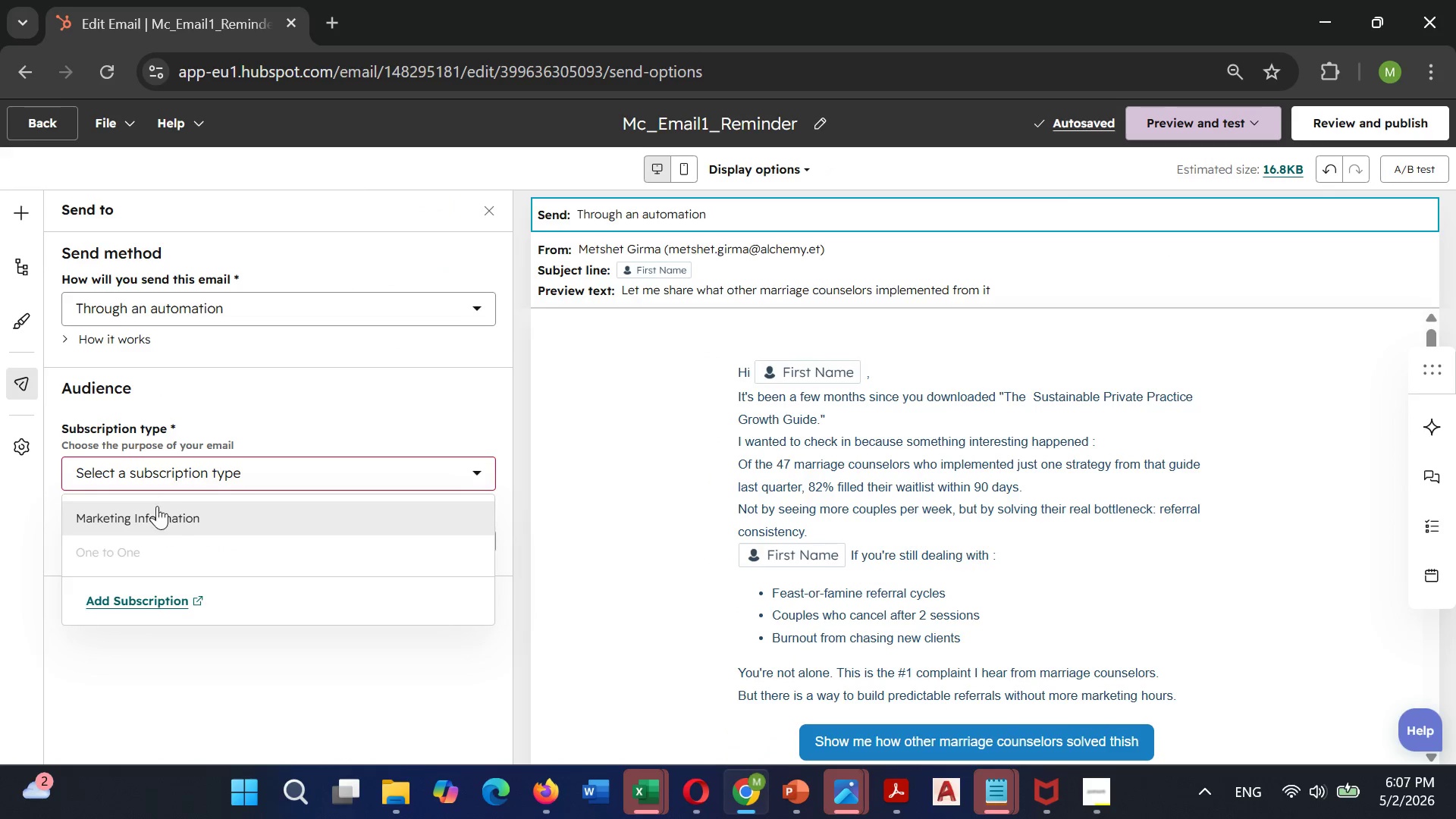 
left_click([152, 512])
 